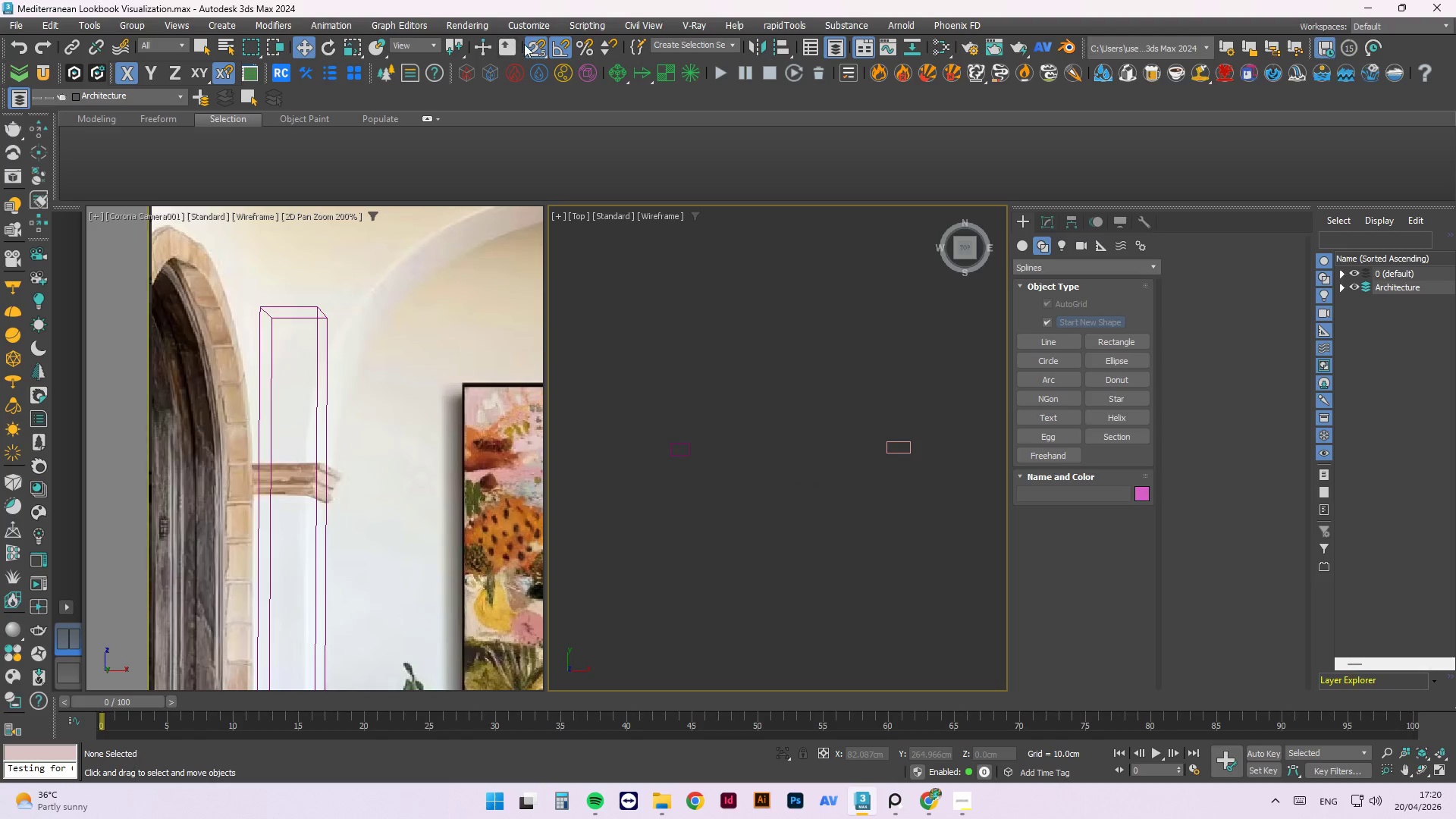 
right_click([531, 46])
 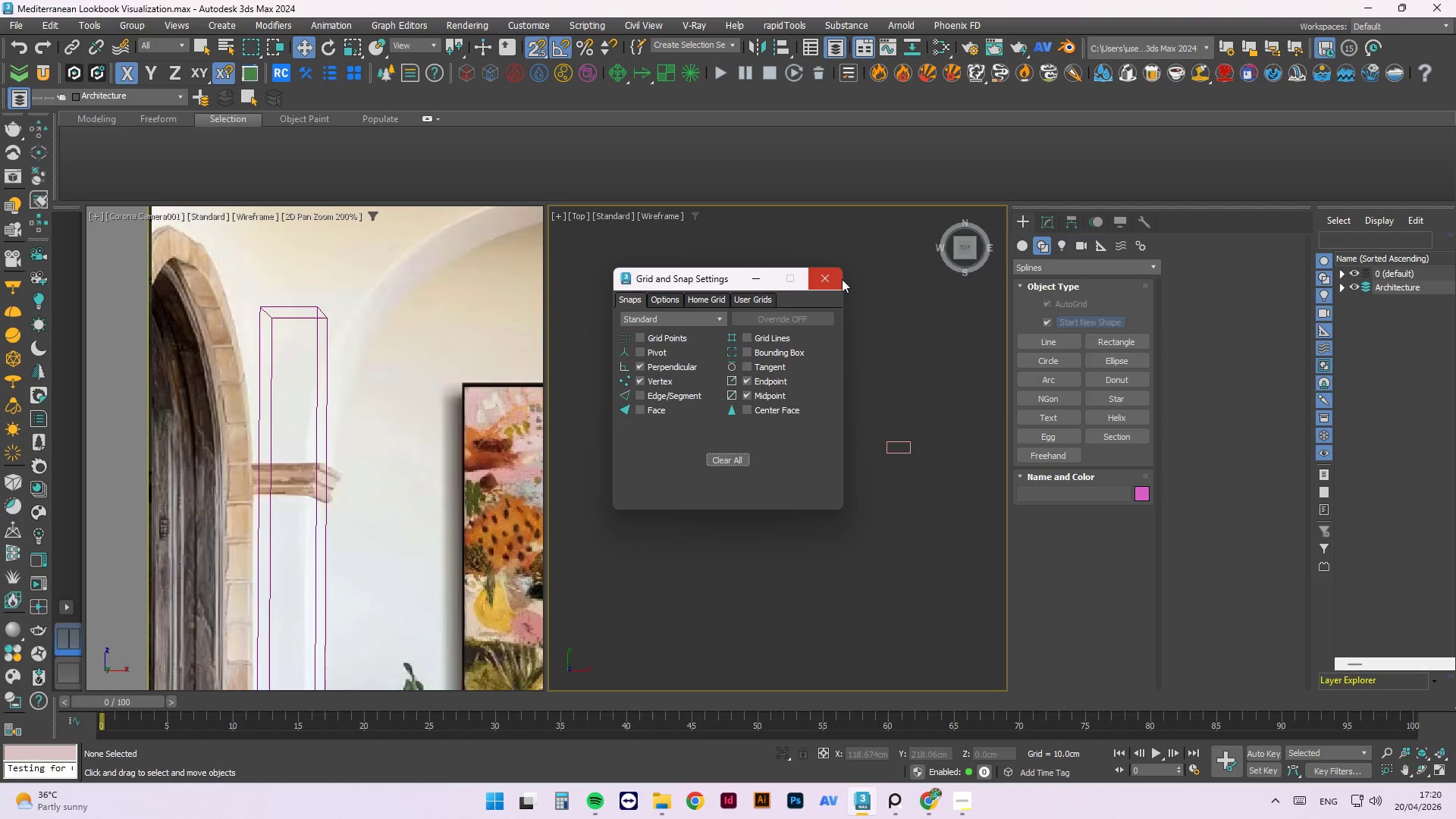 
left_click([833, 281])
 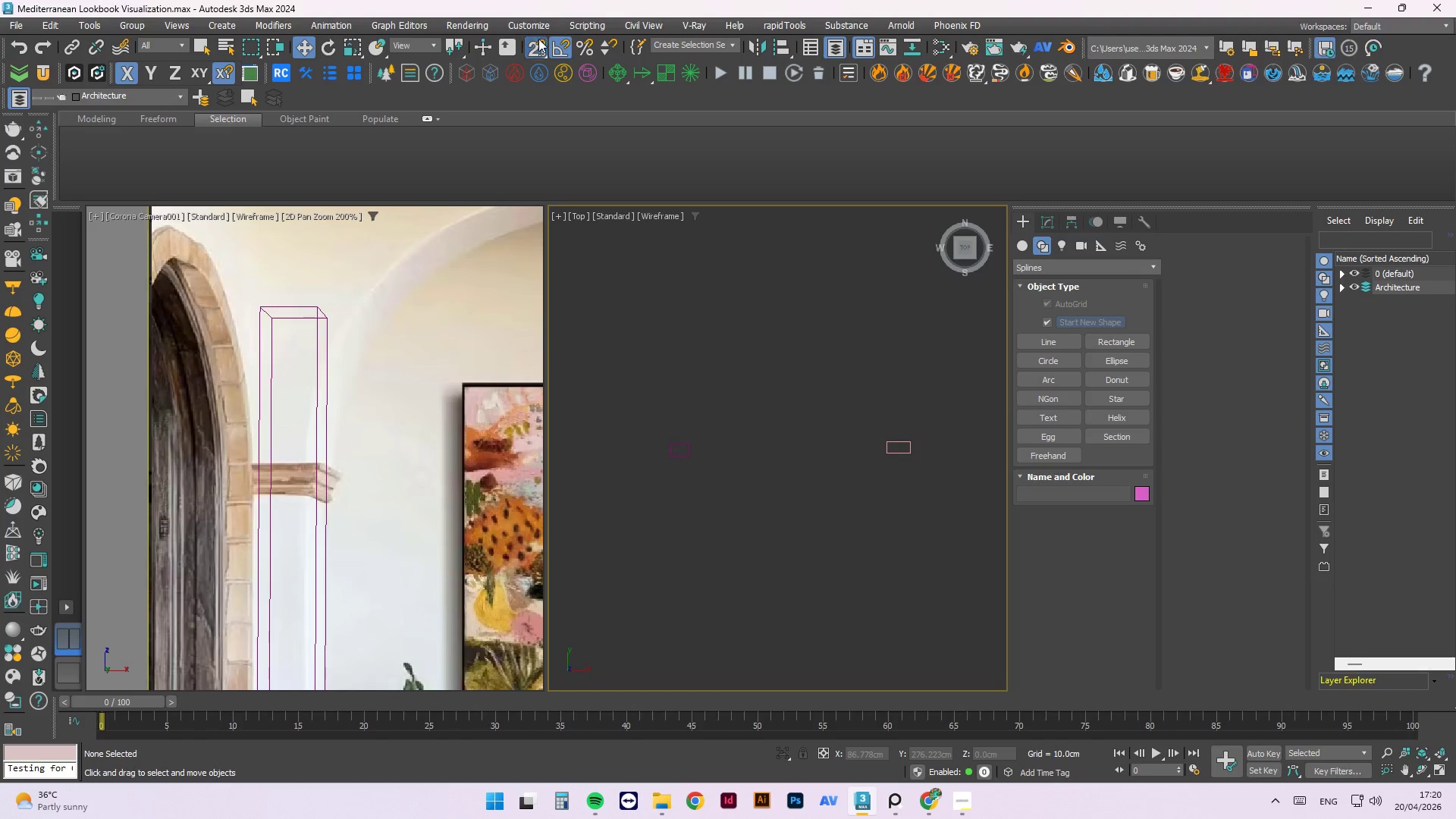 
left_click_drag(start_coordinate=[536, 44], to_coordinate=[538, 121])
 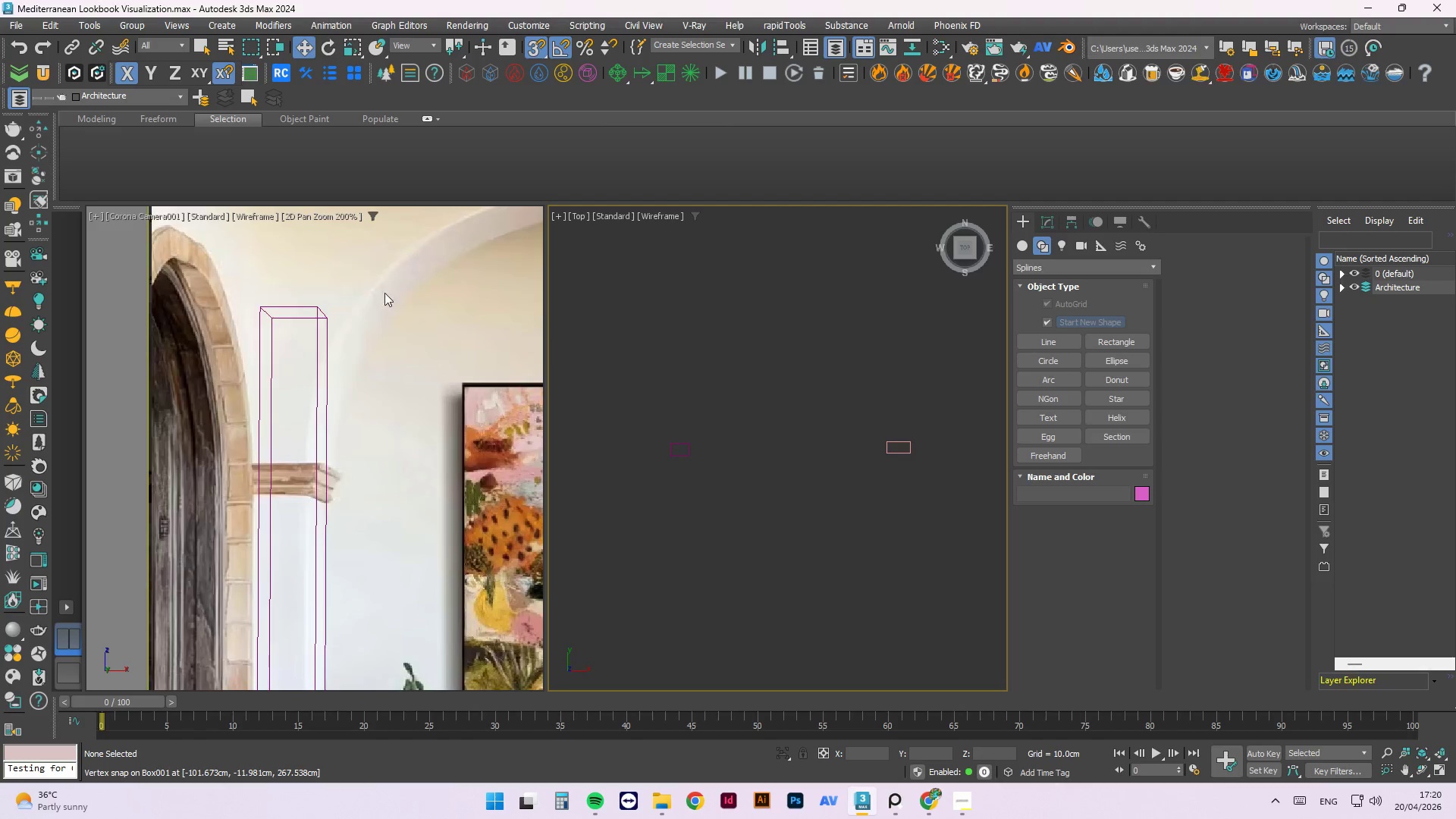 
scroll: coordinate [370, 293], scroll_direction: down, amount: 4.0
 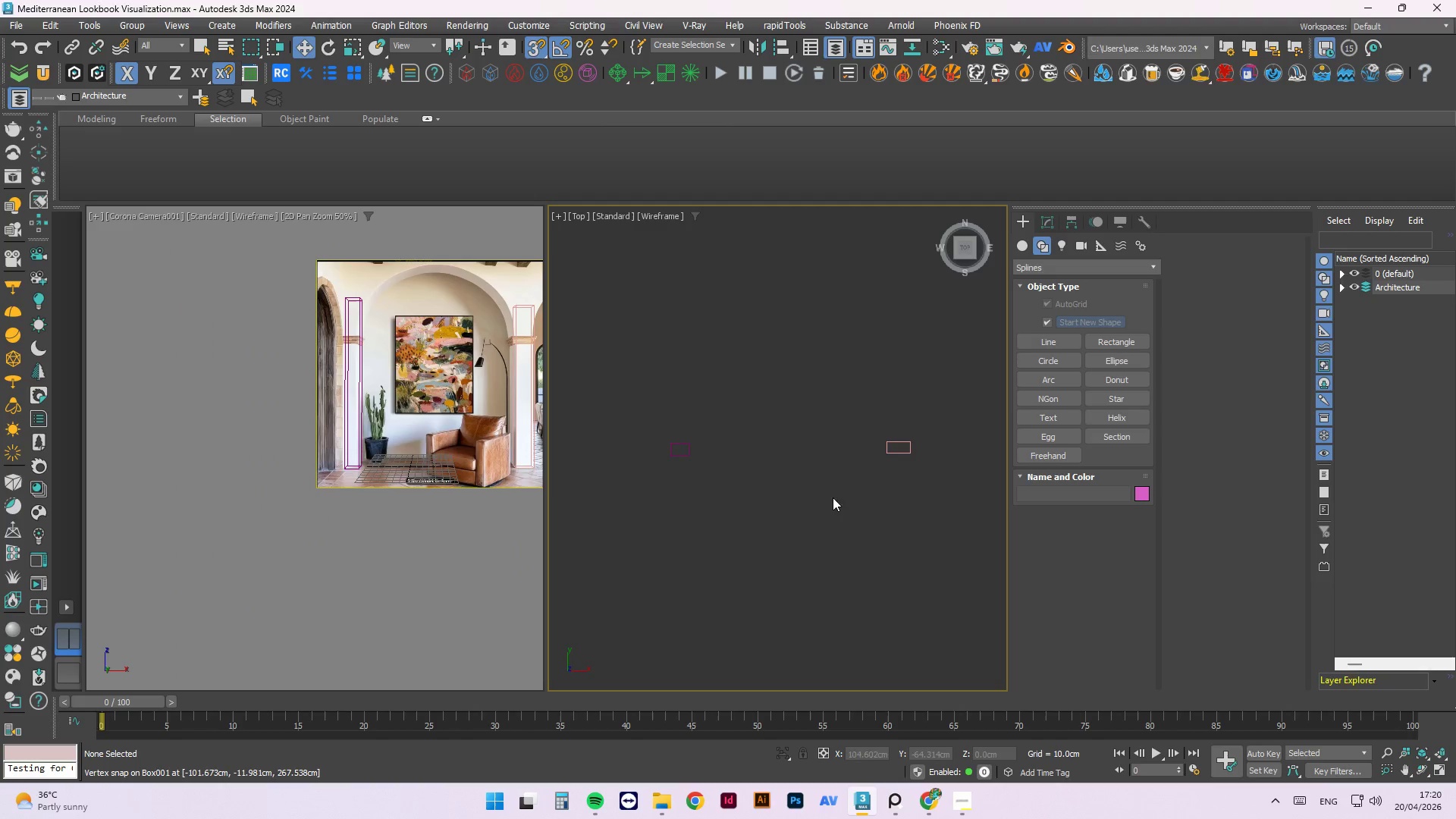 
scroll: coordinate [304, 341], scroll_direction: up, amount: 7.0
 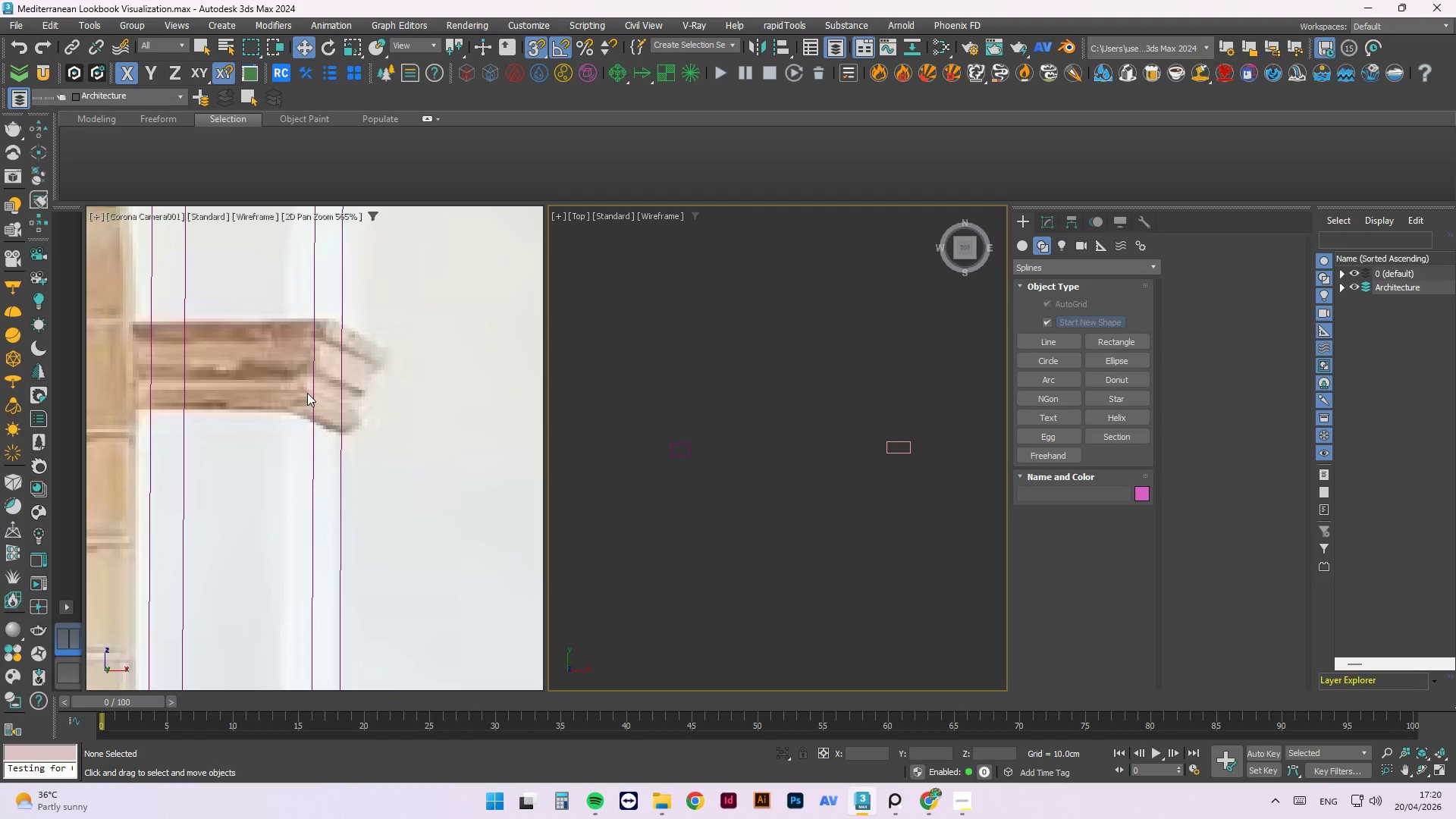 
wait(5.49)
 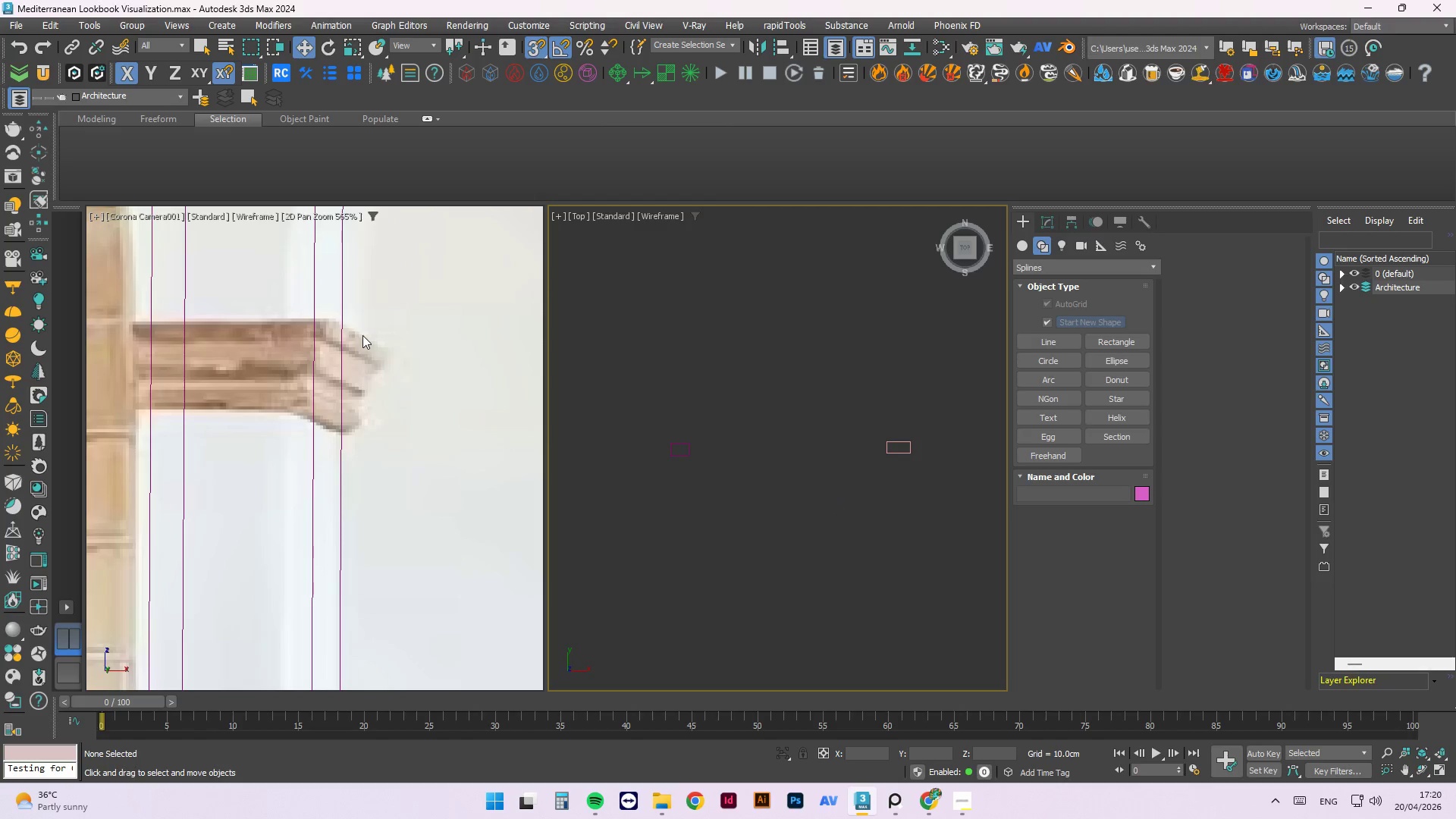 
scroll: coordinate [265, 354], scroll_direction: down, amount: 6.0
 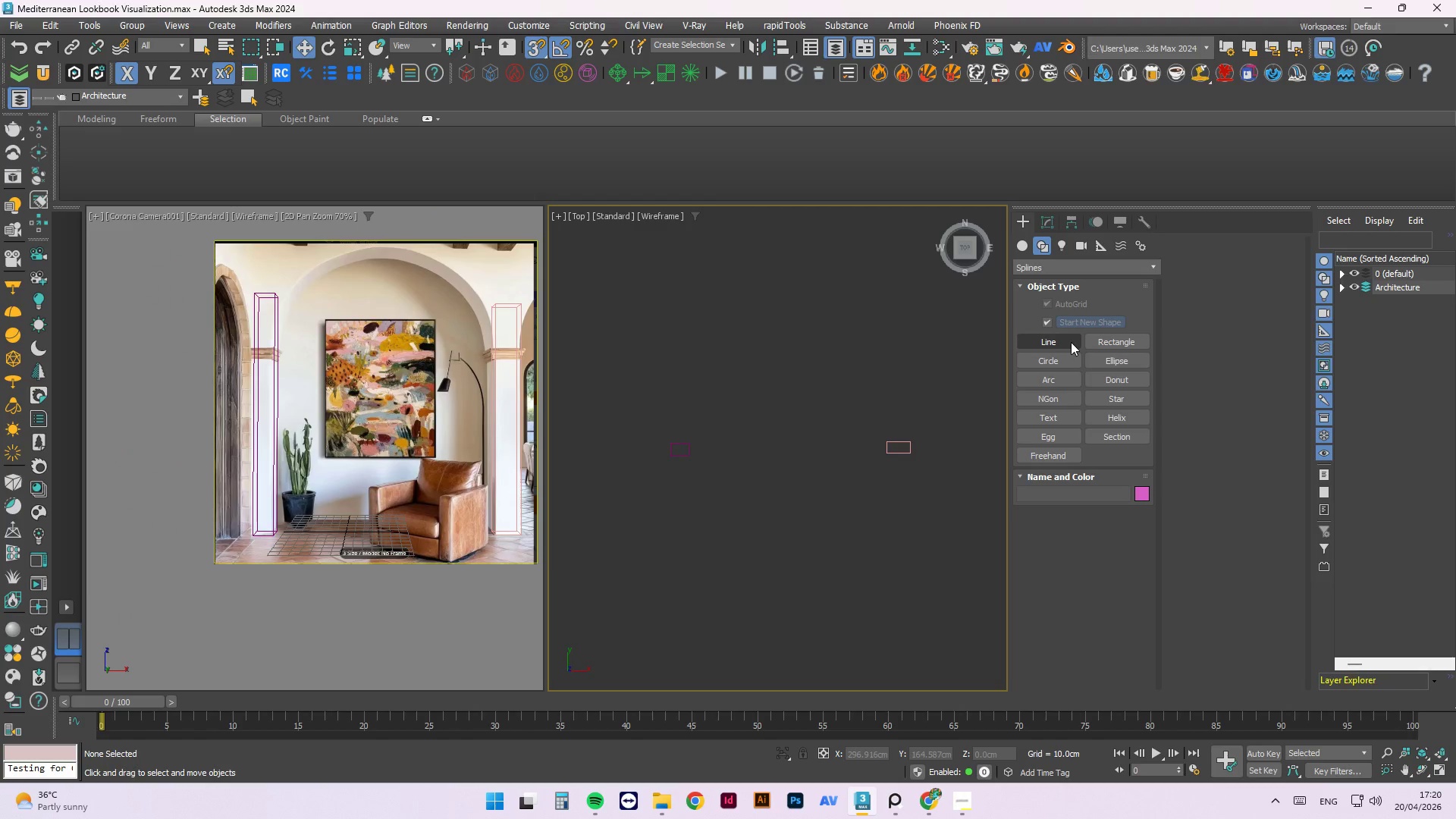 
left_click([1072, 368])
 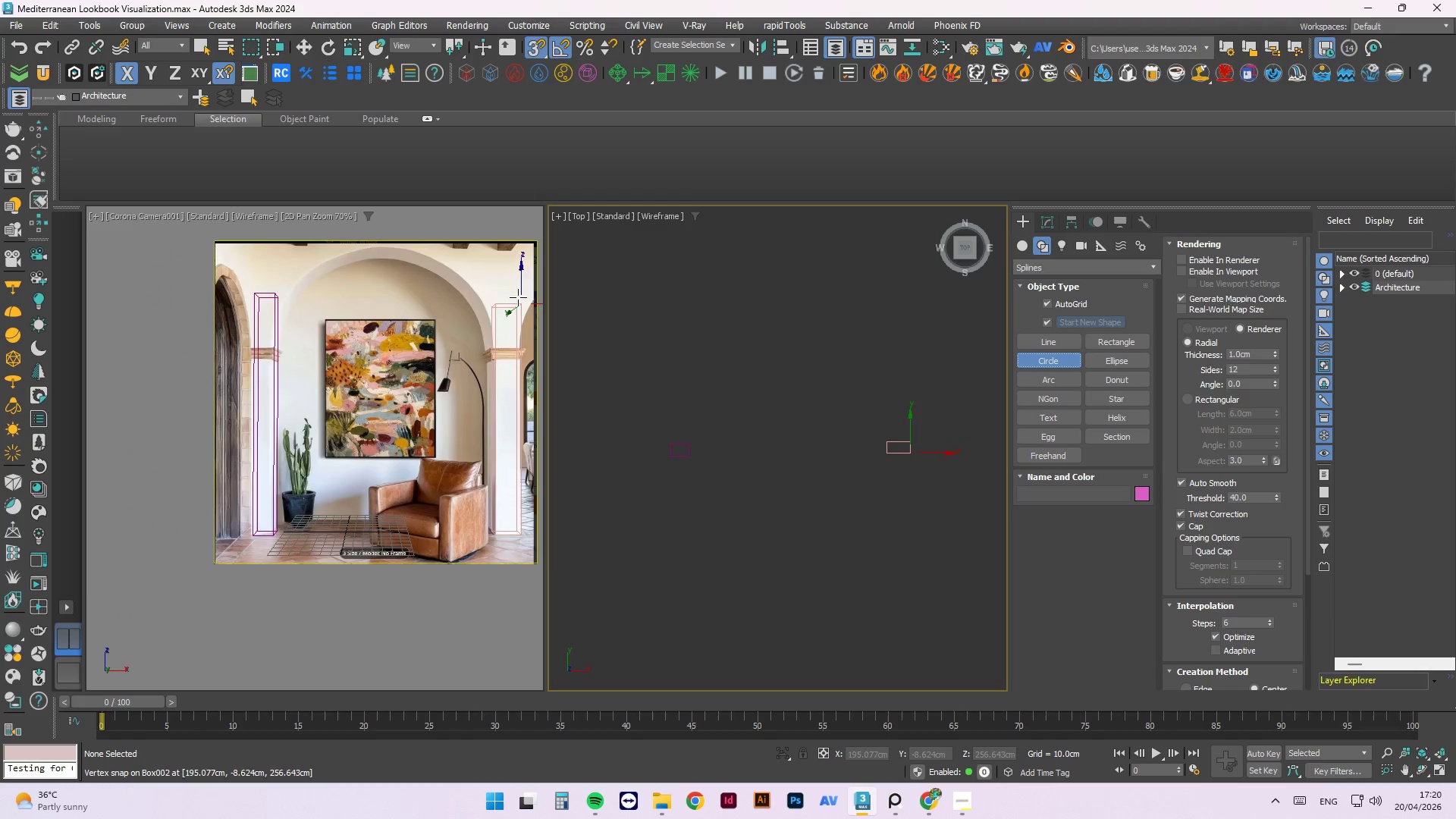 
scroll: coordinate [486, 372], scroll_direction: up, amount: 3.0
 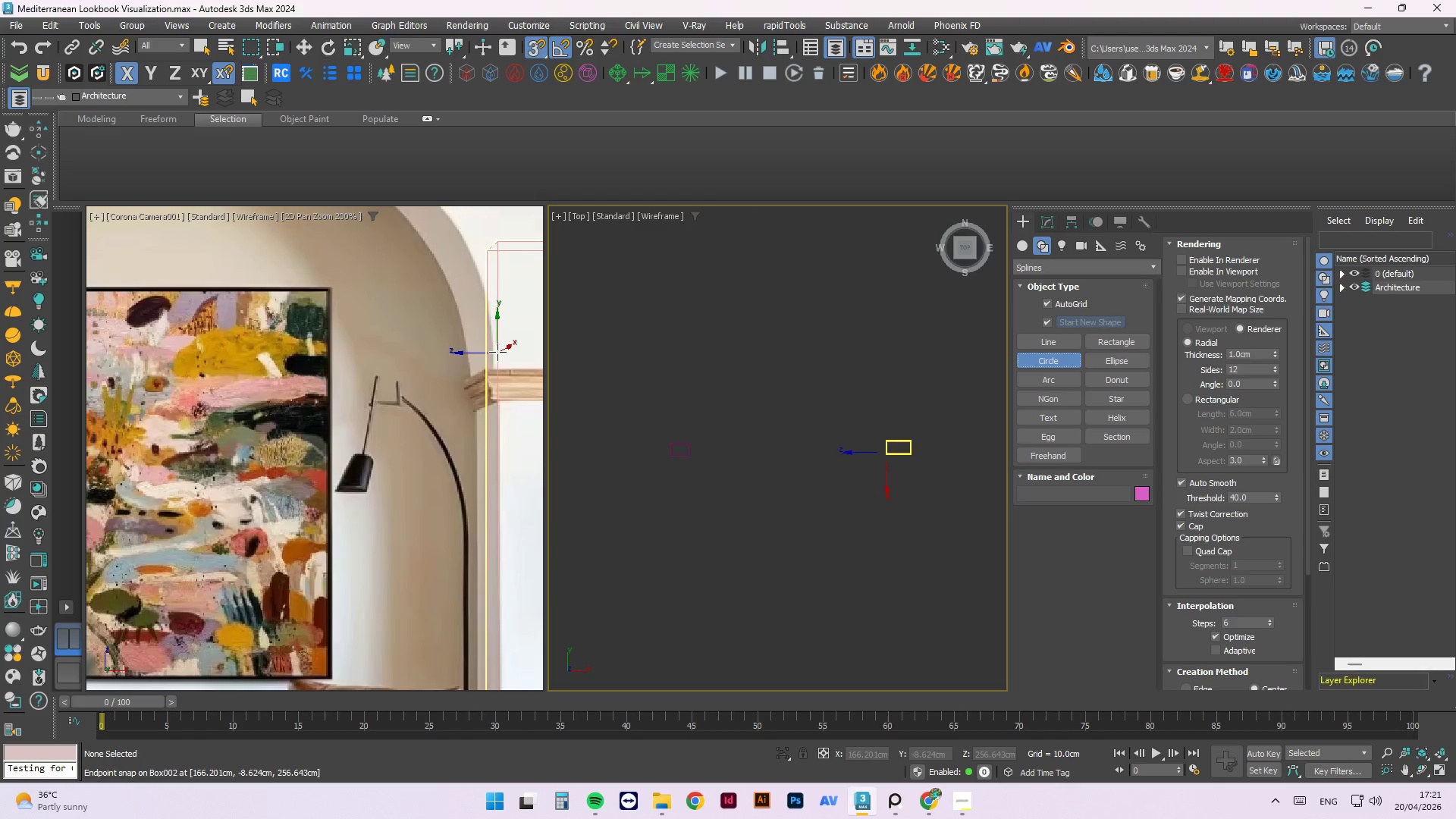 
scroll: coordinate [498, 346], scroll_direction: down, amount: 2.0
 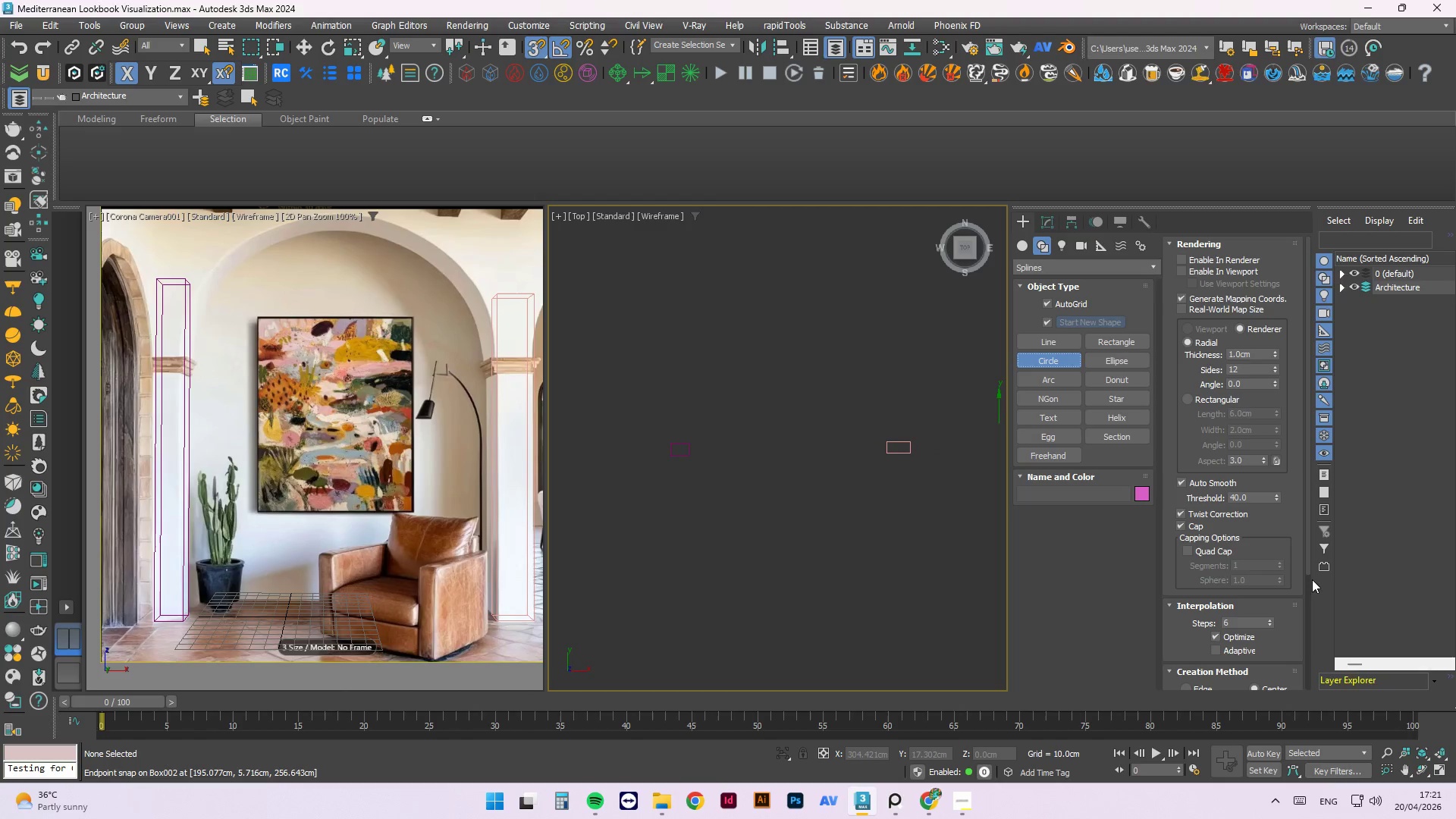 
left_click_drag(start_coordinate=[1308, 585], to_coordinate=[1305, 604])
 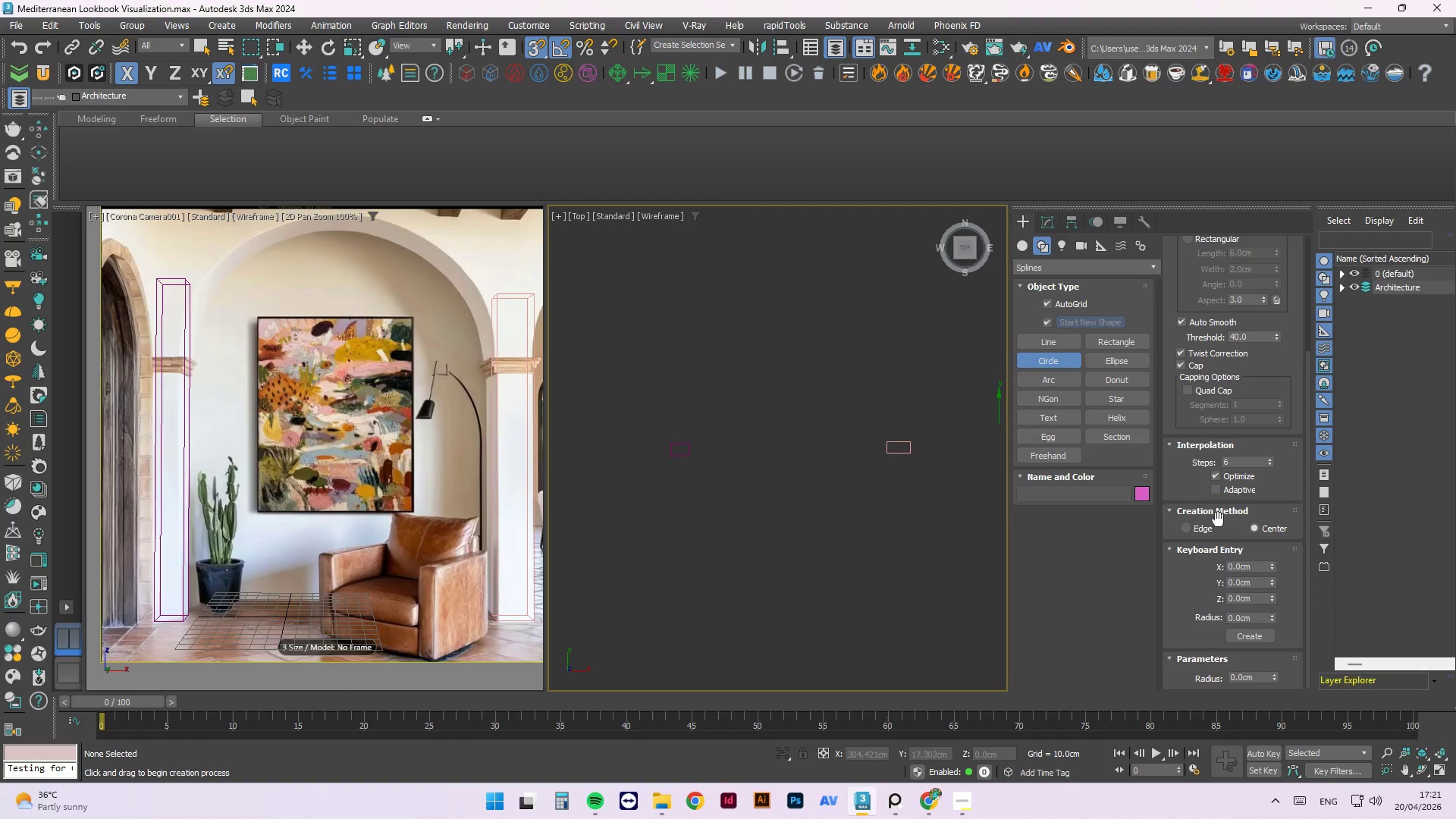 
left_click([1195, 532])
 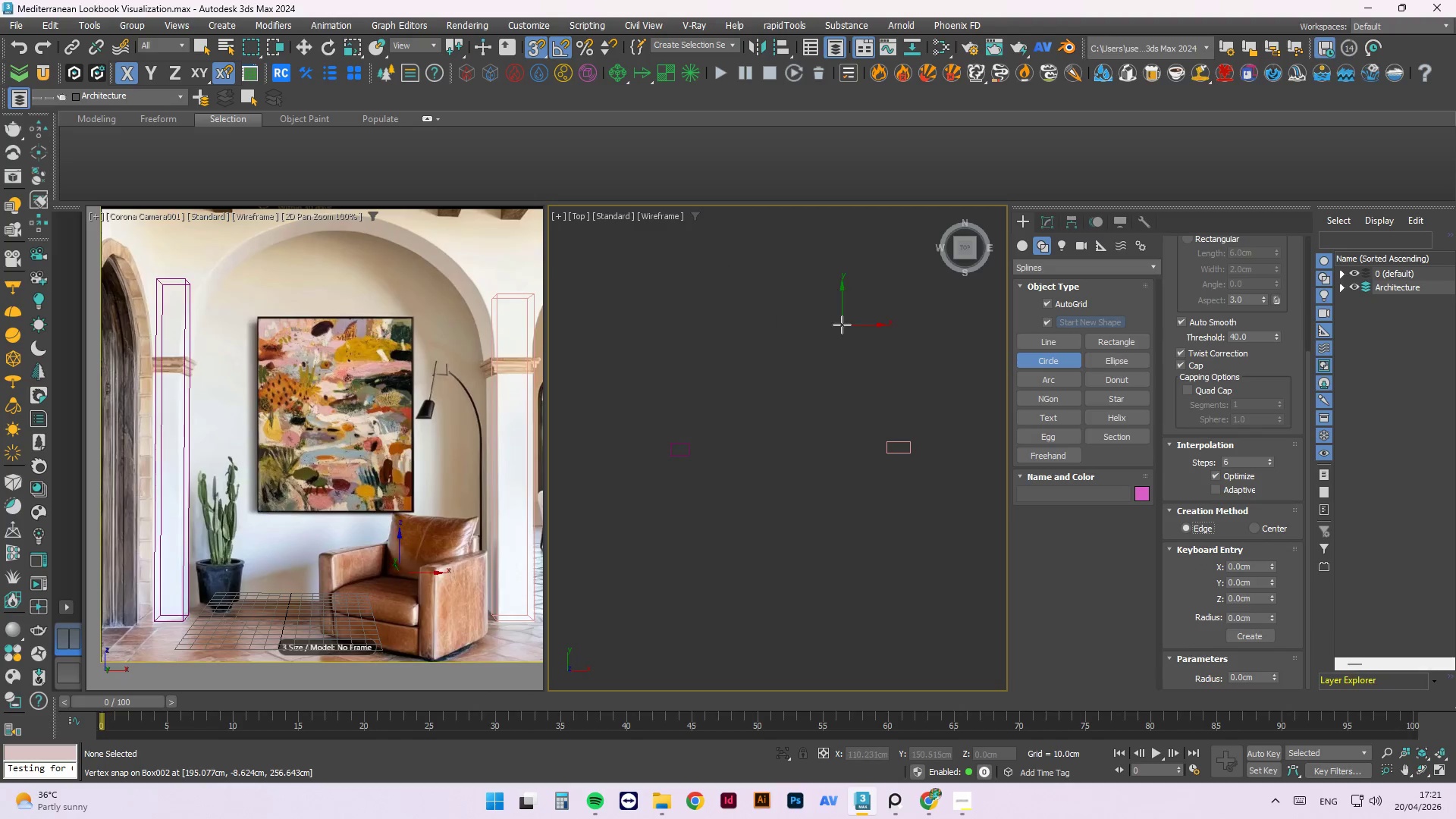 
wait(5.75)
 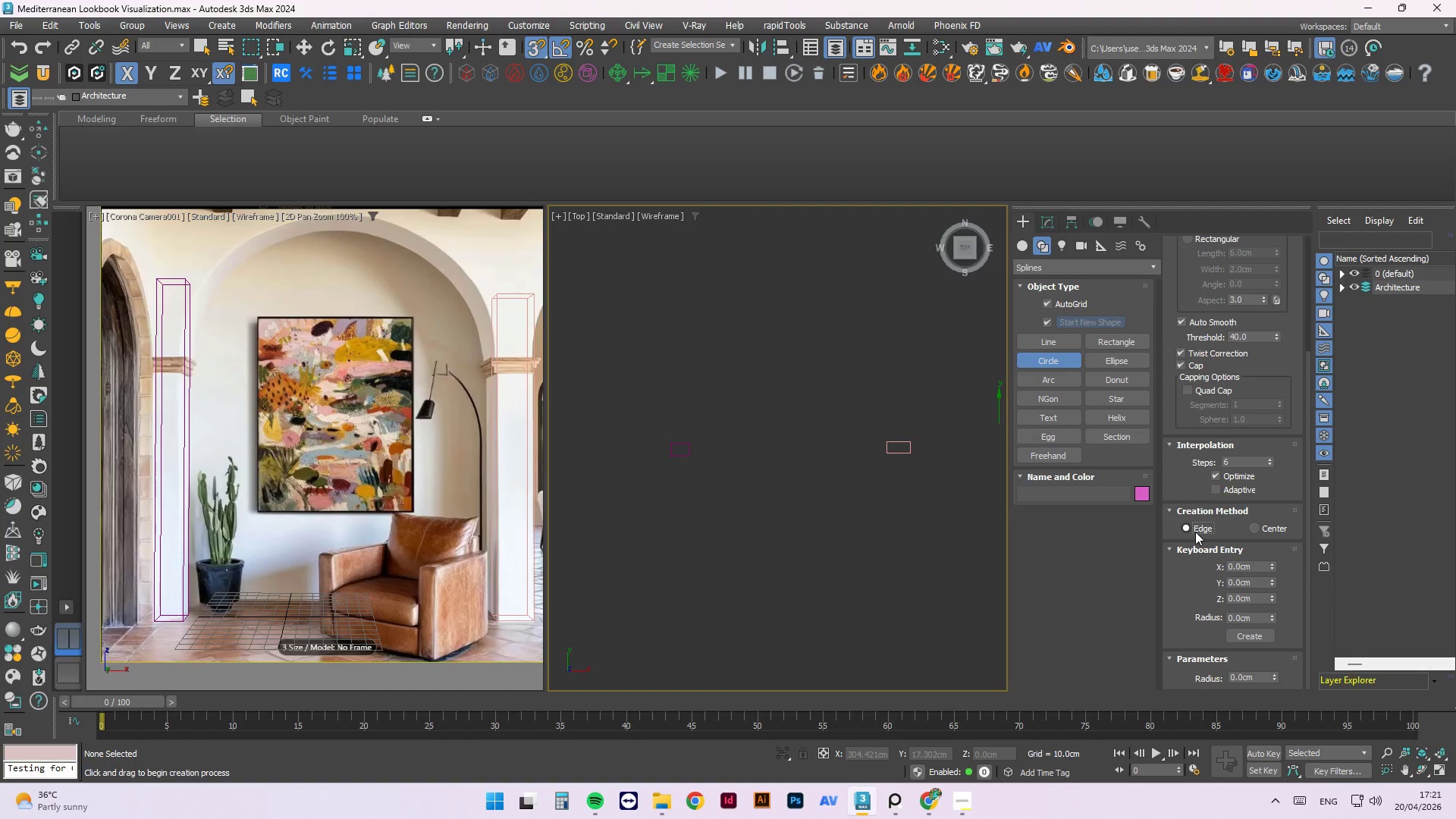 
key(Escape)
 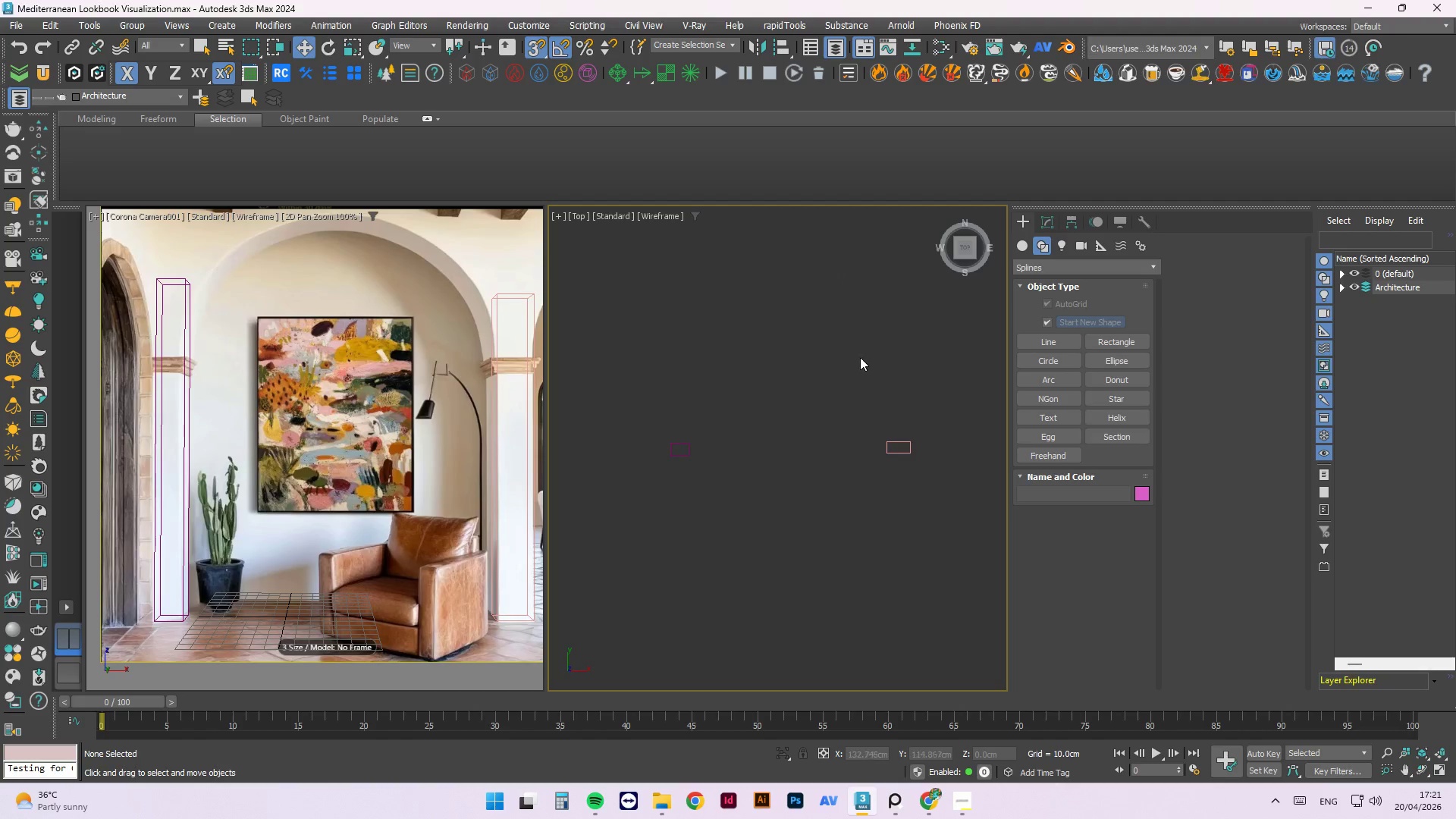 
key(Escape)
 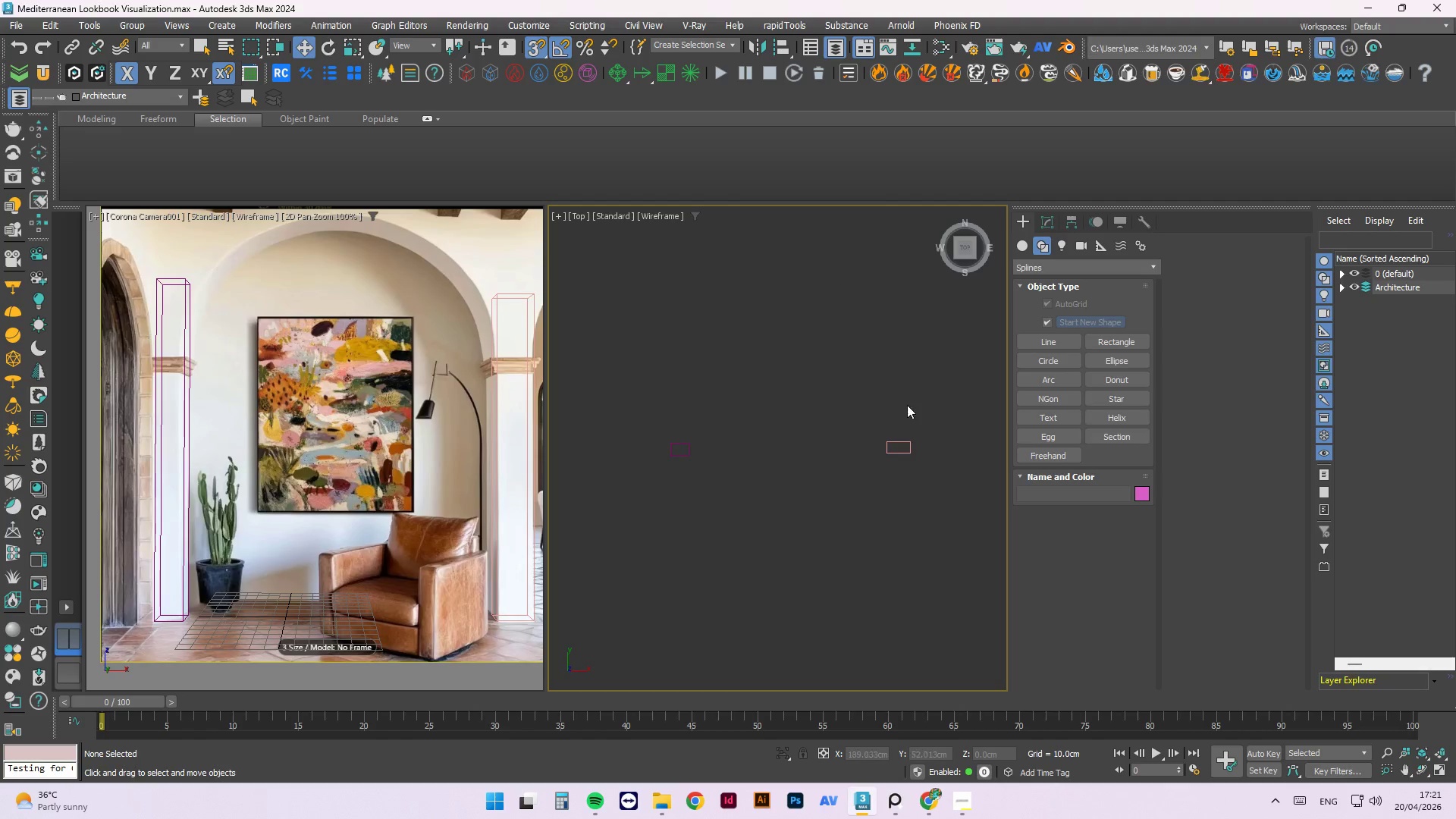 
key(Escape)
 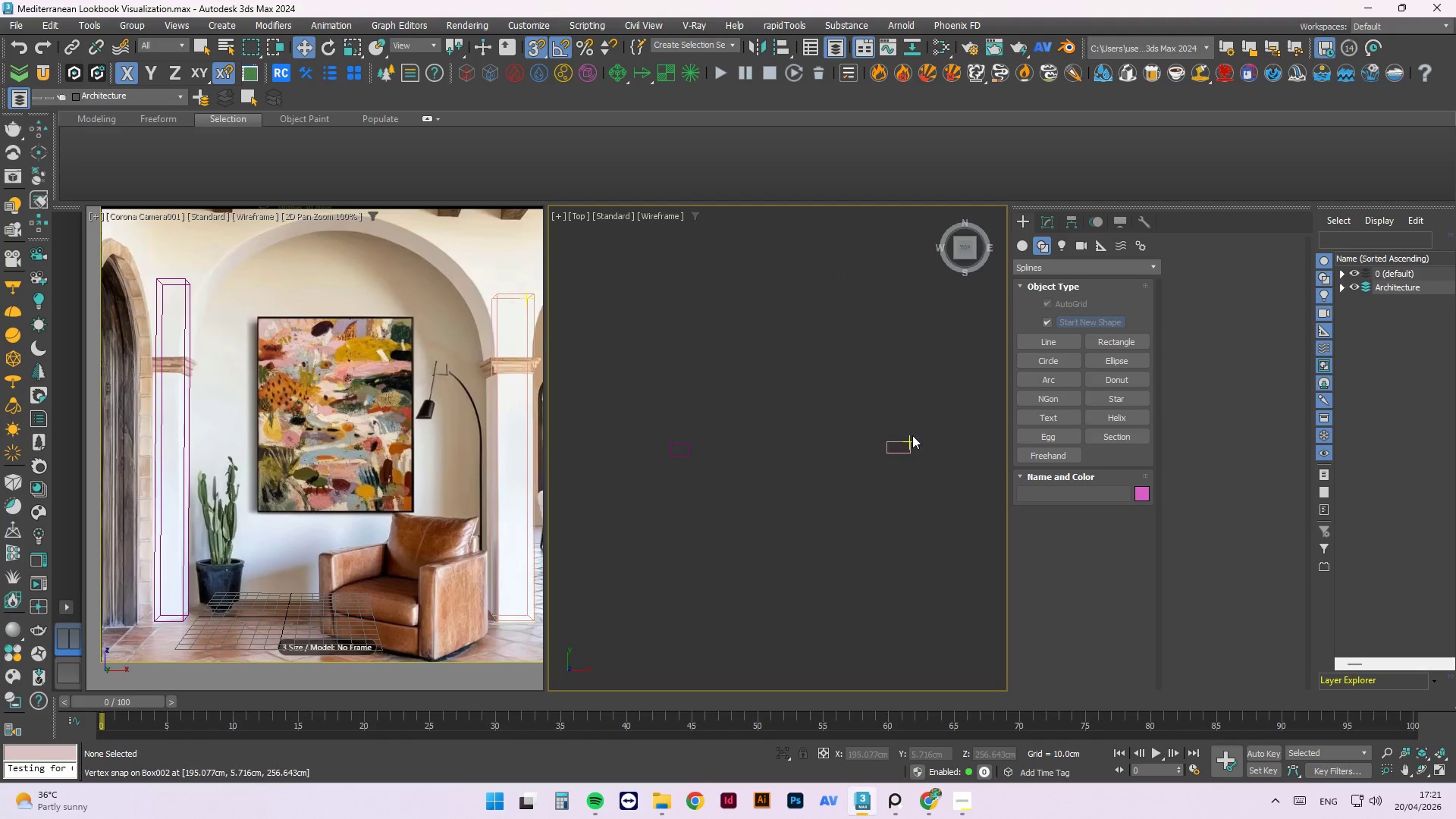 
left_click([897, 448])
 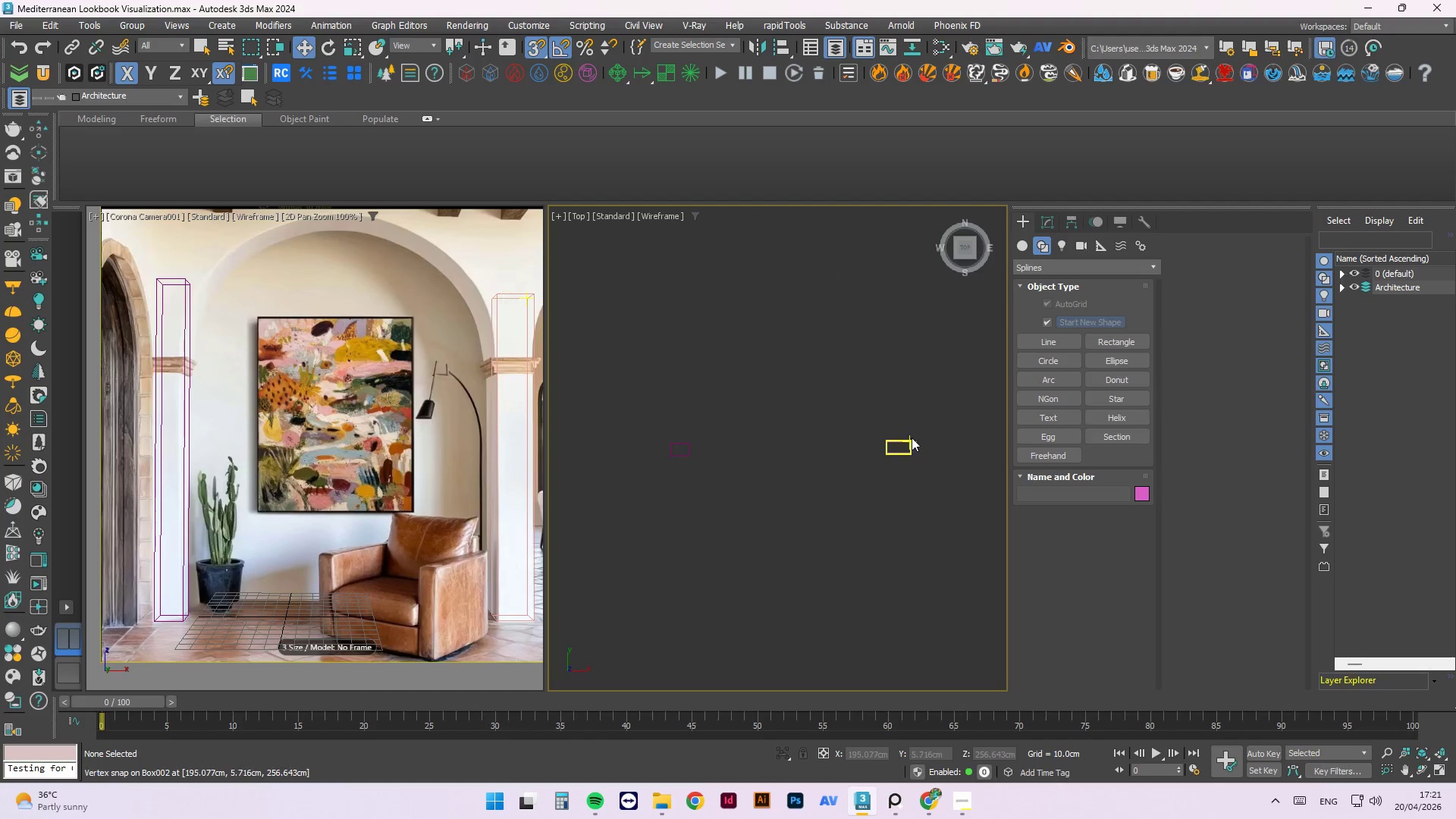 
key(Escape)
 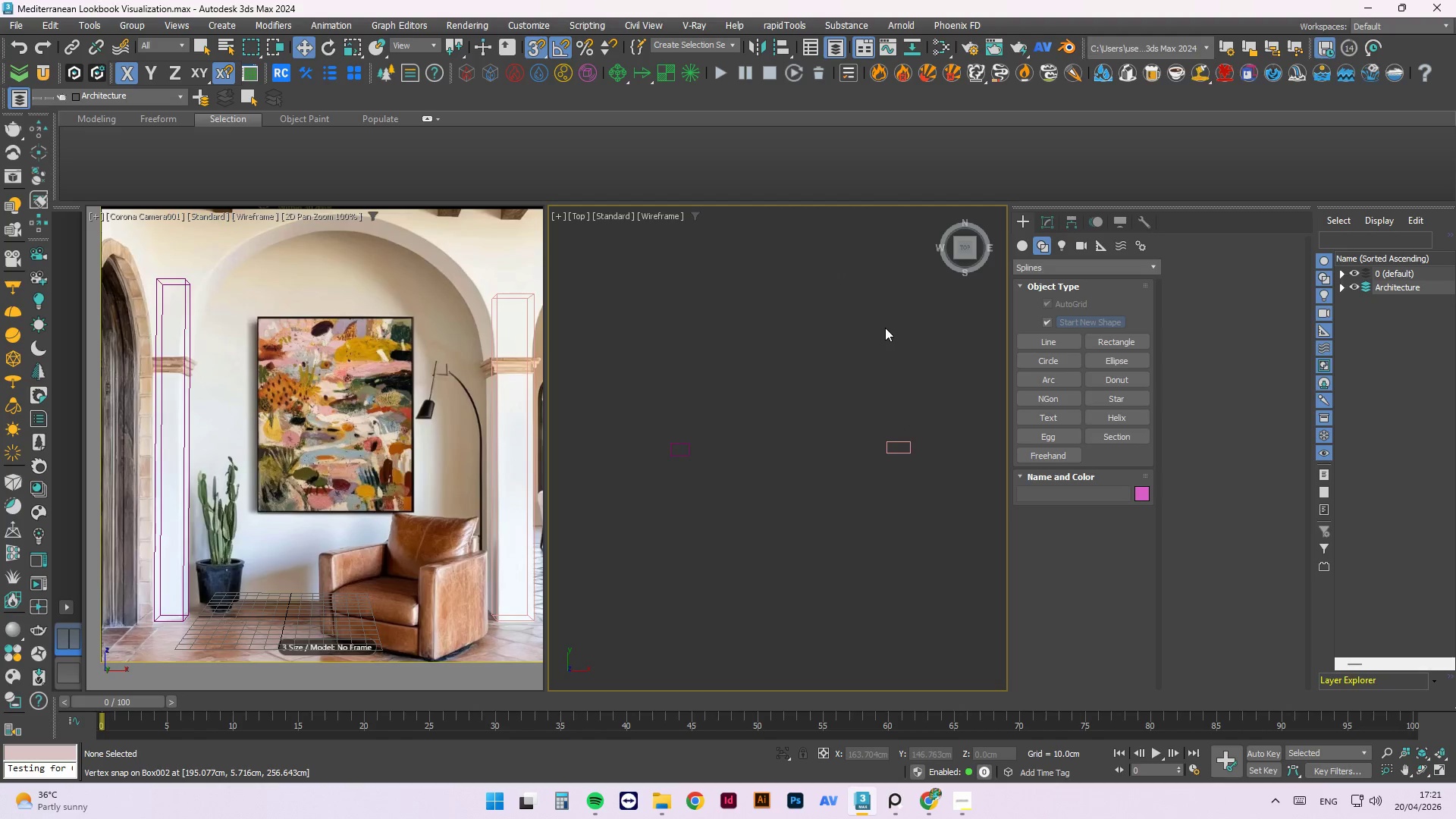 
key(Escape)
 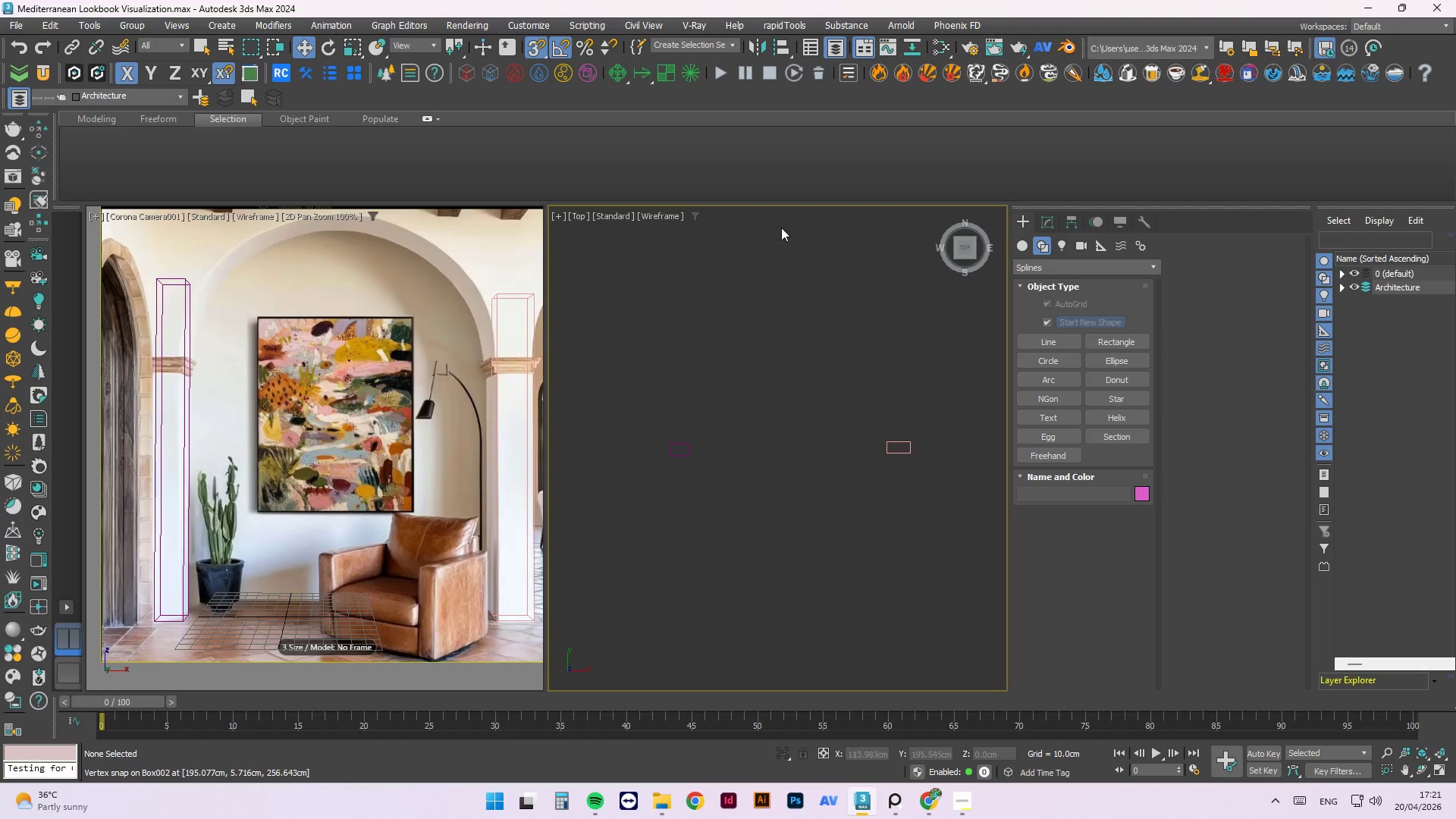 
key(Escape)
 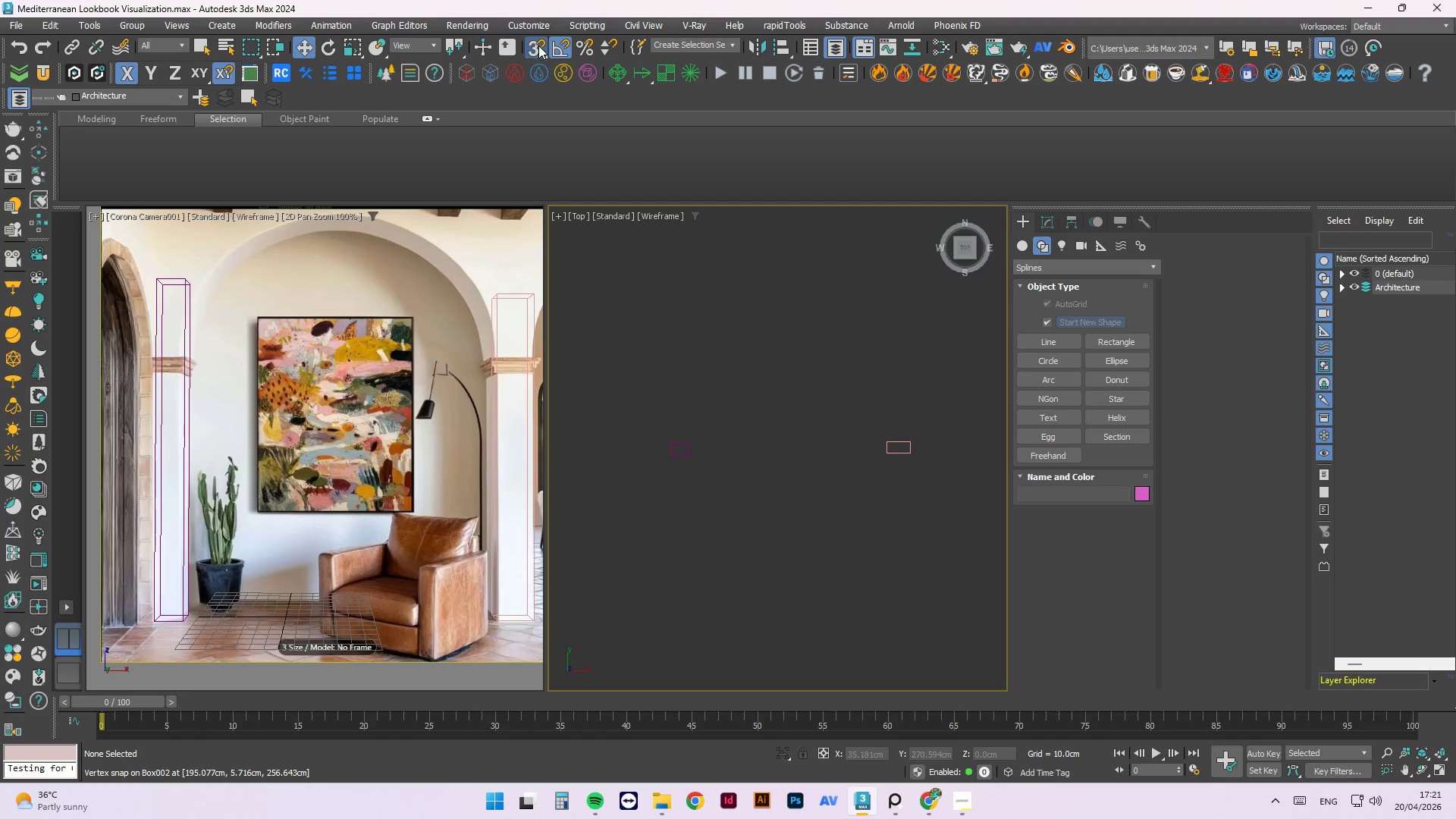 
left_click([538, 43])
 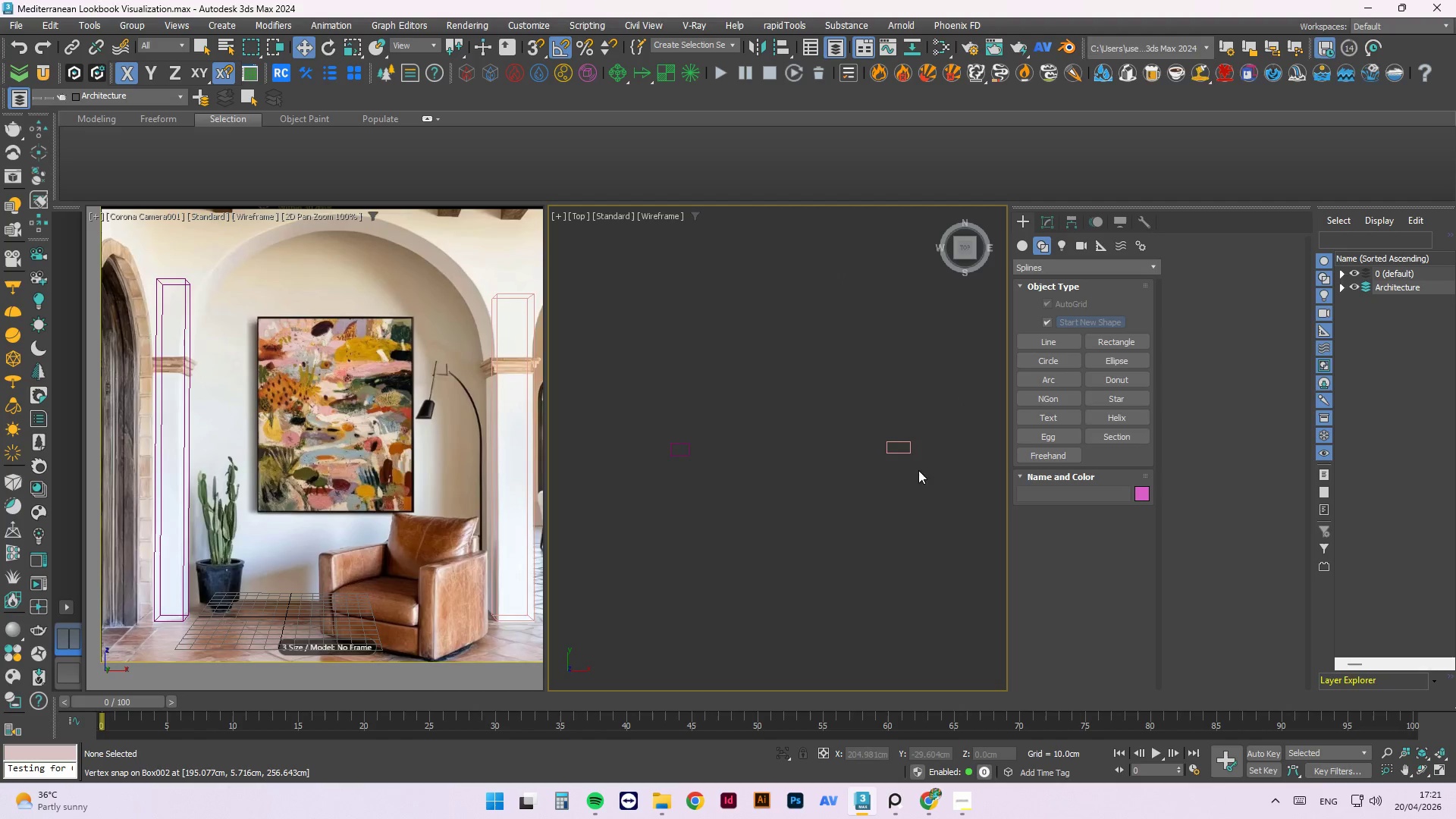 
left_click([911, 450])
 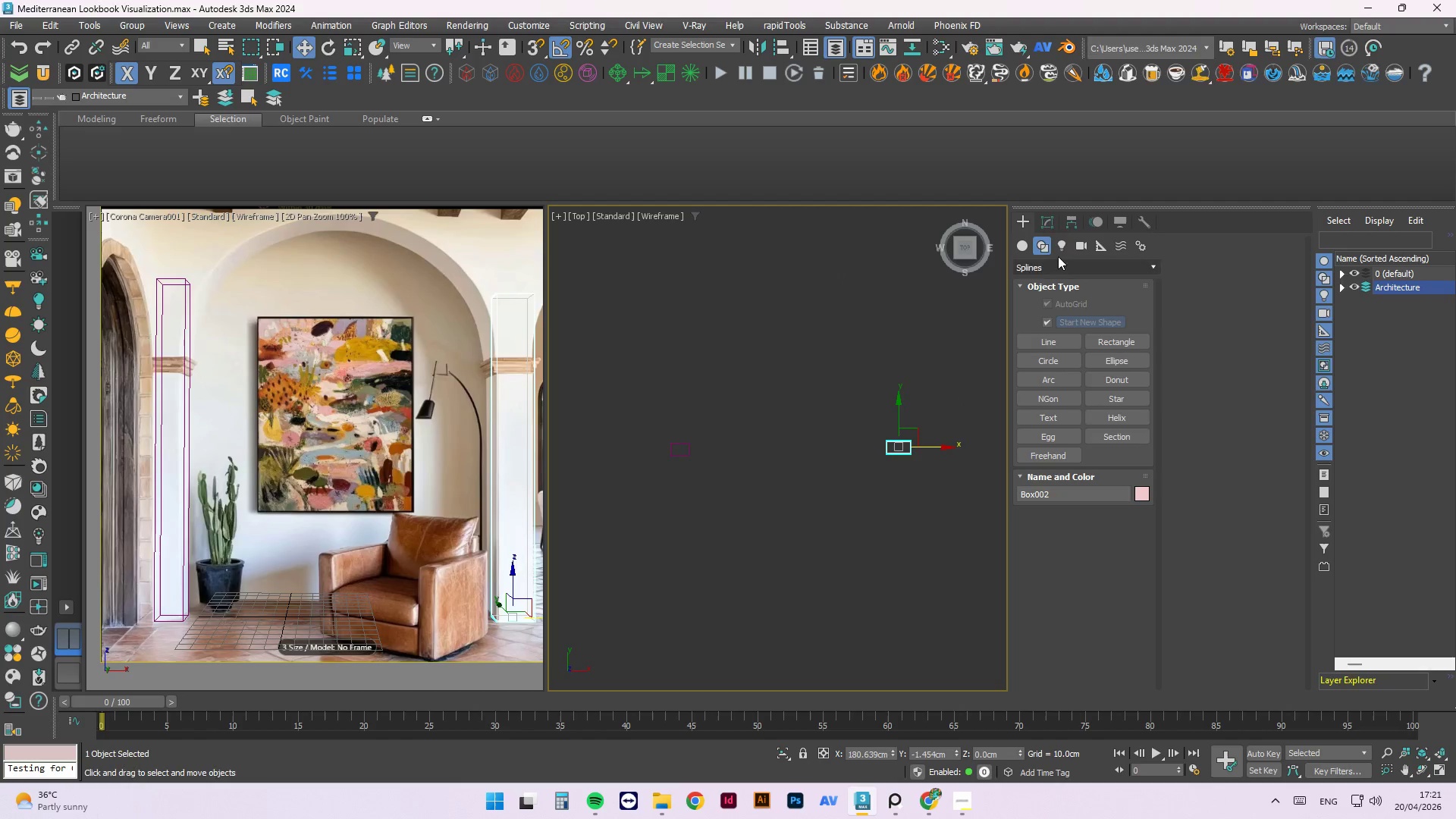 
left_click([1046, 224])
 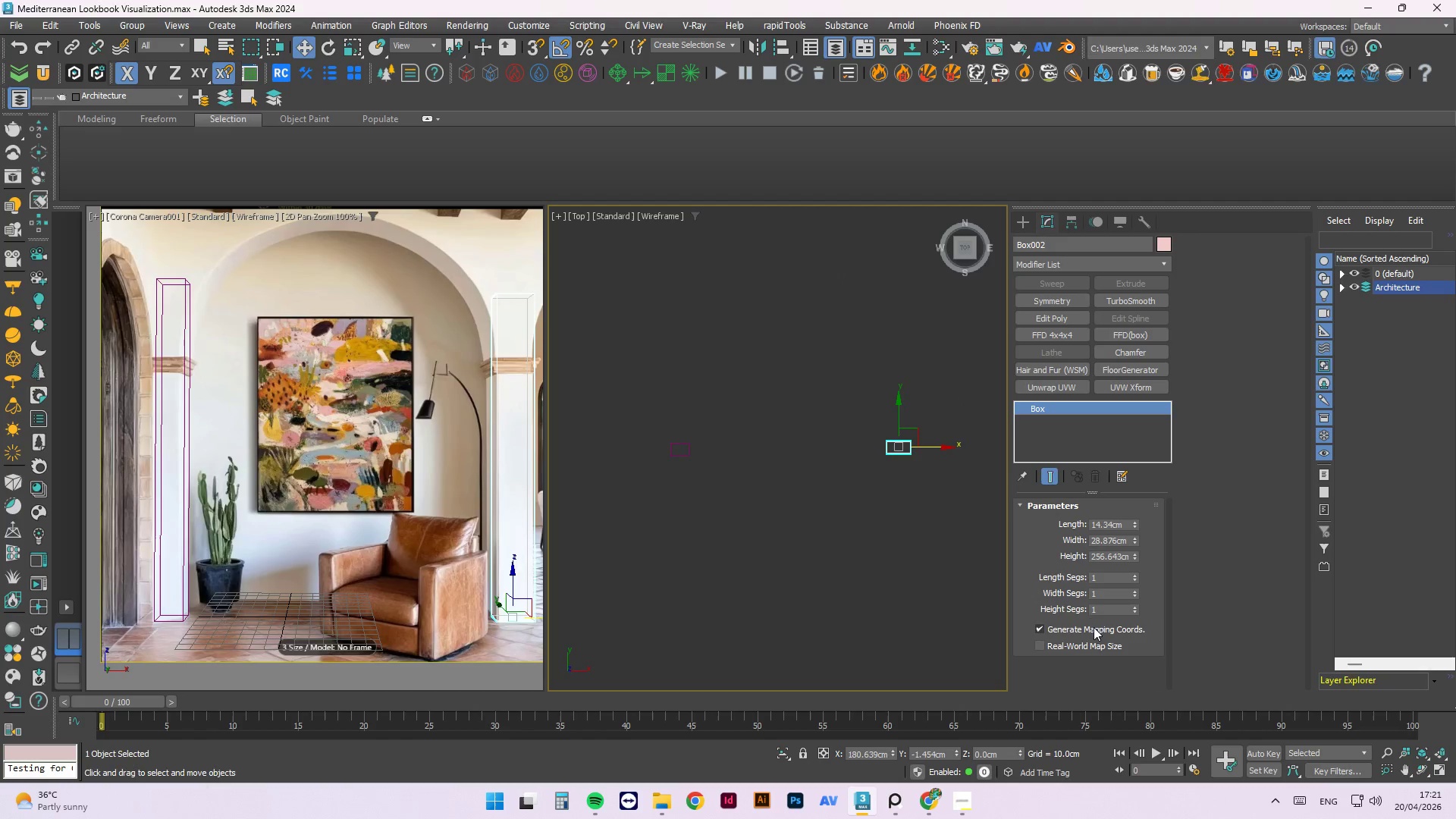 
left_click([1092, 651])
 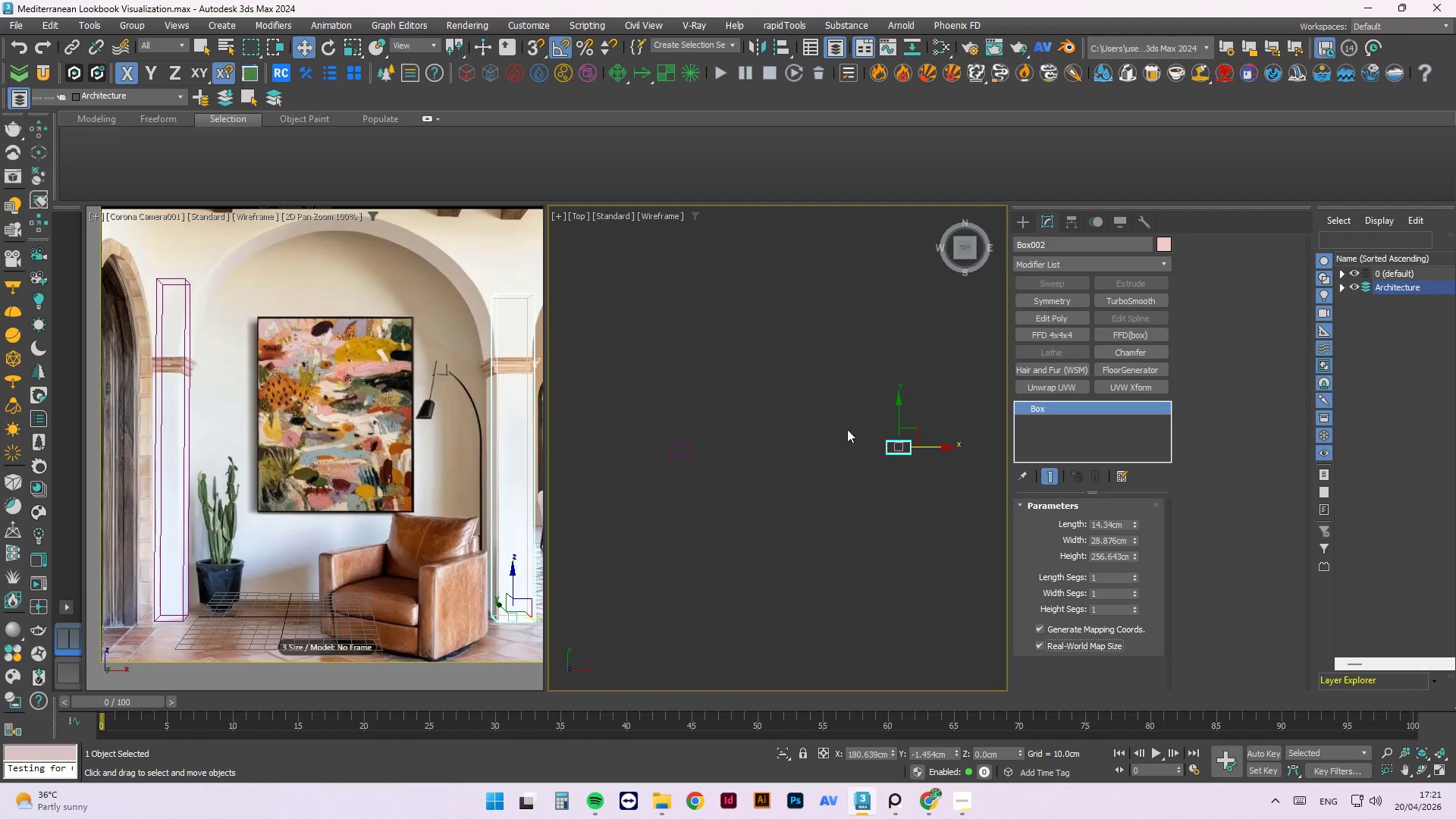 
left_click([855, 394])
 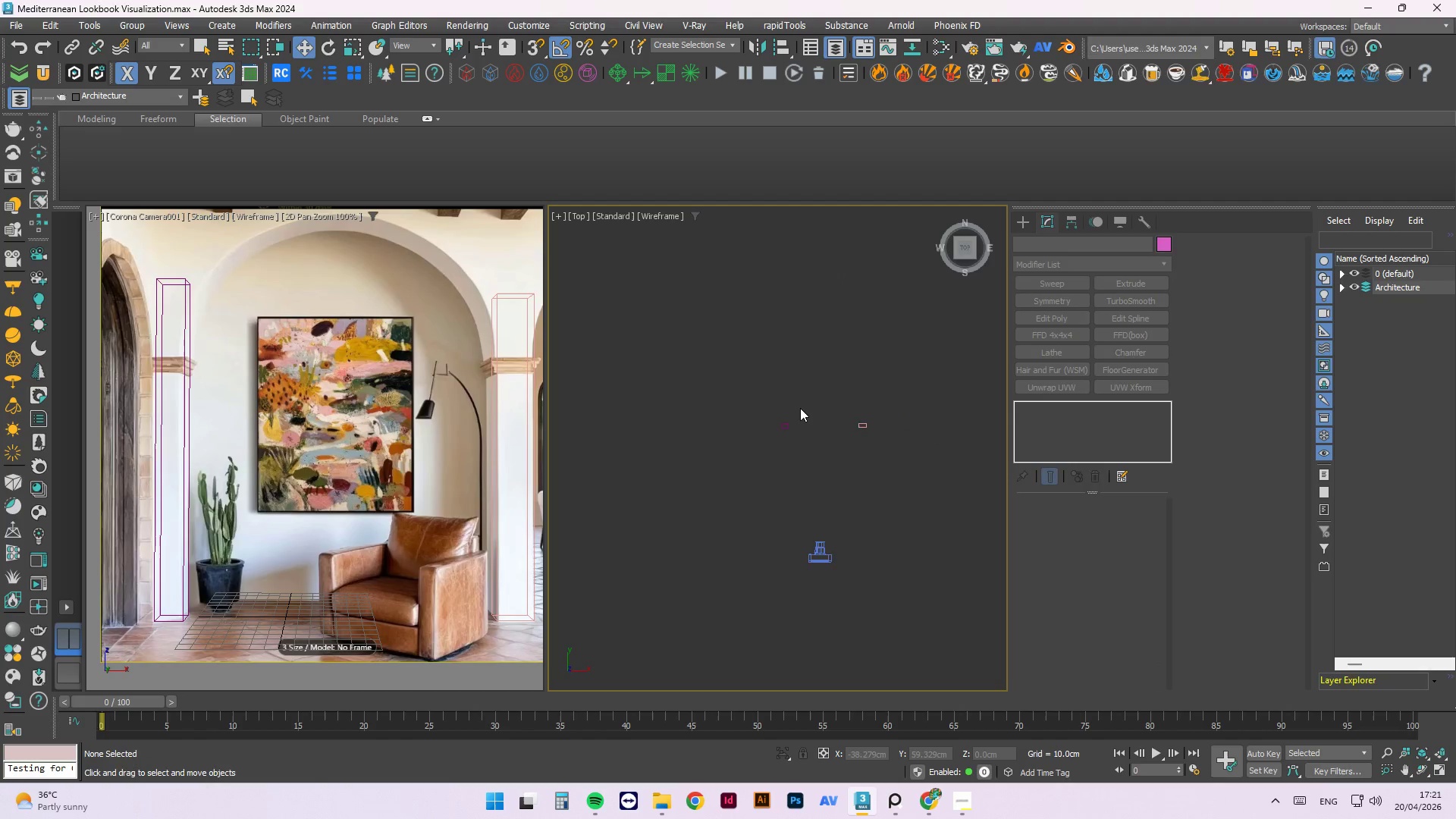 
scroll: coordinate [843, 413], scroll_direction: down, amount: 3.0
 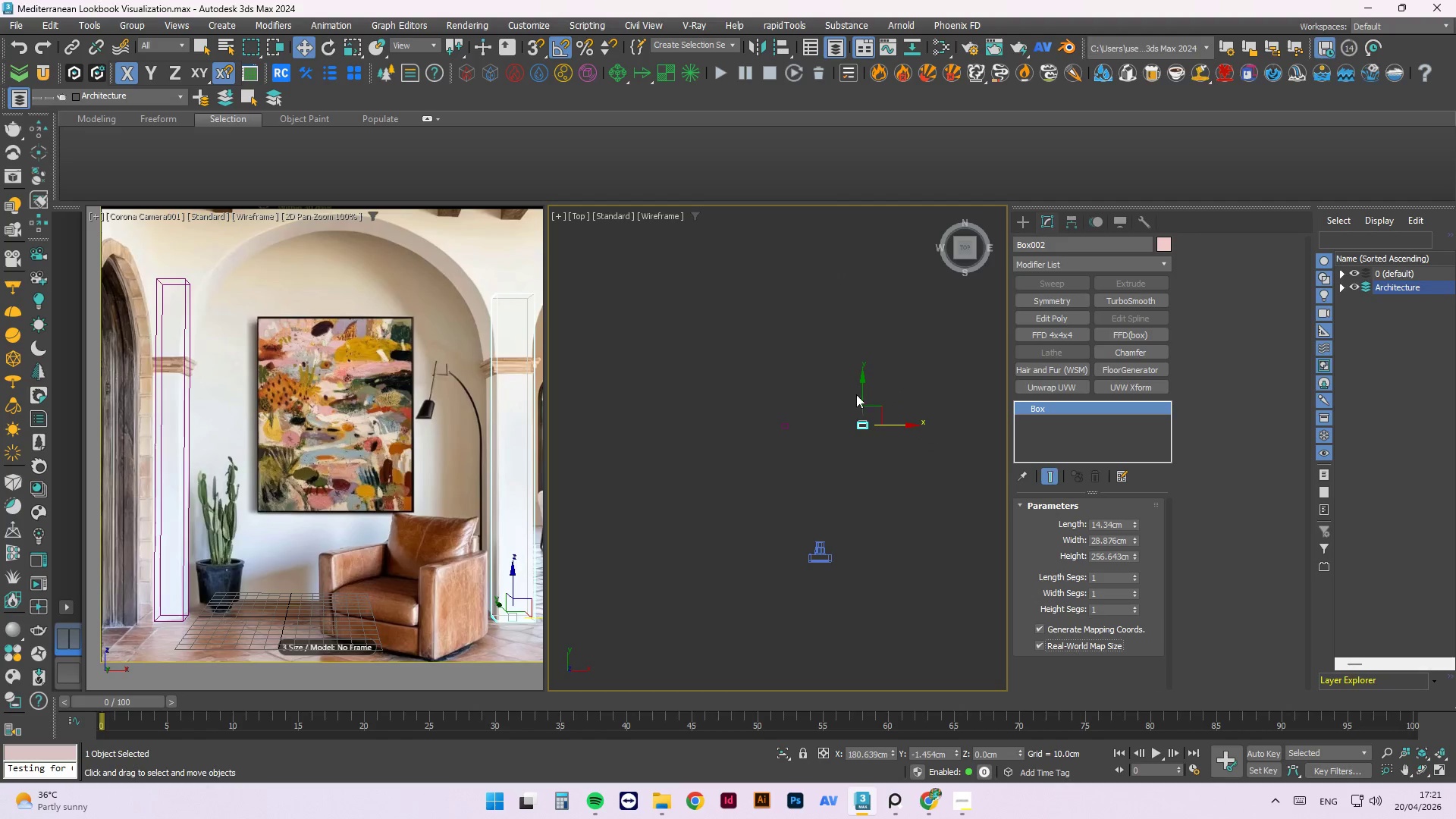 
scroll: coordinate [800, 409], scroll_direction: up, amount: 2.0
 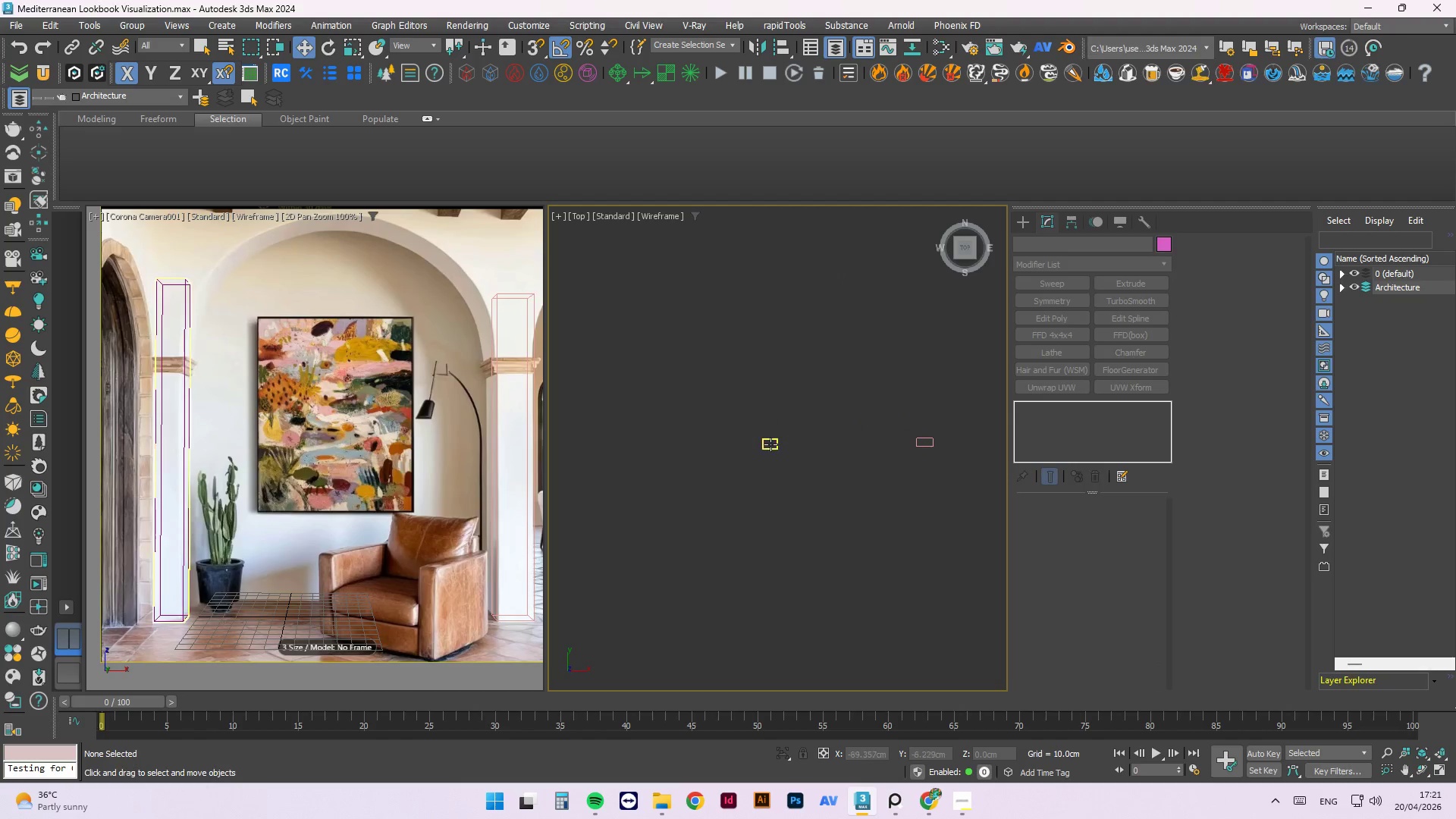 
left_click([770, 444])
 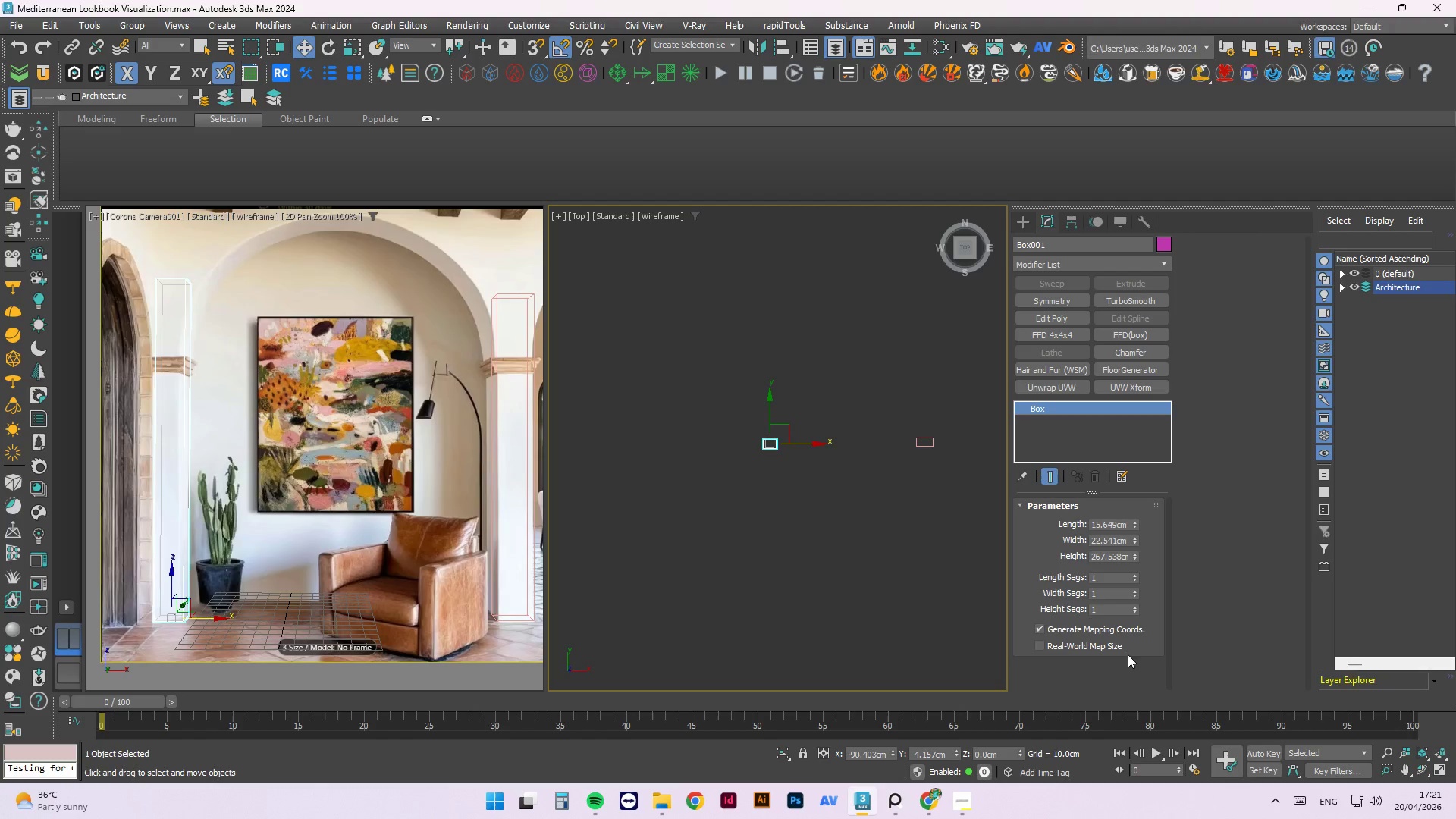 
left_click([1106, 648])
 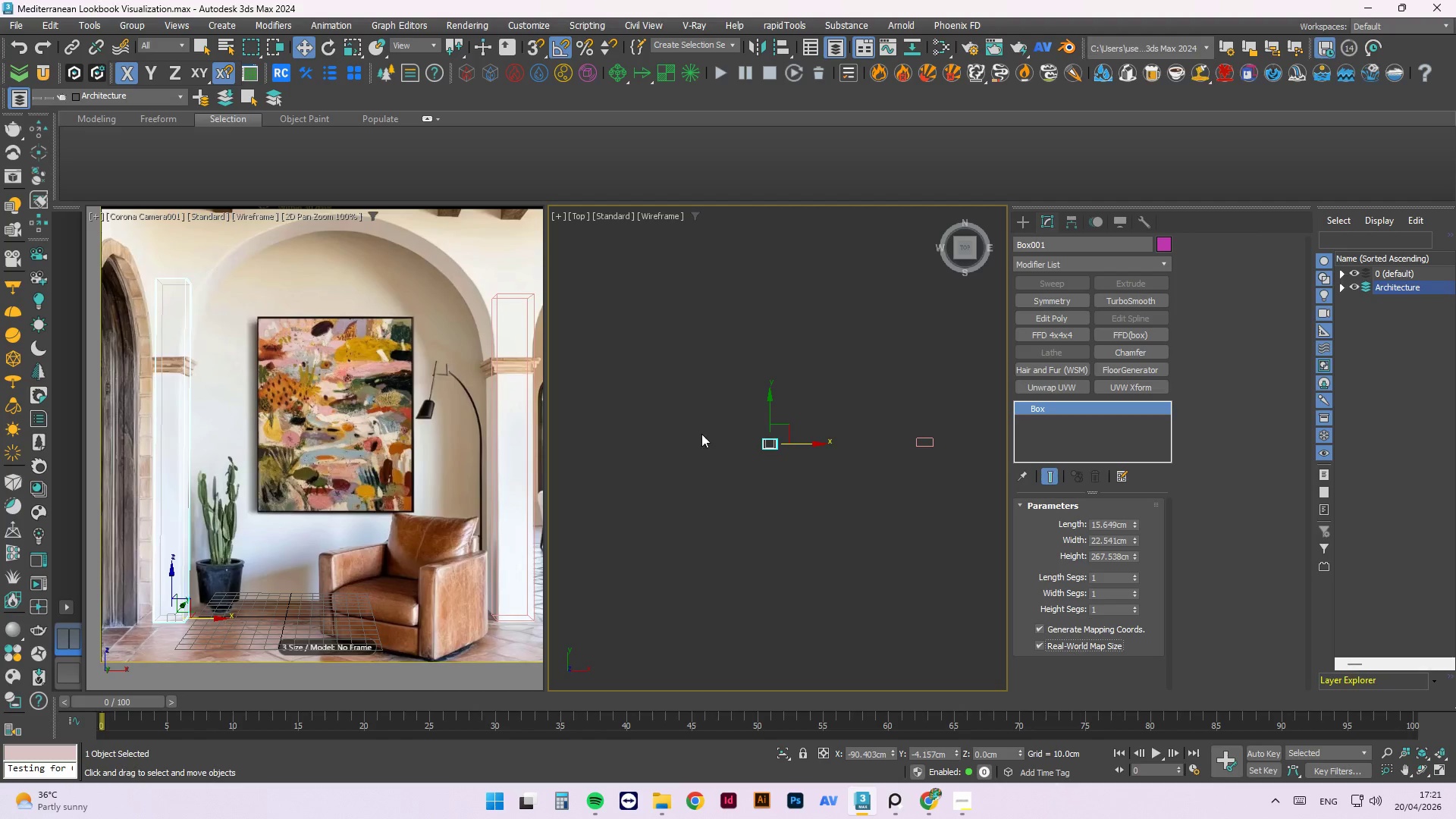 
left_click([679, 421])
 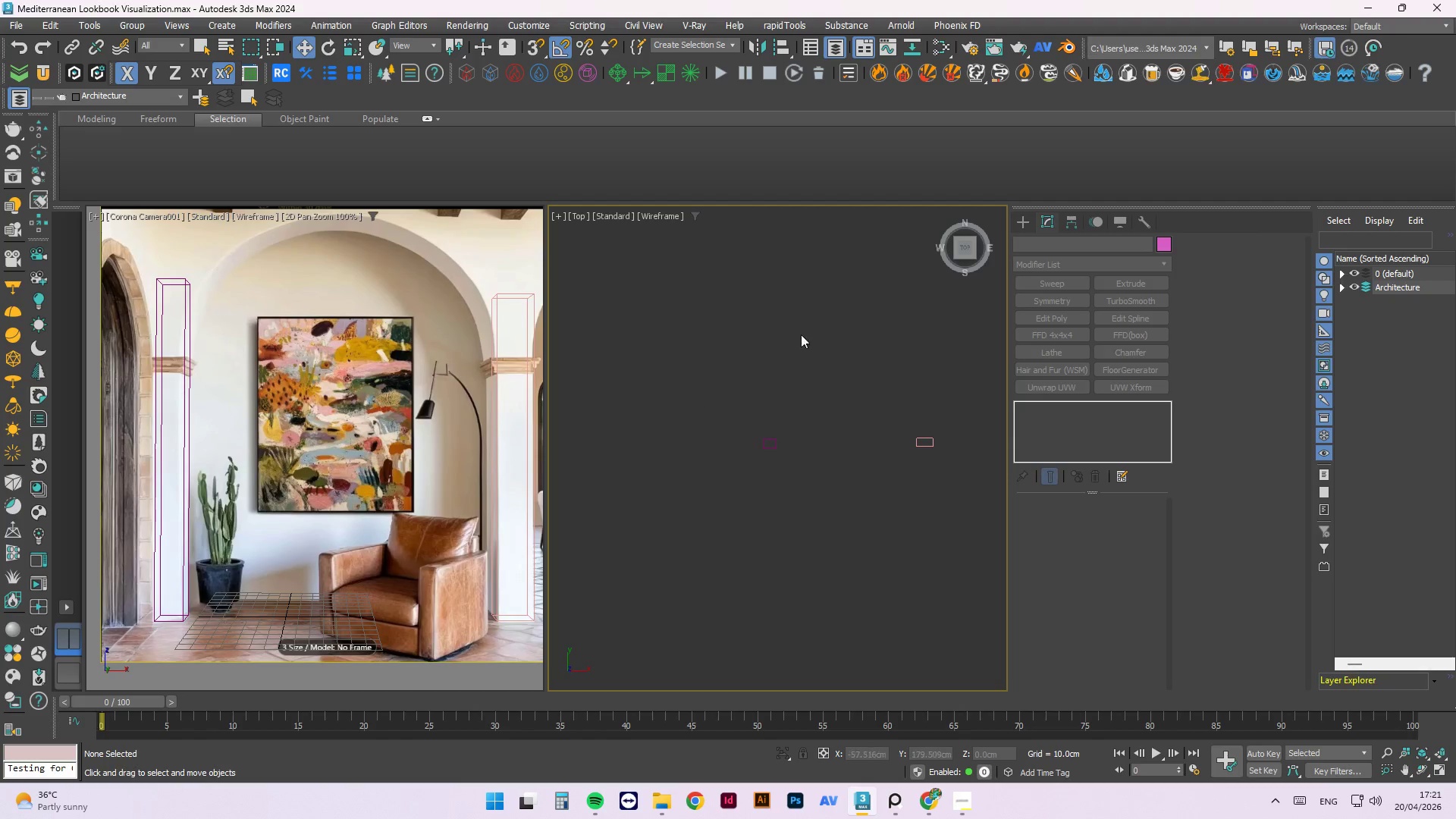 
left_click_drag(start_coordinate=[821, 328], to_coordinate=[663, 582])
 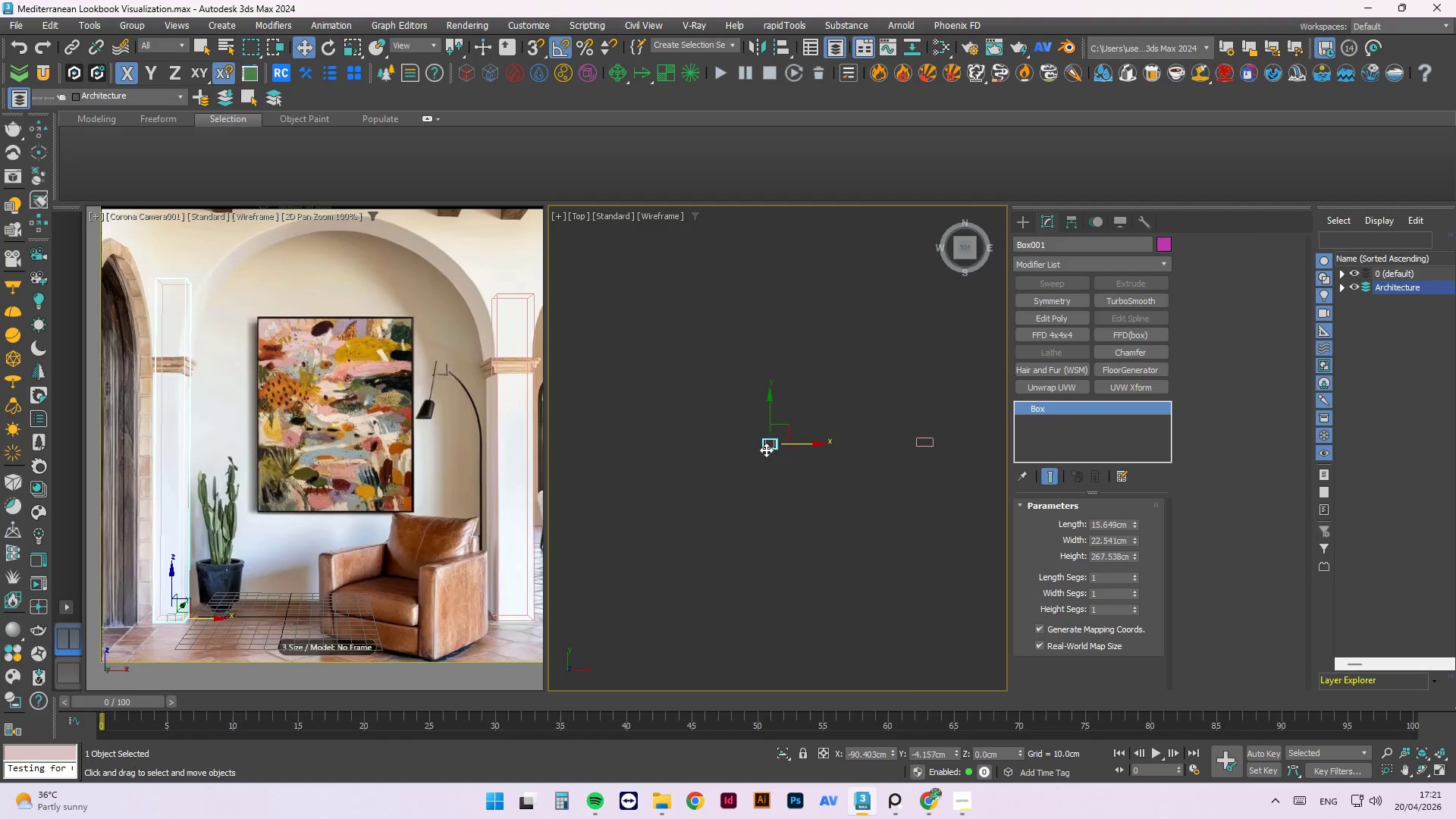 
right_click([767, 448])
 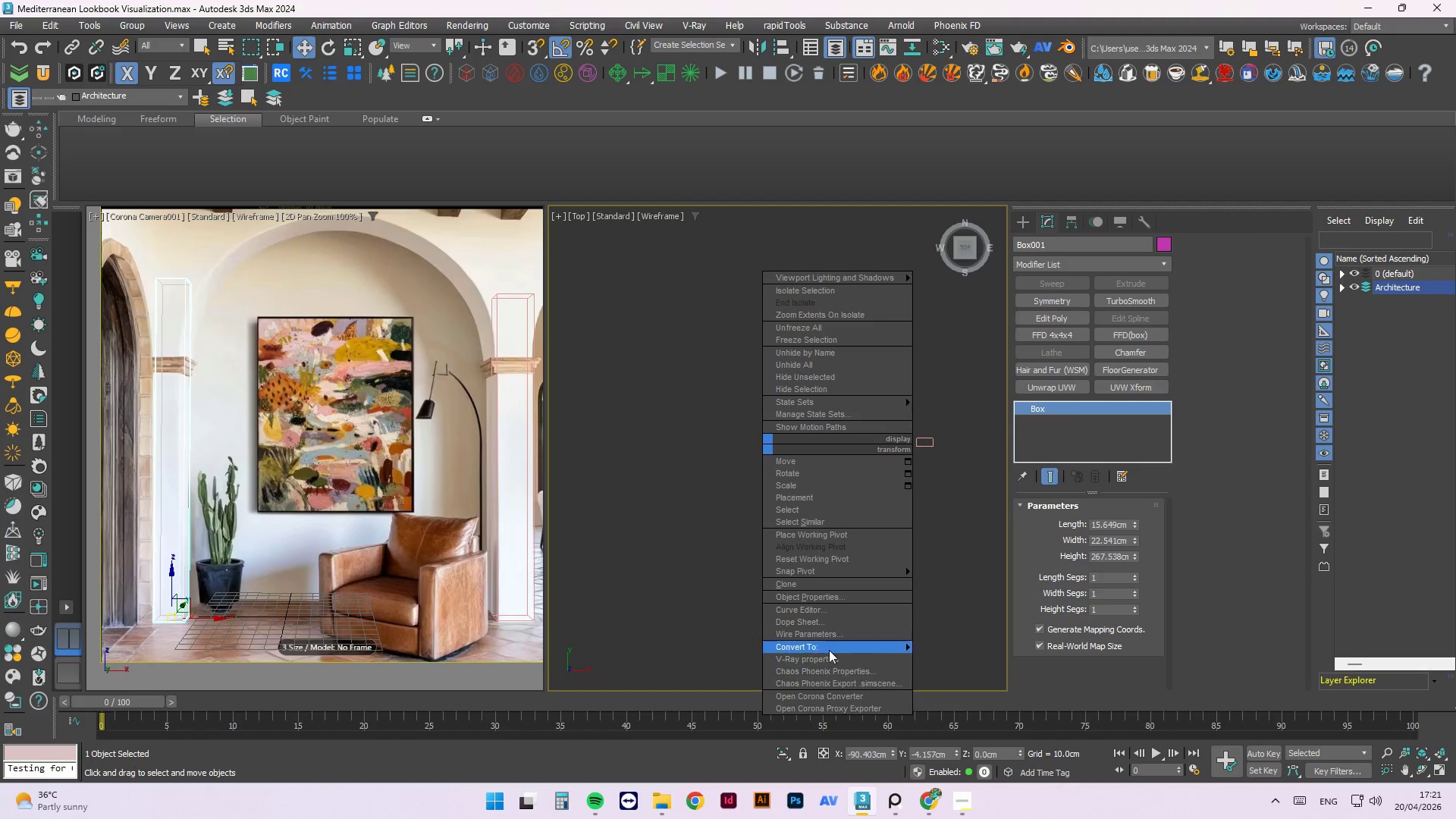 
left_click([827, 642])
 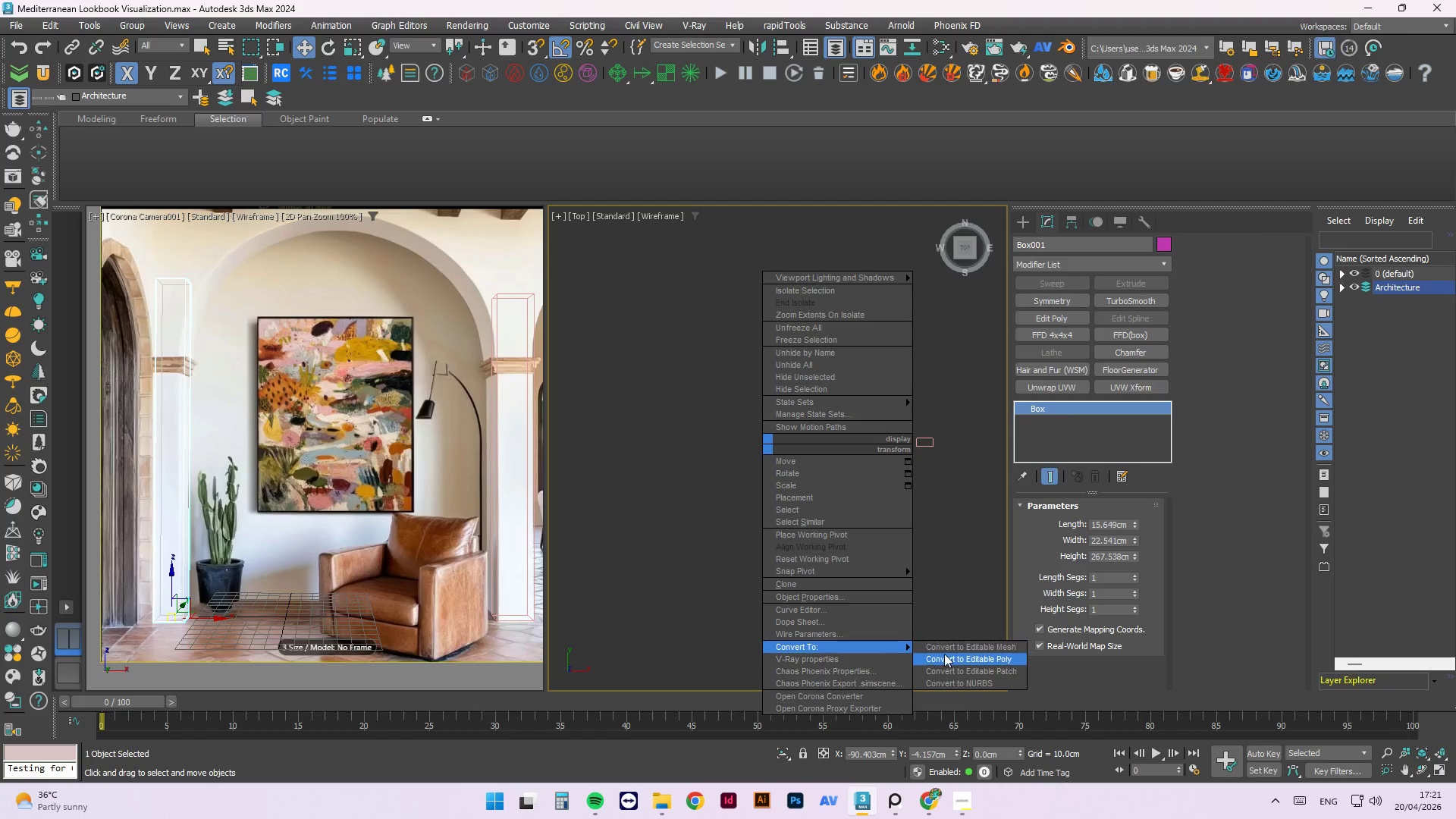 
left_click([946, 659])
 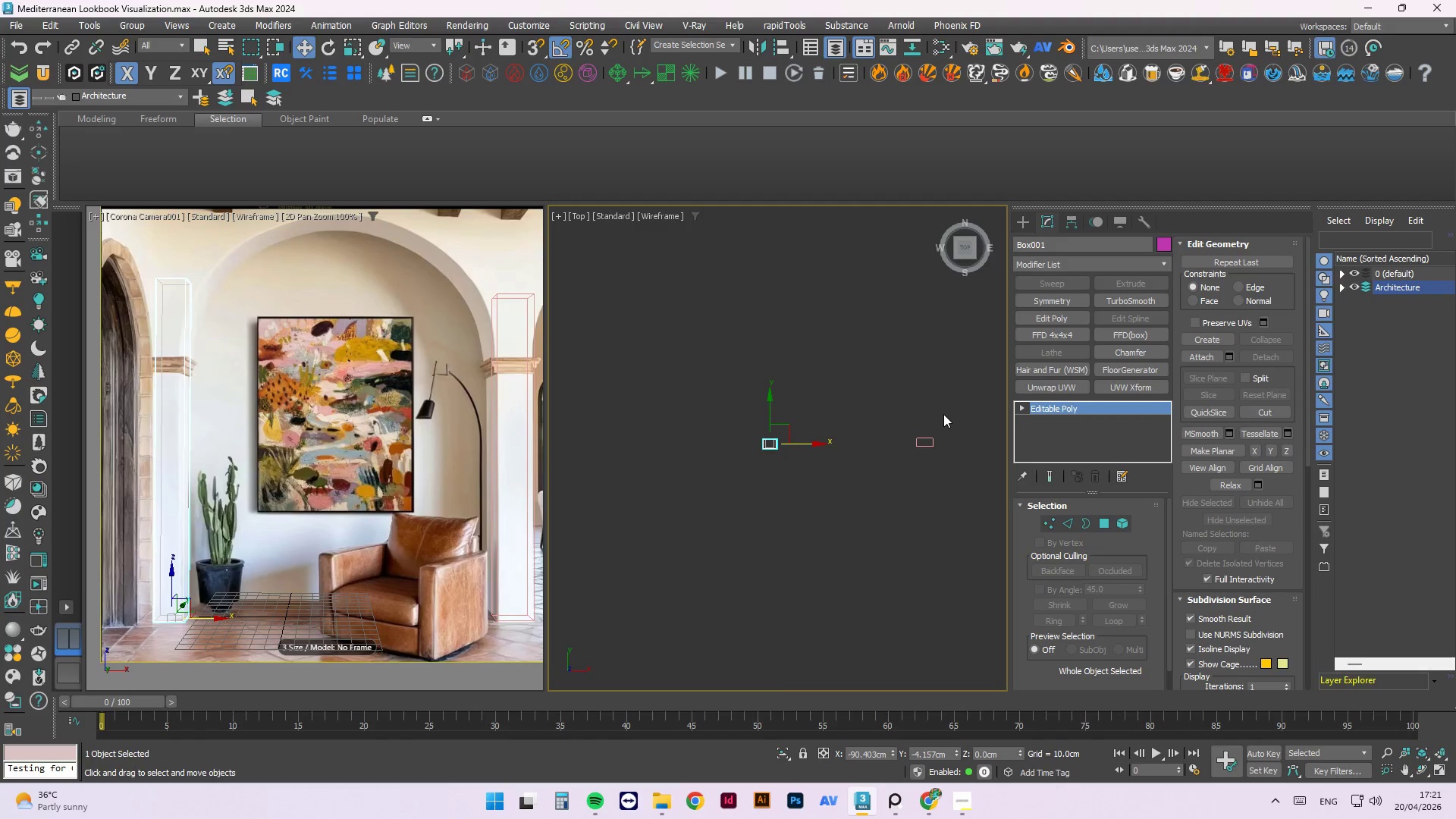 
left_click([921, 431])
 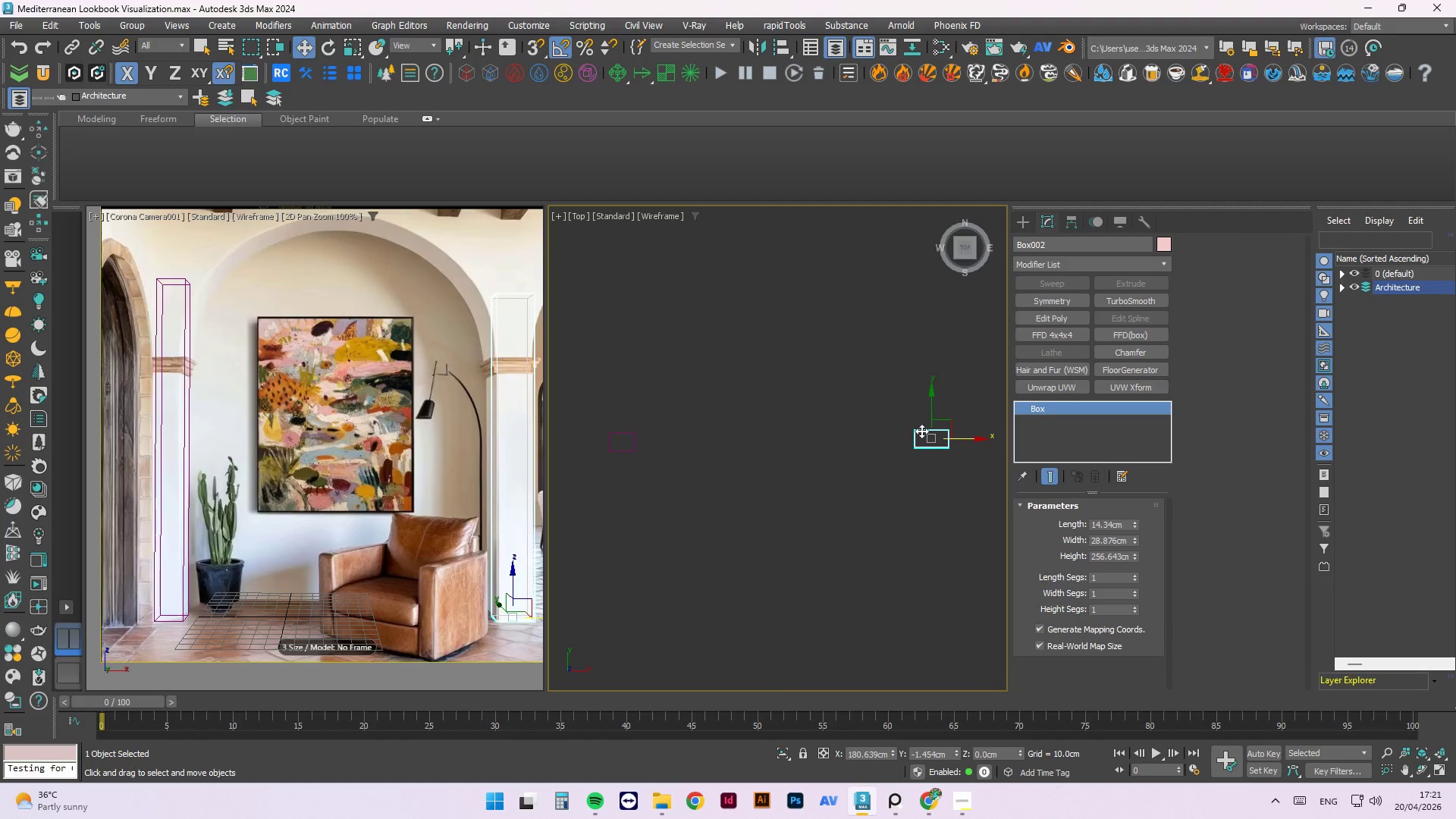 
scroll: coordinate [918, 446], scroll_direction: up, amount: 2.0
 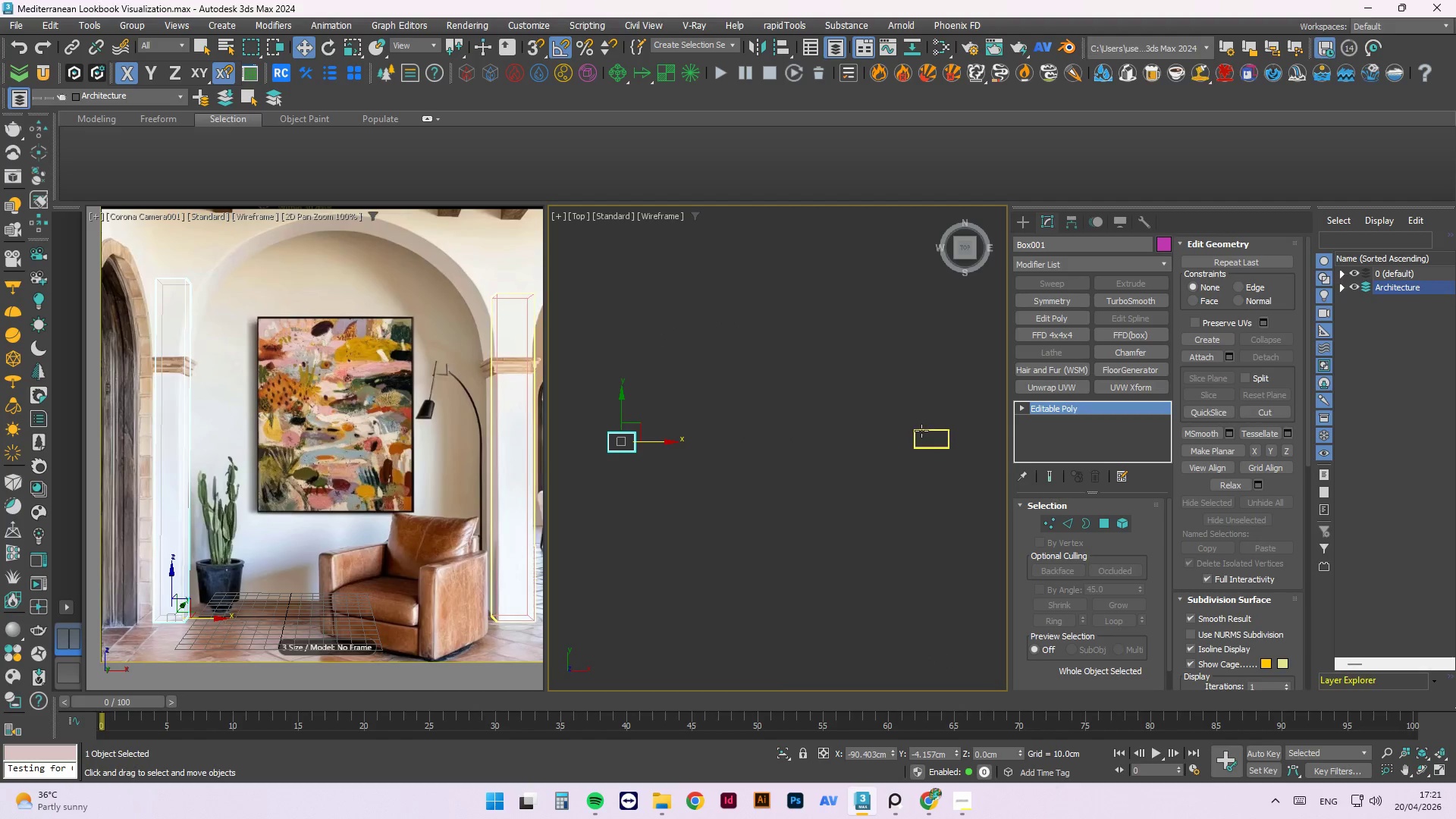 
right_click([921, 431])
 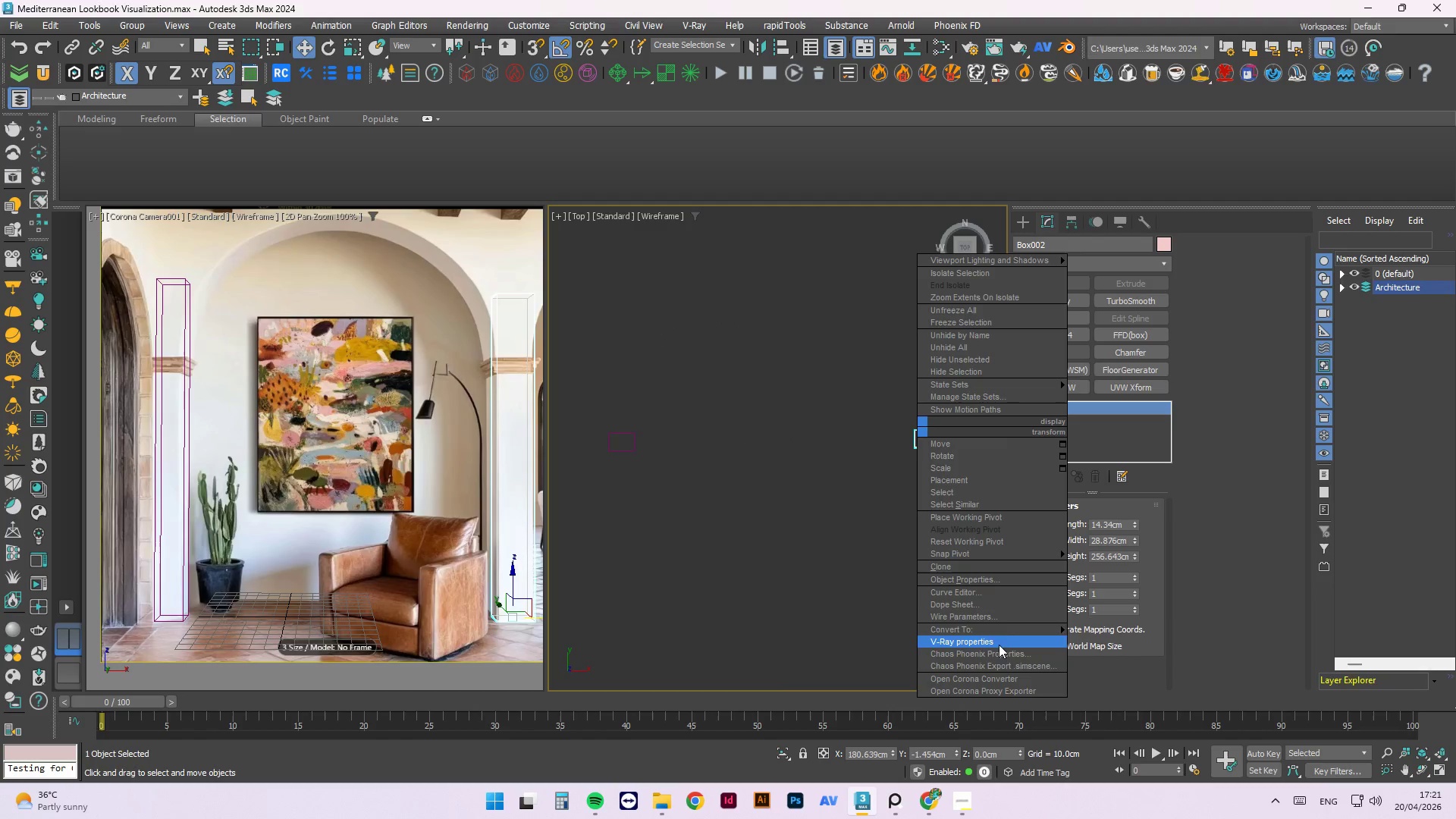 
left_click([996, 634])
 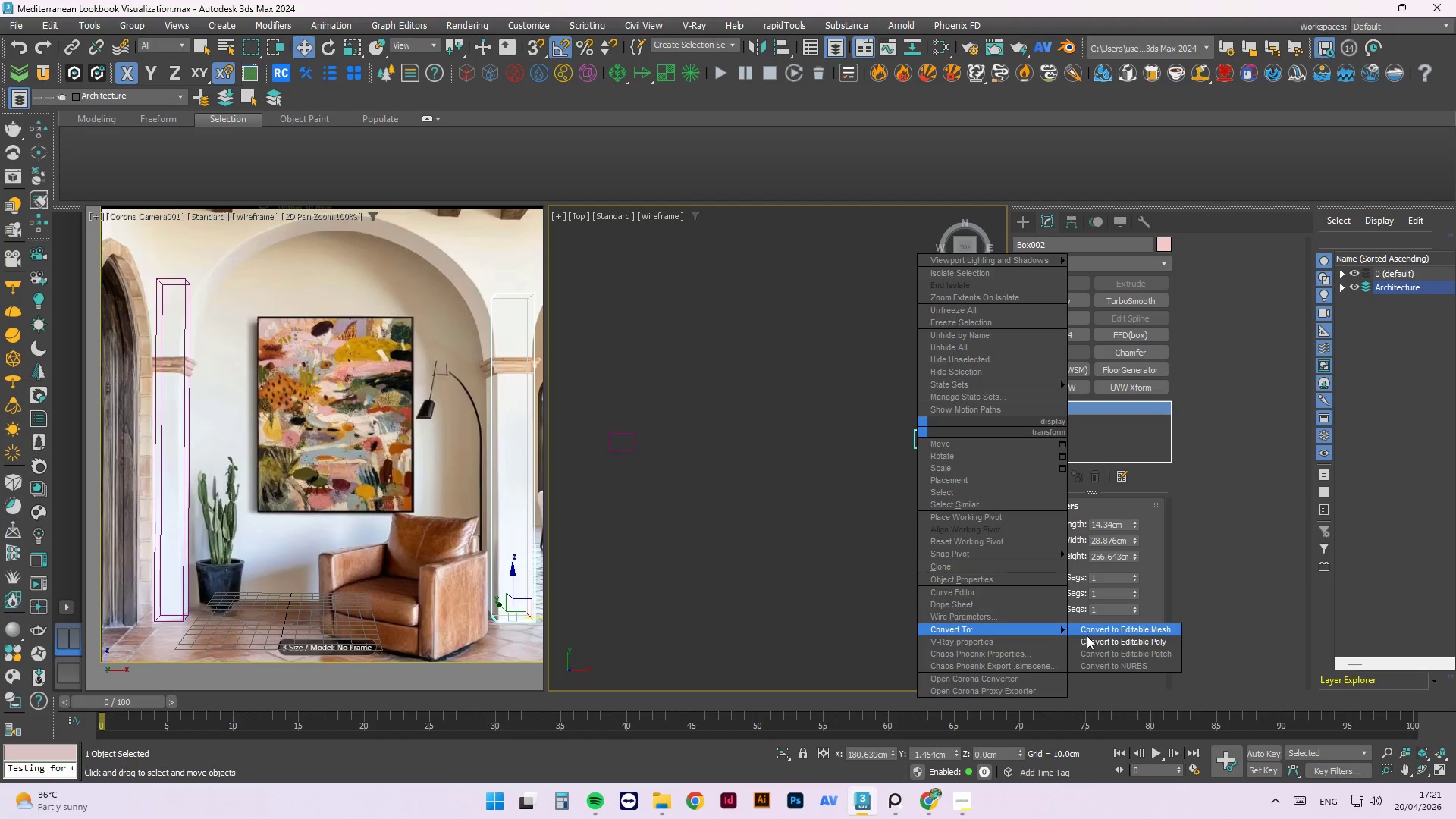 
left_click([1096, 638])
 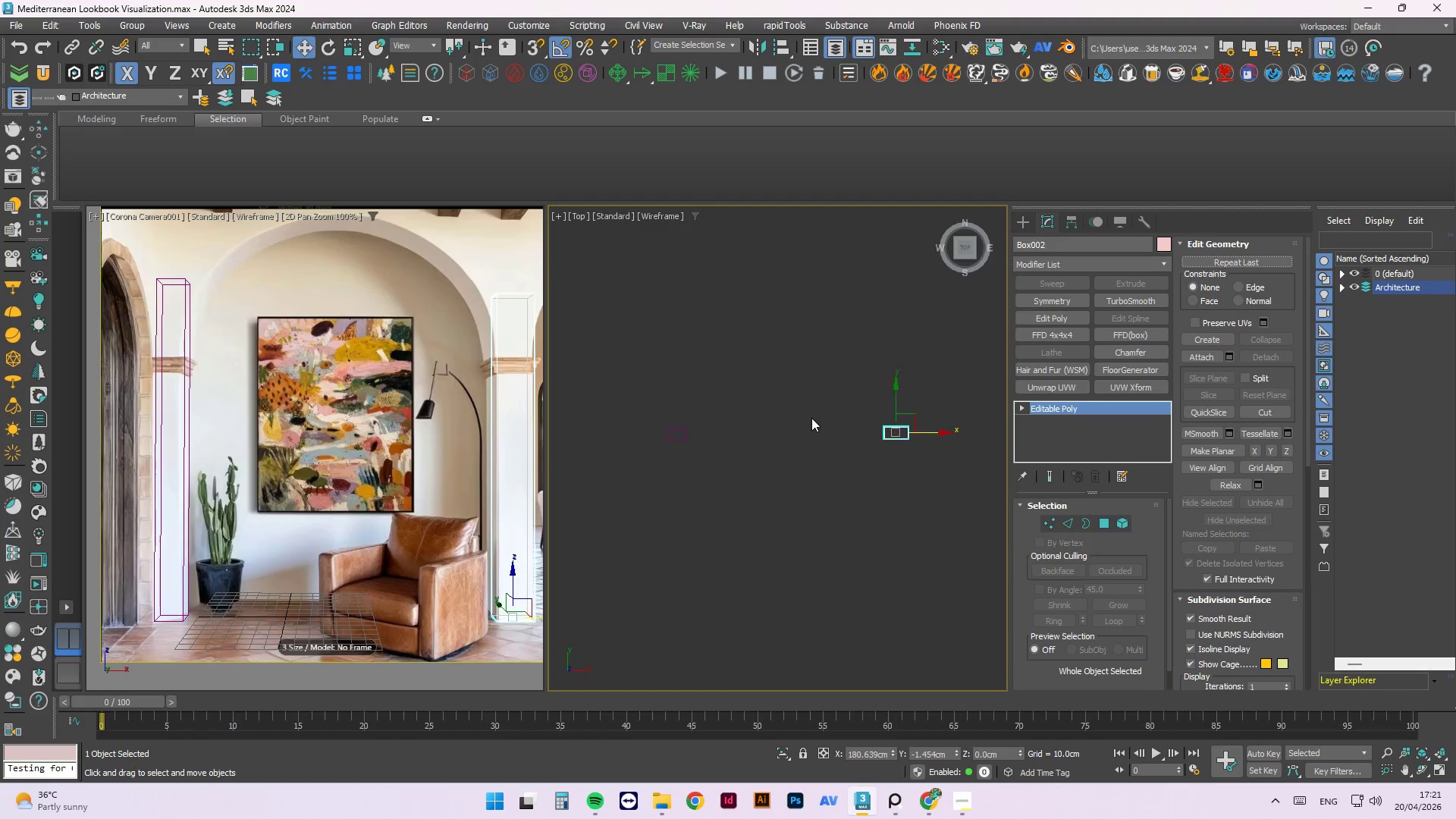 
left_click([839, 365])
 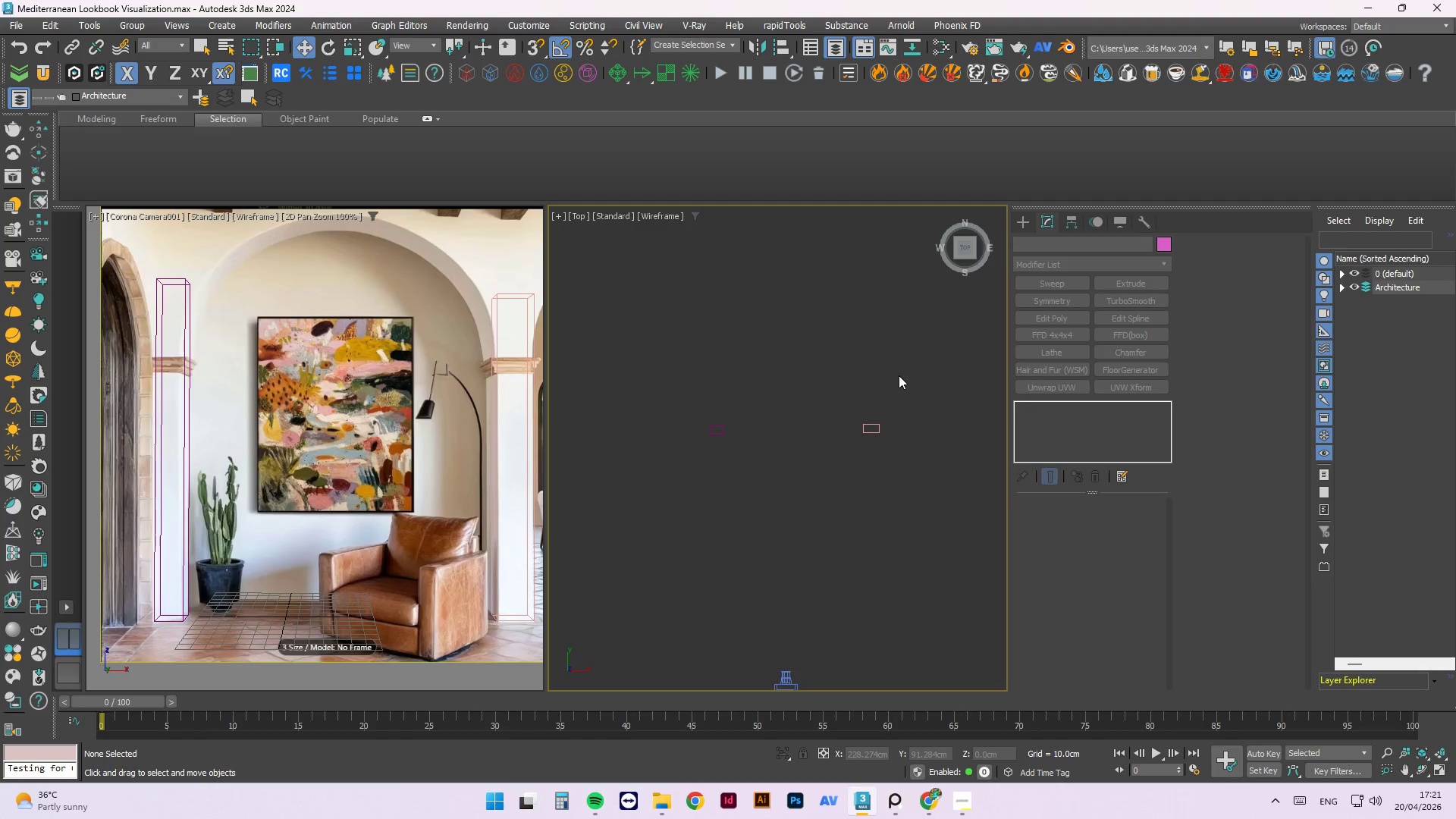 
scroll: coordinate [811, 418], scroll_direction: down, amount: 2.0
 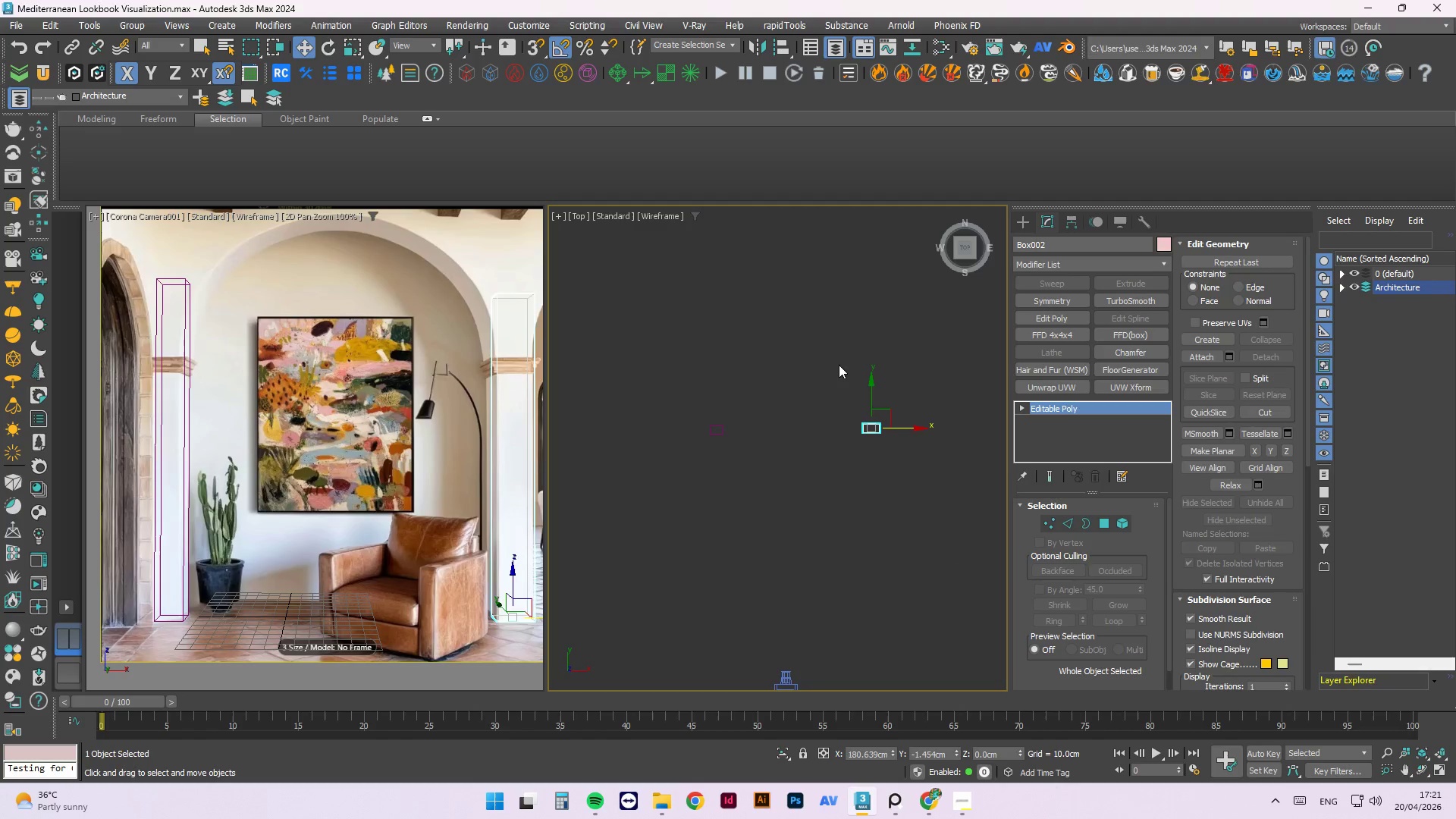 
left_click_drag(start_coordinate=[899, 375], to_coordinate=[784, 486])
 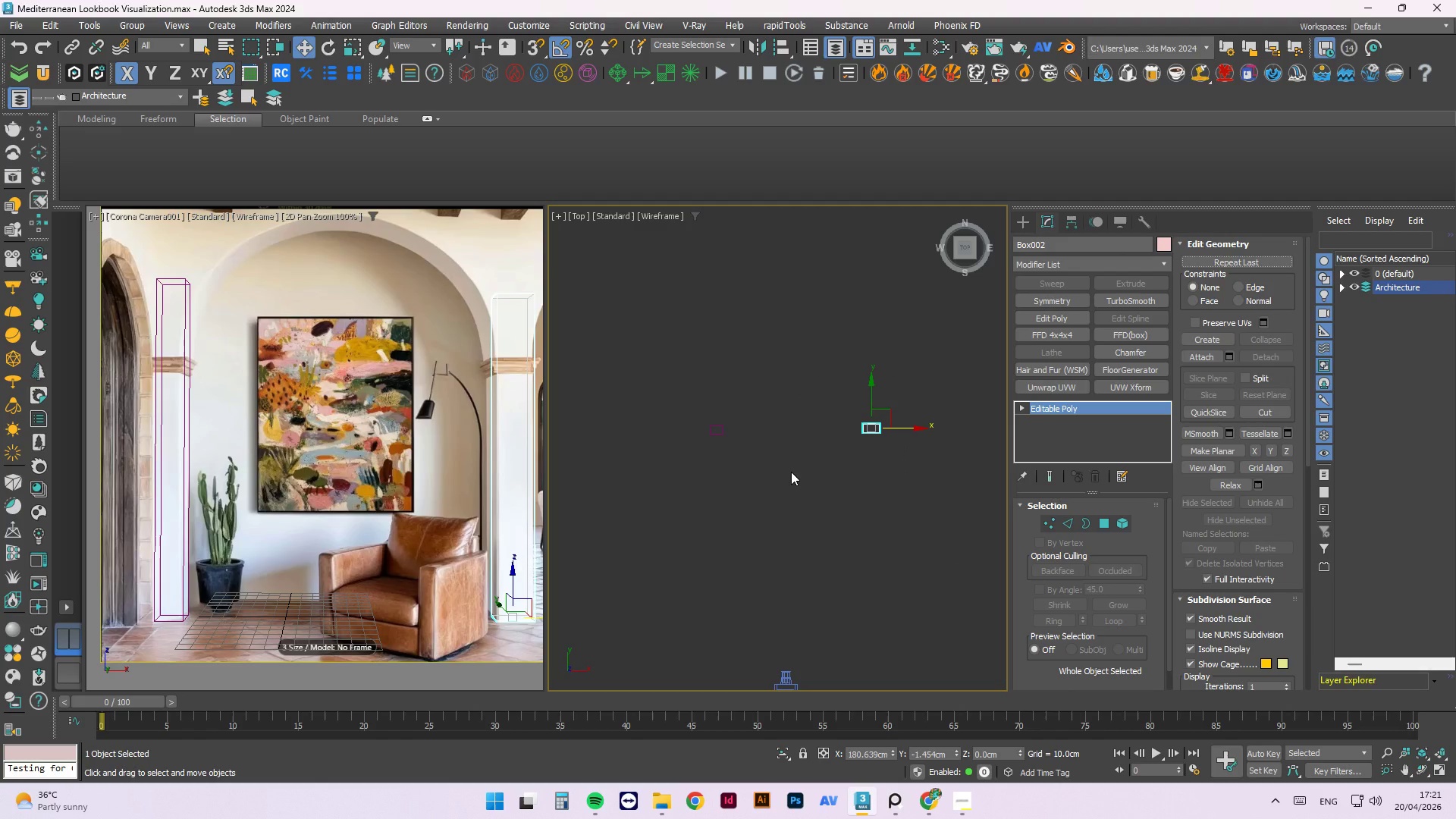 
key(1)
 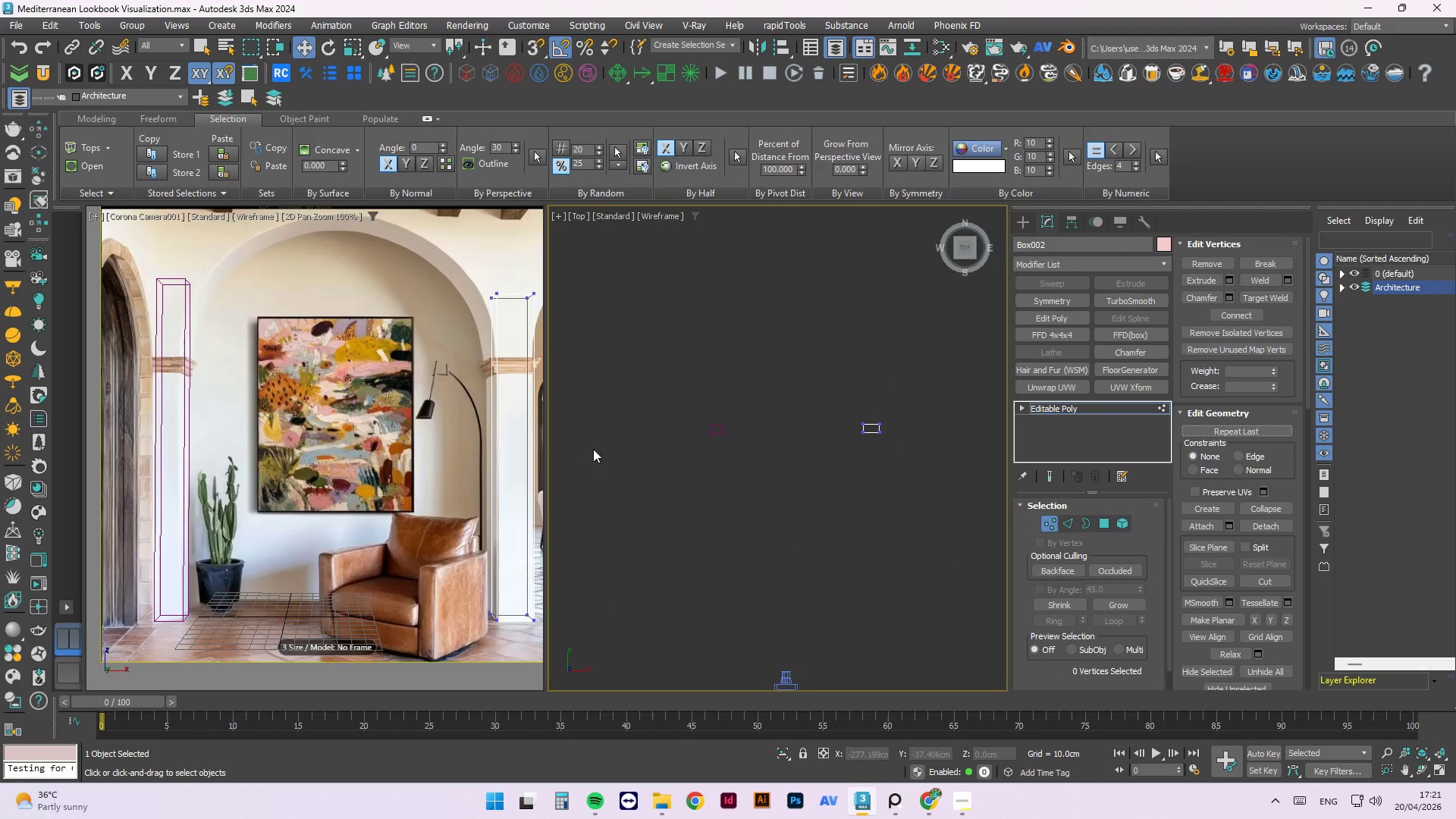 
left_click_drag(start_coordinate=[848, 309], to_coordinate=[748, 461])
 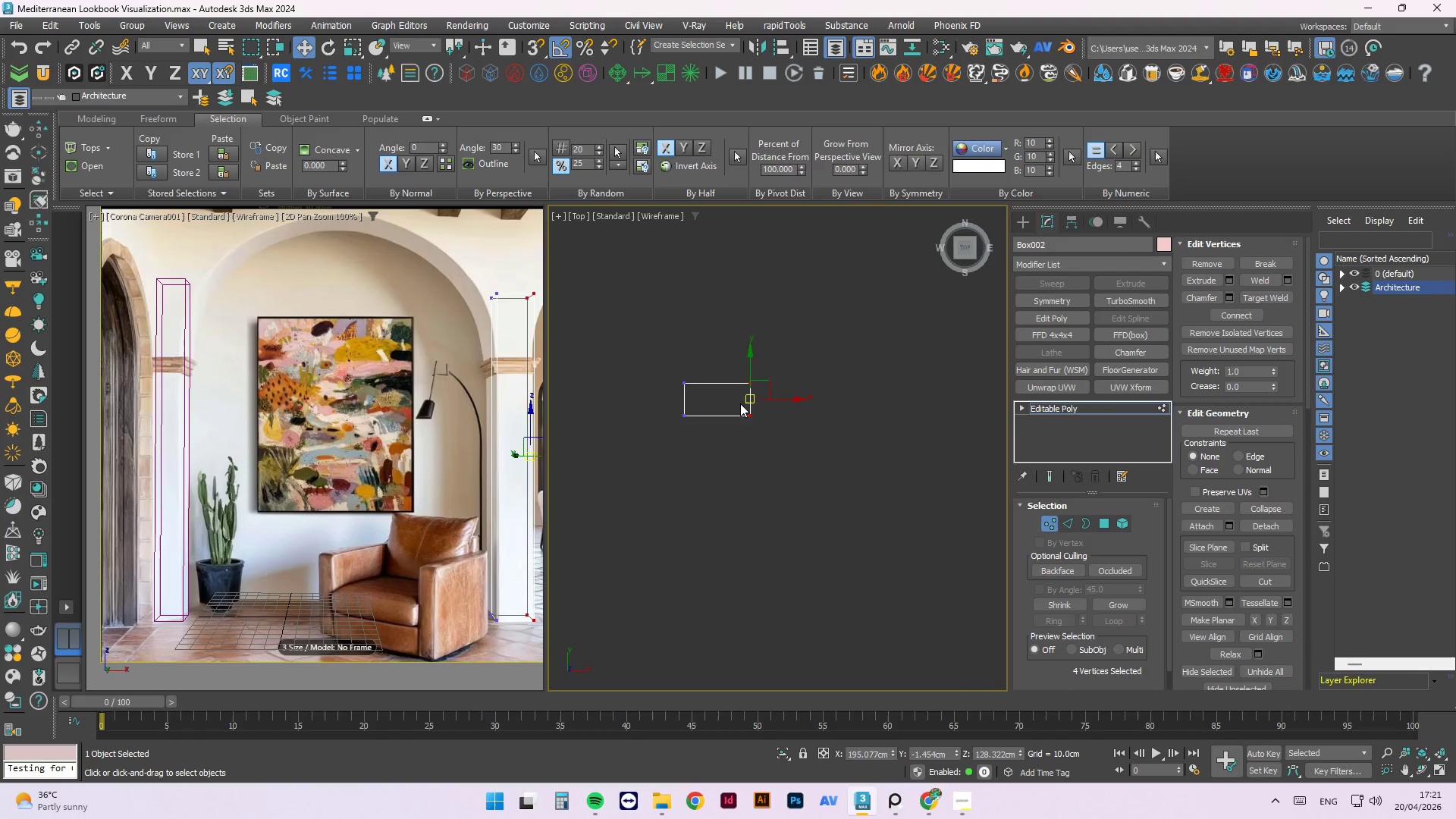 
scroll: coordinate [740, 403], scroll_direction: up, amount: 7.0
 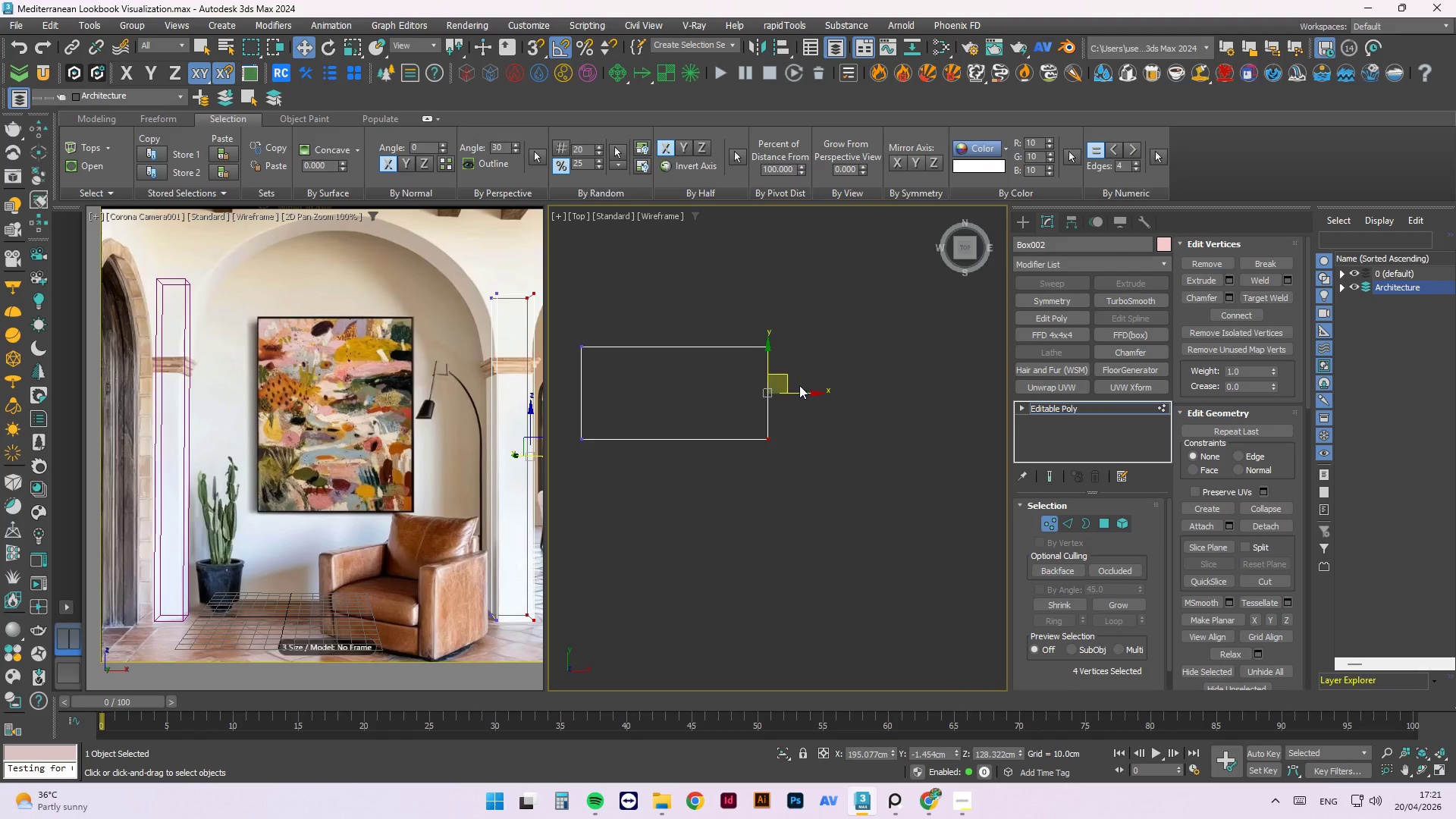 
key(S)
 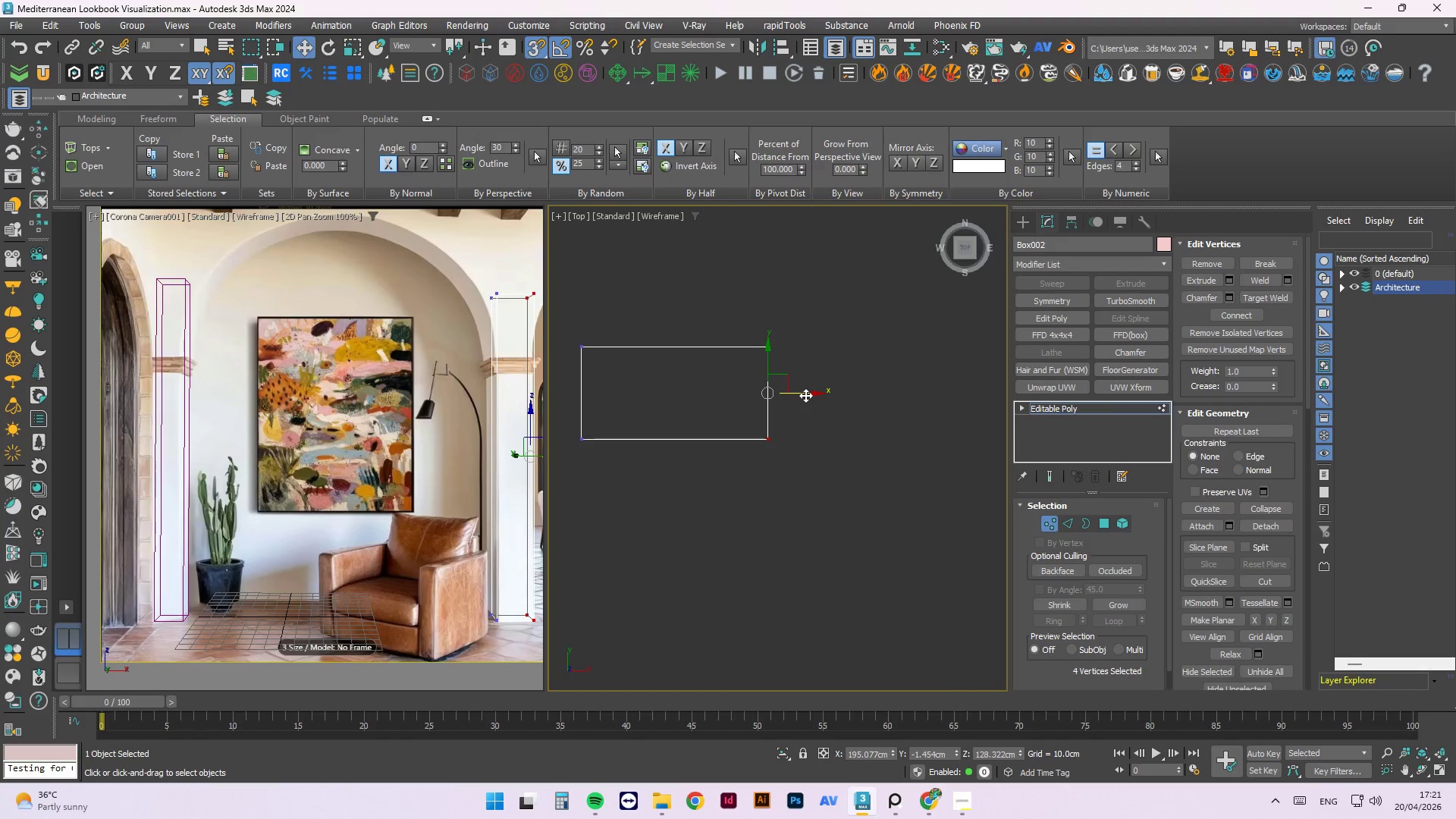 
left_click_drag(start_coordinate=[805, 395], to_coordinate=[761, 399])
 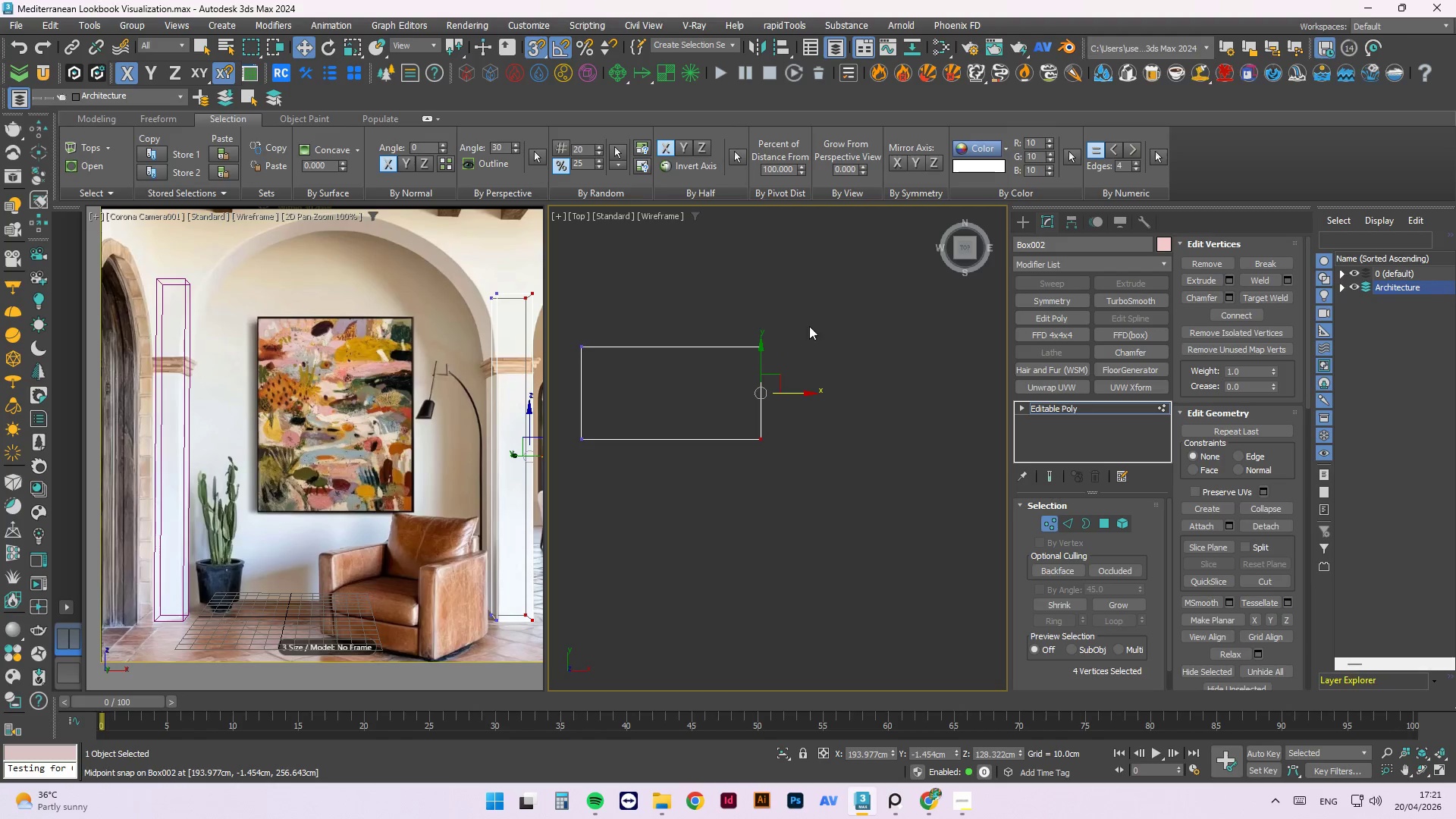 
left_click_drag(start_coordinate=[830, 318], to_coordinate=[559, 375])
 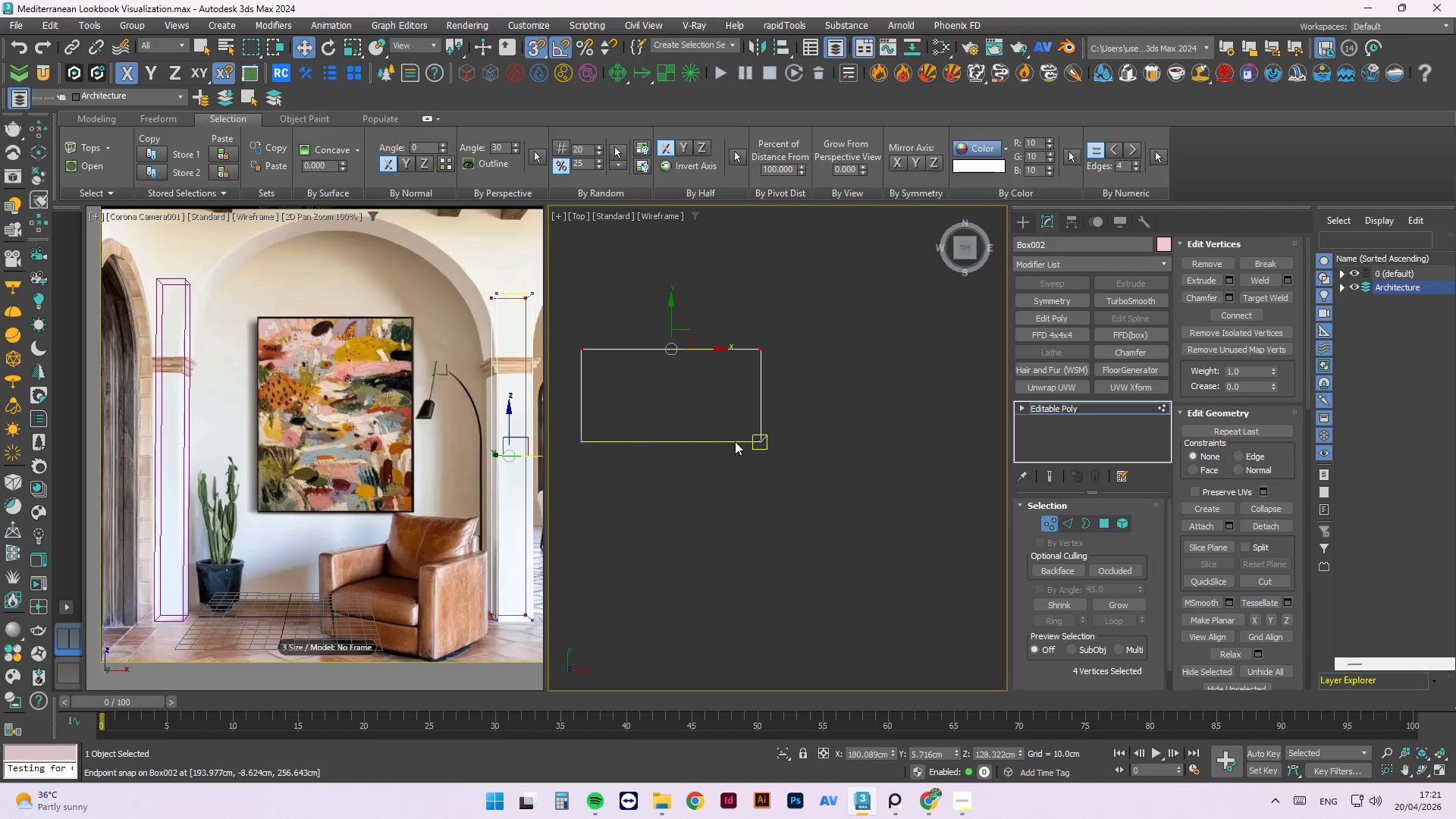 
scroll: coordinate [832, 489], scroll_direction: none, amount: 0.0
 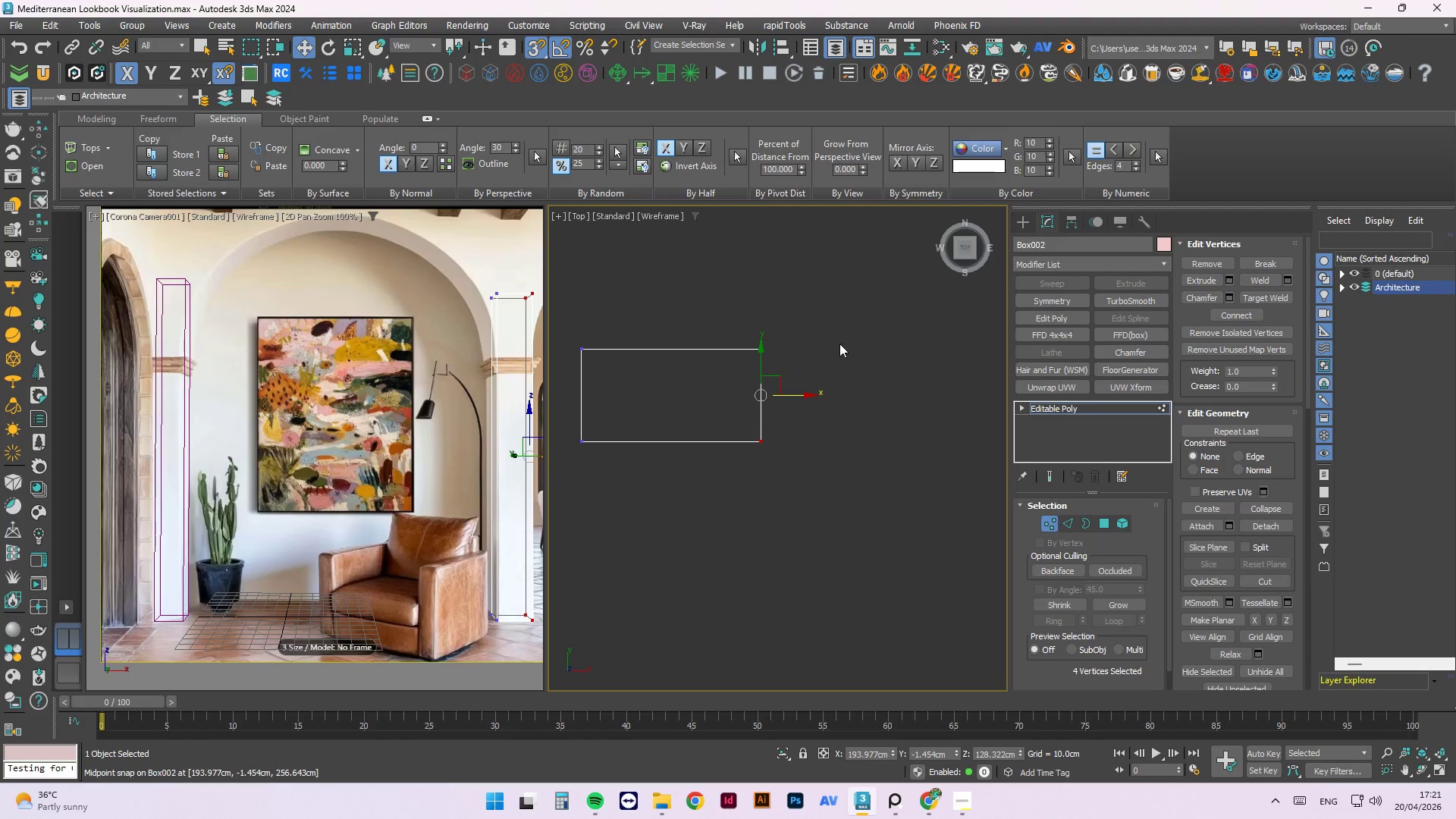 
scroll: coordinate [736, 442], scroll_direction: down, amount: 1.0
 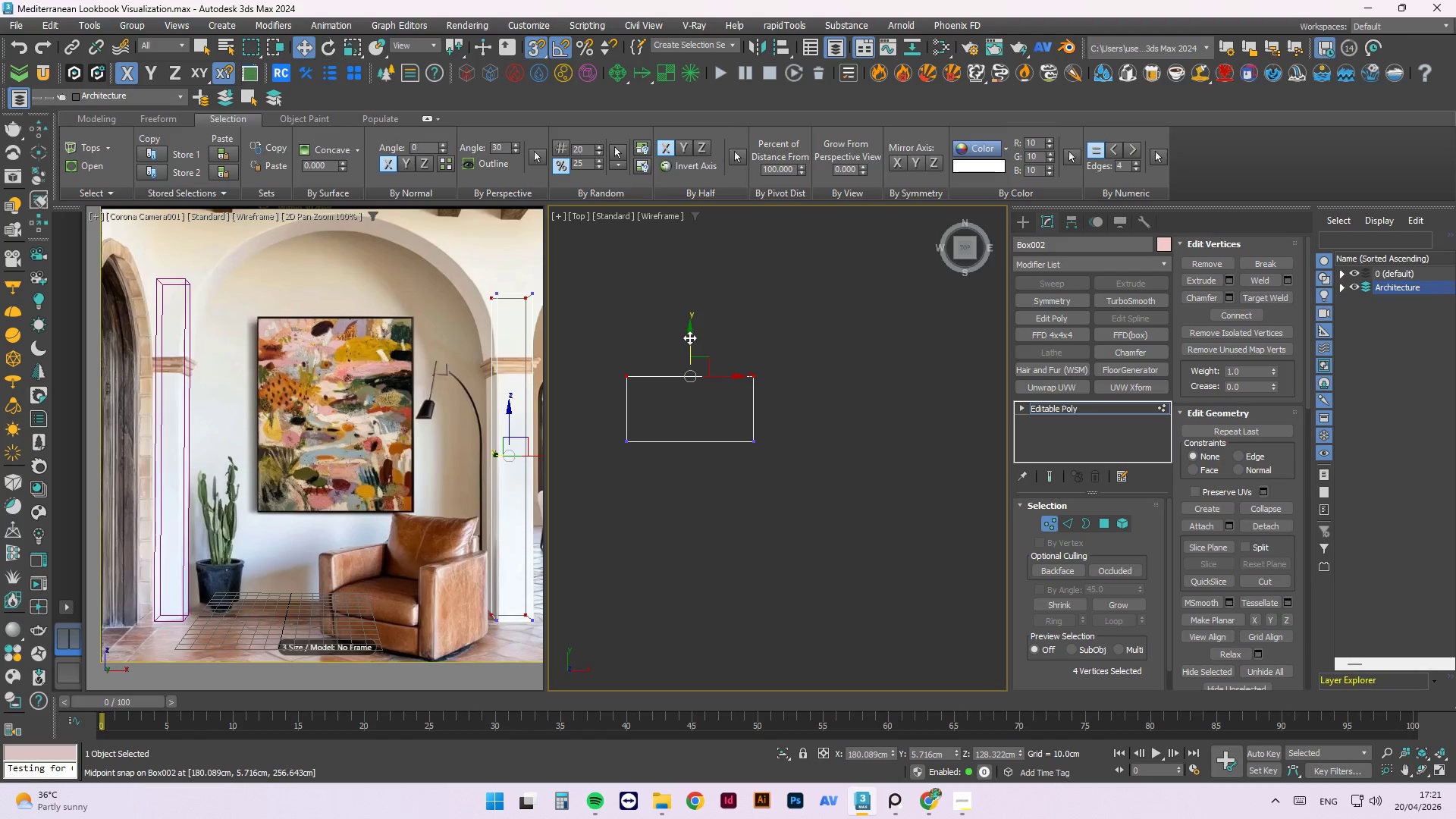 
left_click_drag(start_coordinate=[689, 337], to_coordinate=[701, 286])
 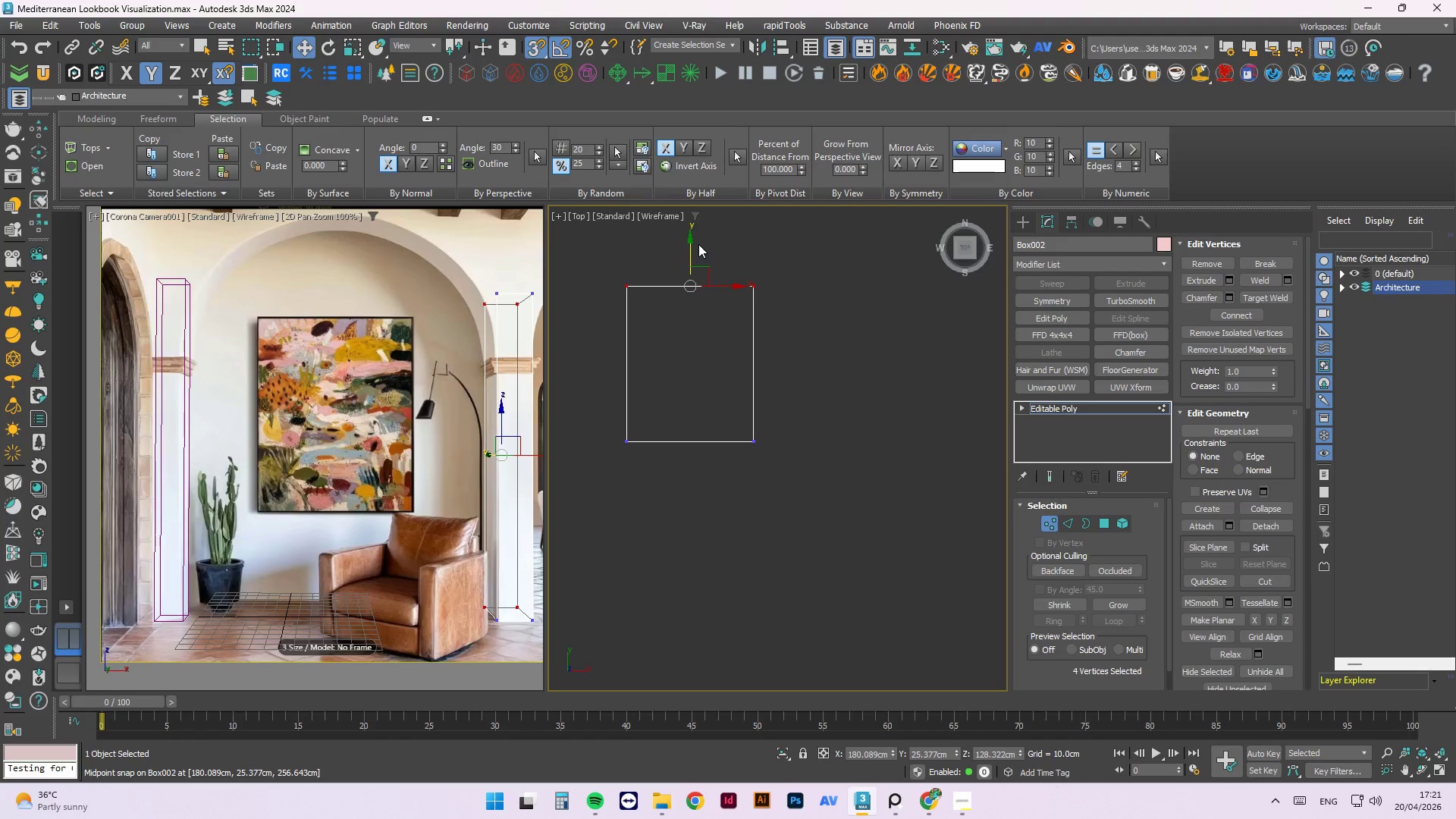 
left_click_drag(start_coordinate=[693, 246], to_coordinate=[715, 265])
 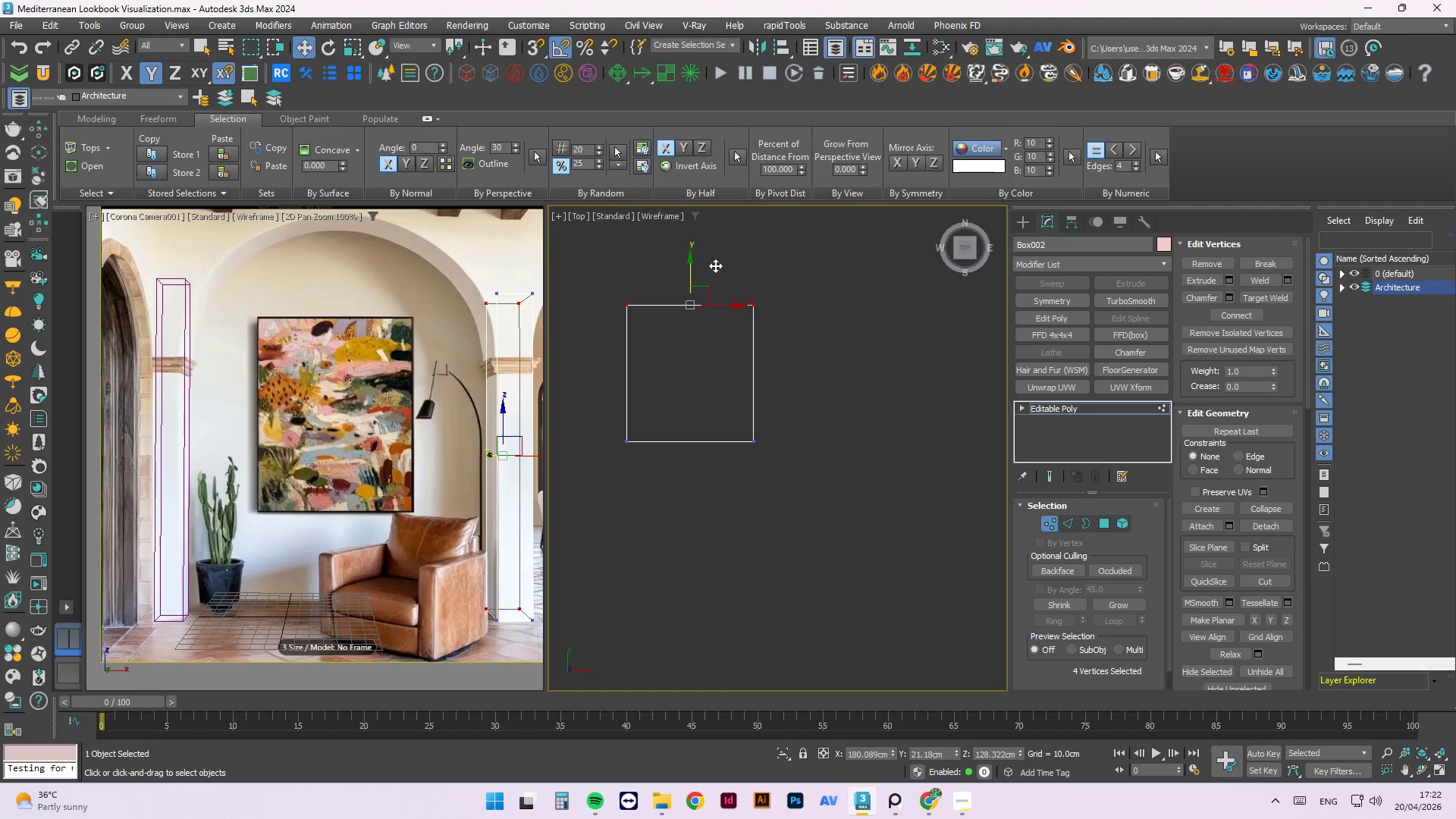 
key(S)
 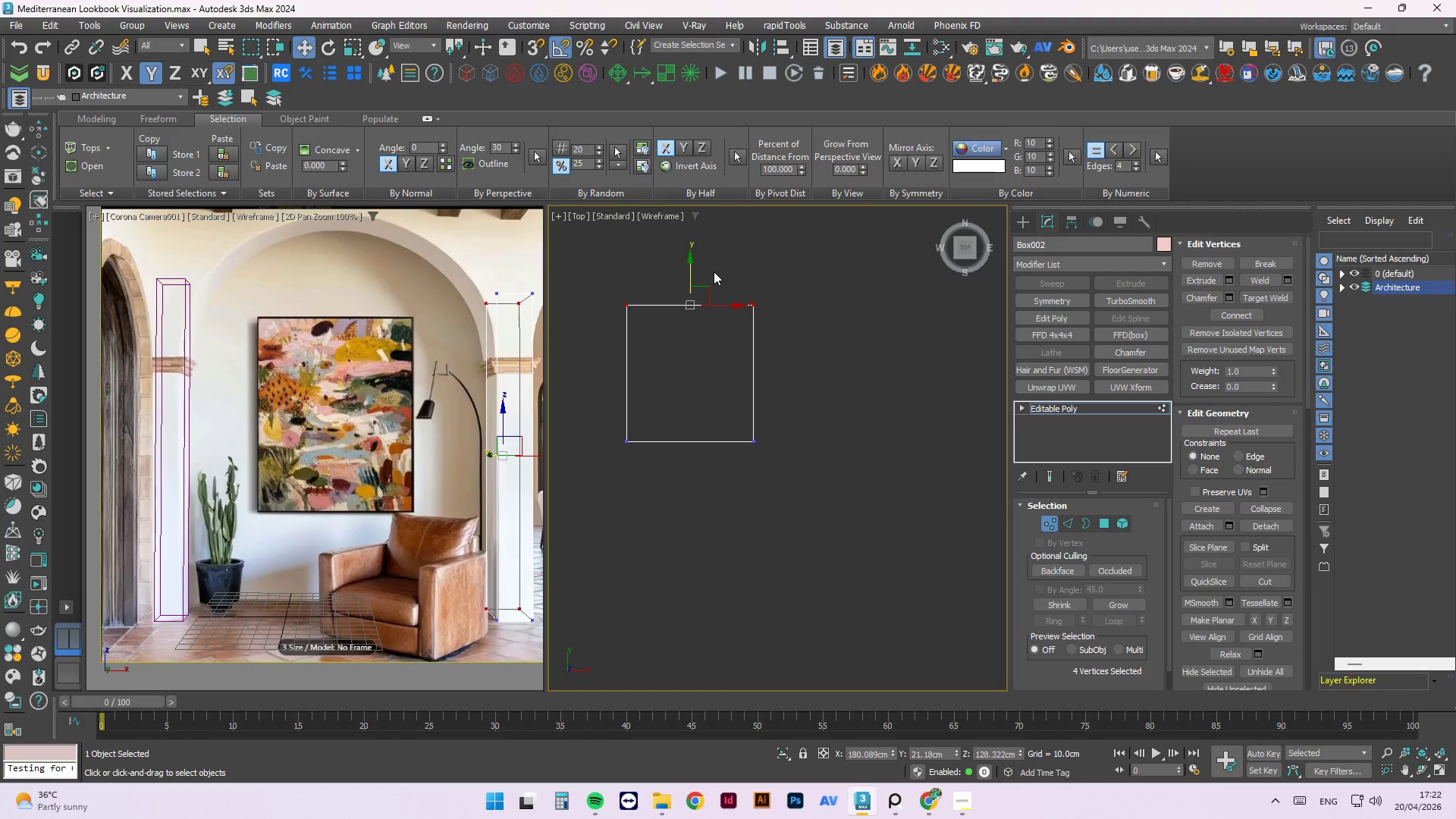 
wait(7.22)
 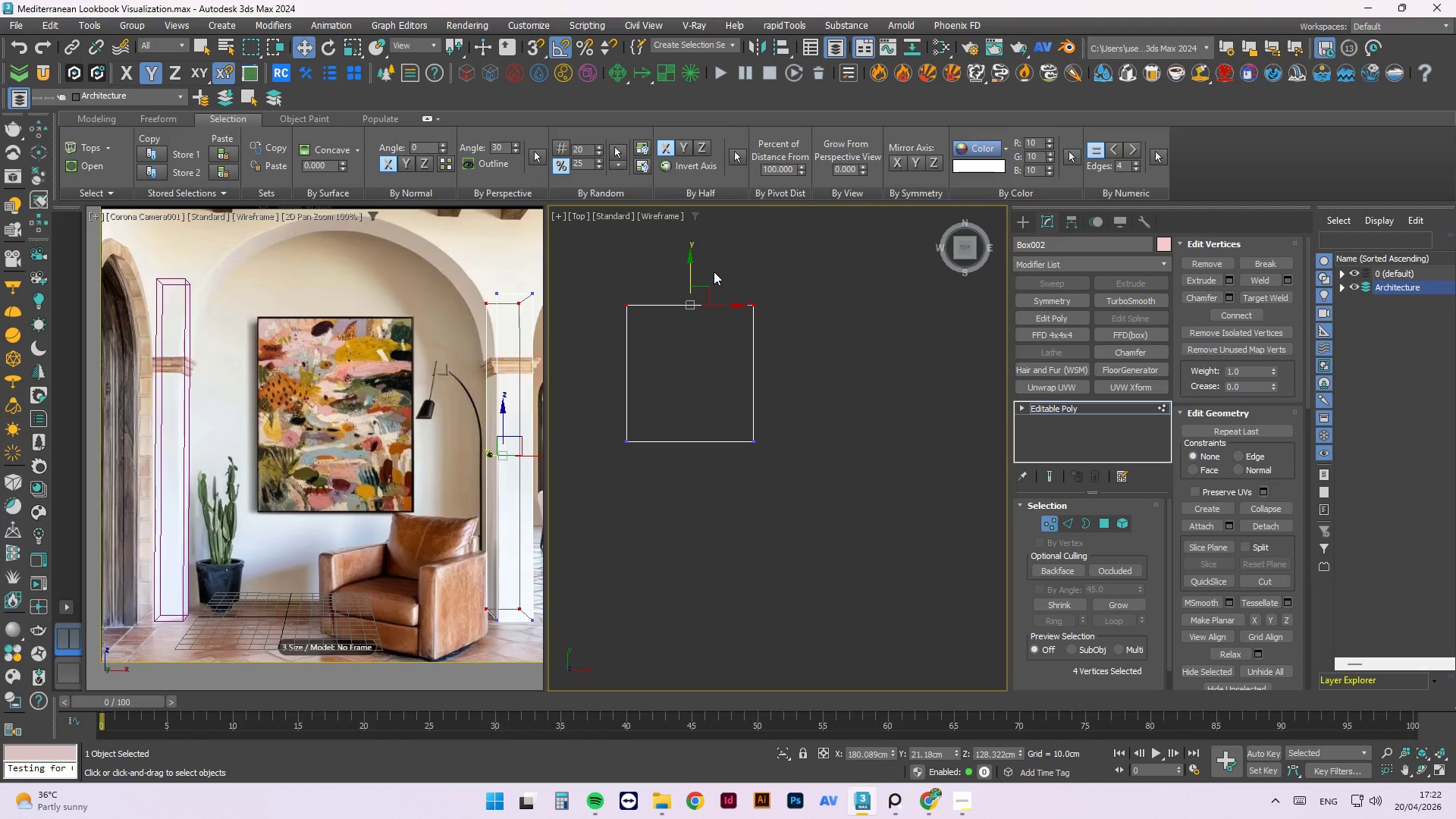 
scroll: coordinate [738, 435], scroll_direction: down, amount: 5.0
 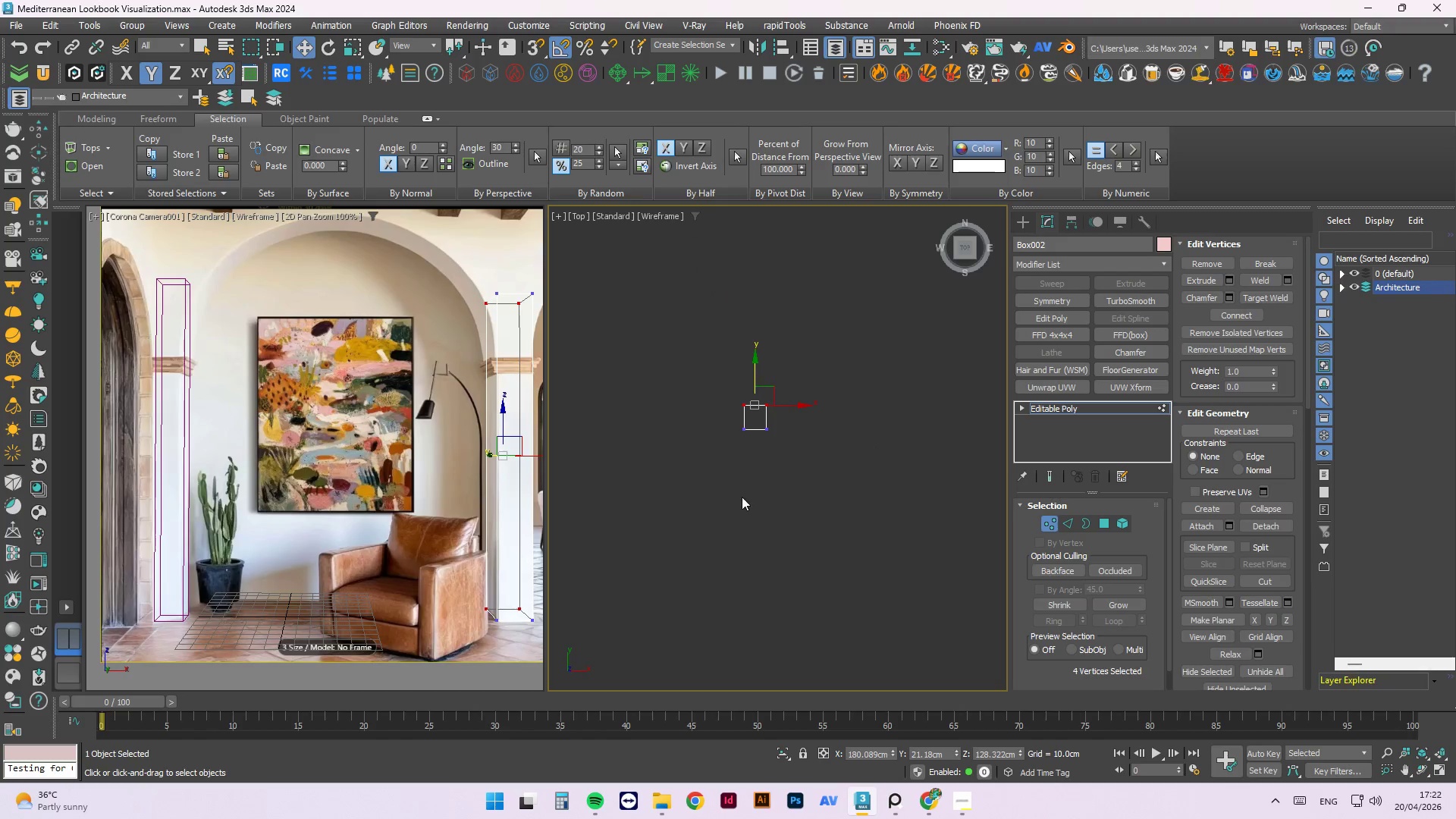 
hold_key(key=AltLeft, duration=0.67)
 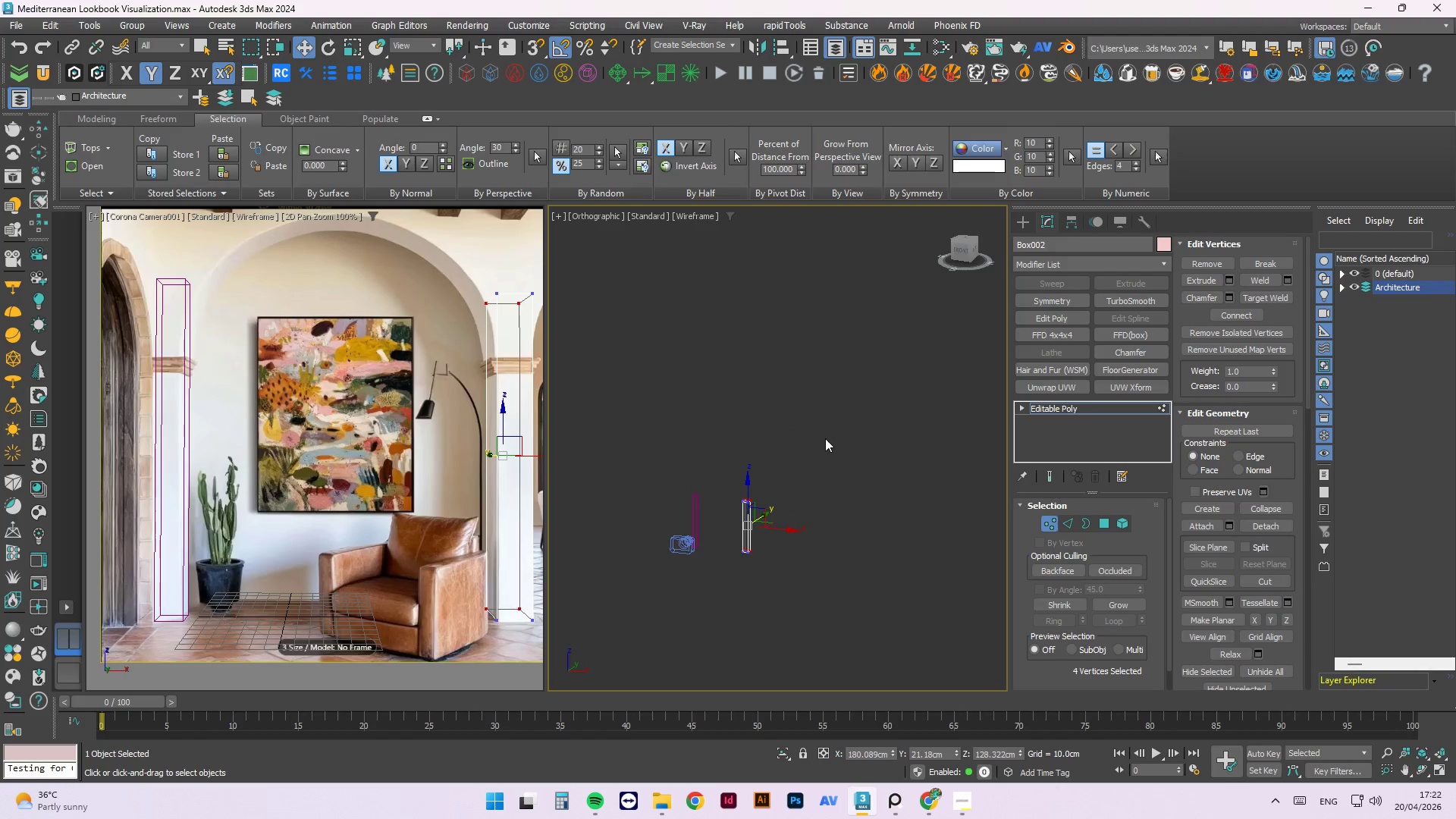 
scroll: coordinate [744, 686], scroll_direction: down, amount: 4.0
 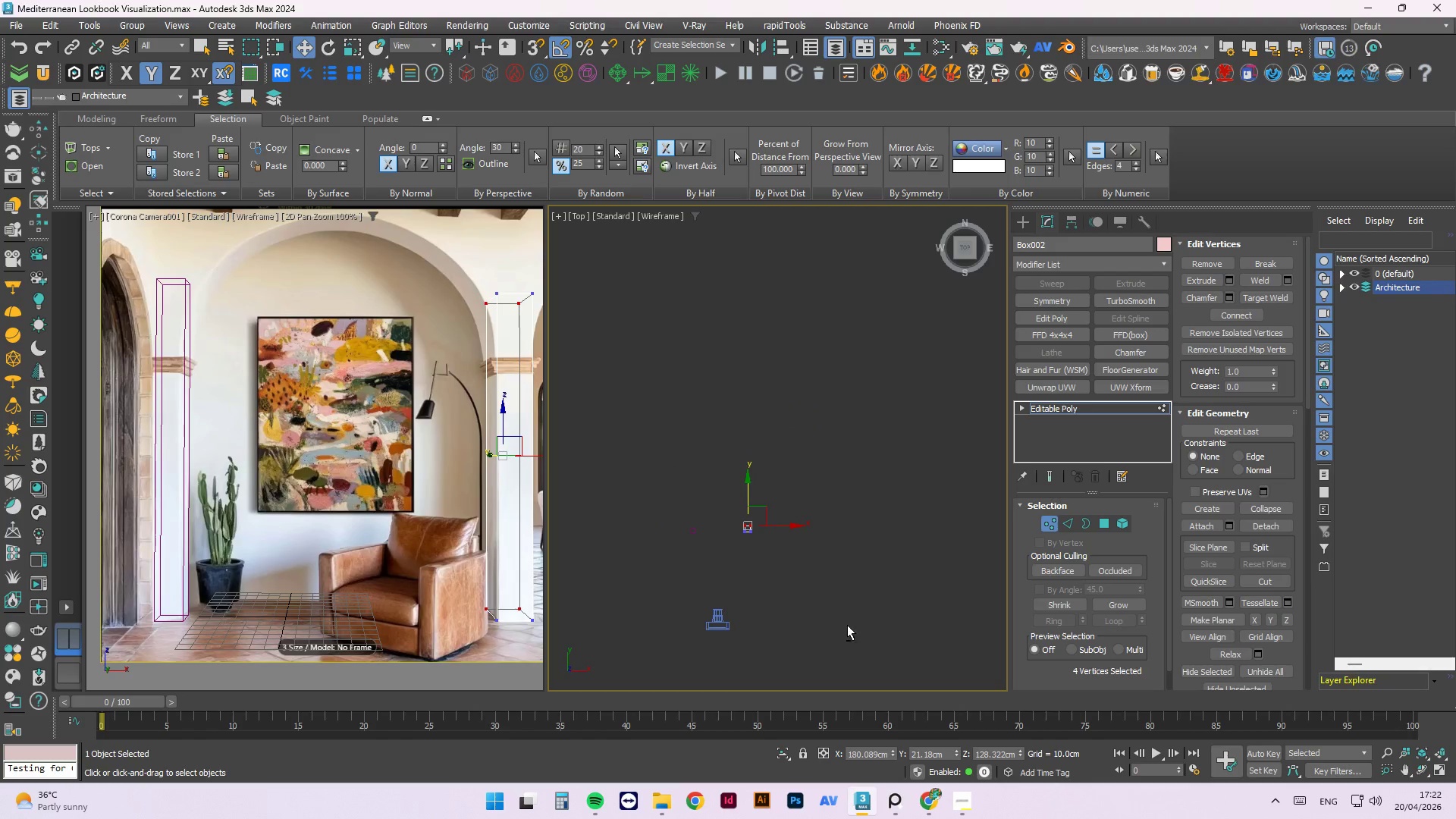 
left_click_drag(start_coordinate=[819, 438], to_coordinate=[726, 519])
 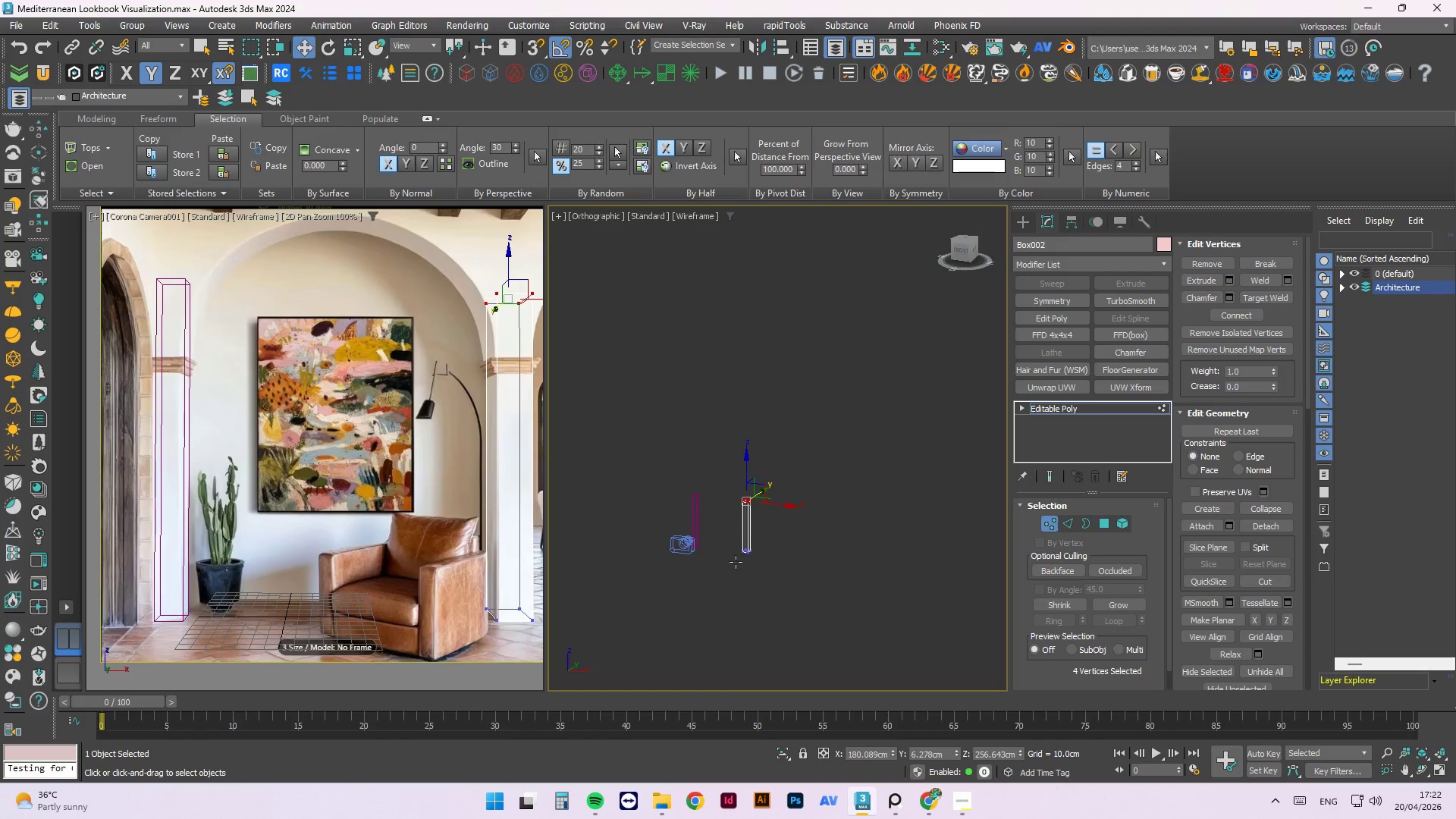 
scroll: coordinate [741, 578], scroll_direction: up, amount: 6.0
 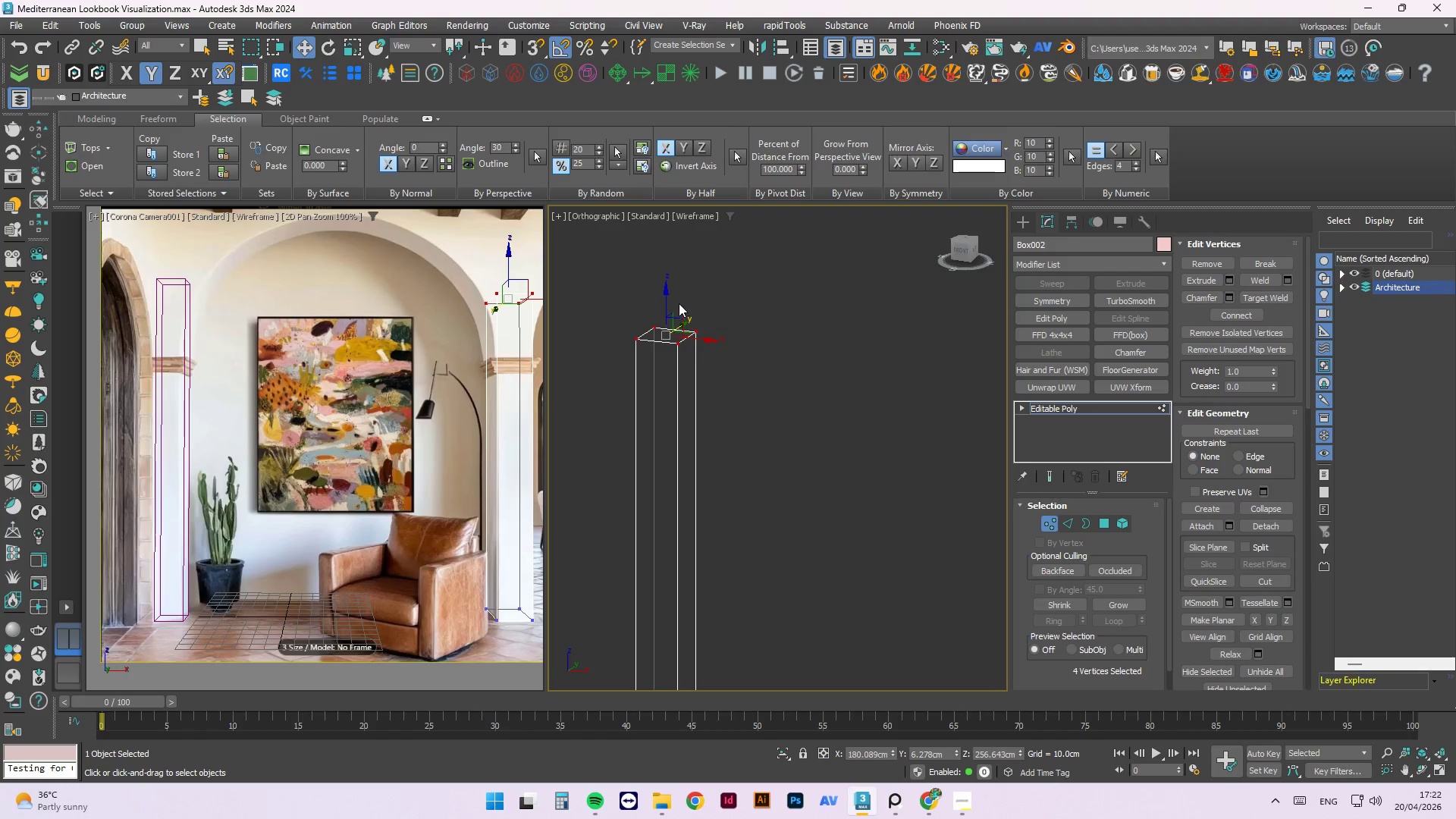 
left_click_drag(start_coordinate=[664, 296], to_coordinate=[736, 400])
 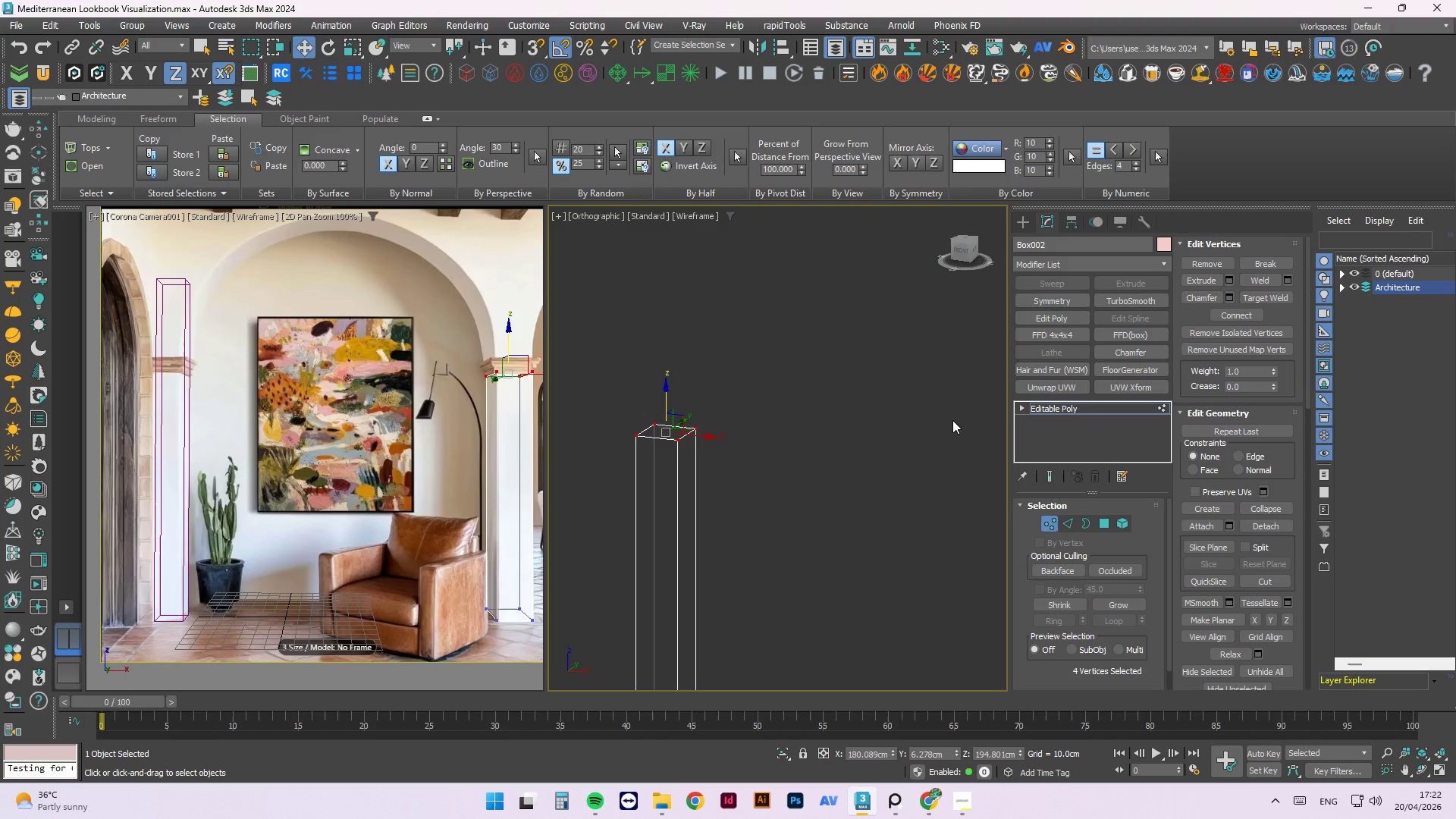 
scroll: coordinate [968, 406], scroll_direction: down, amount: 4.0
 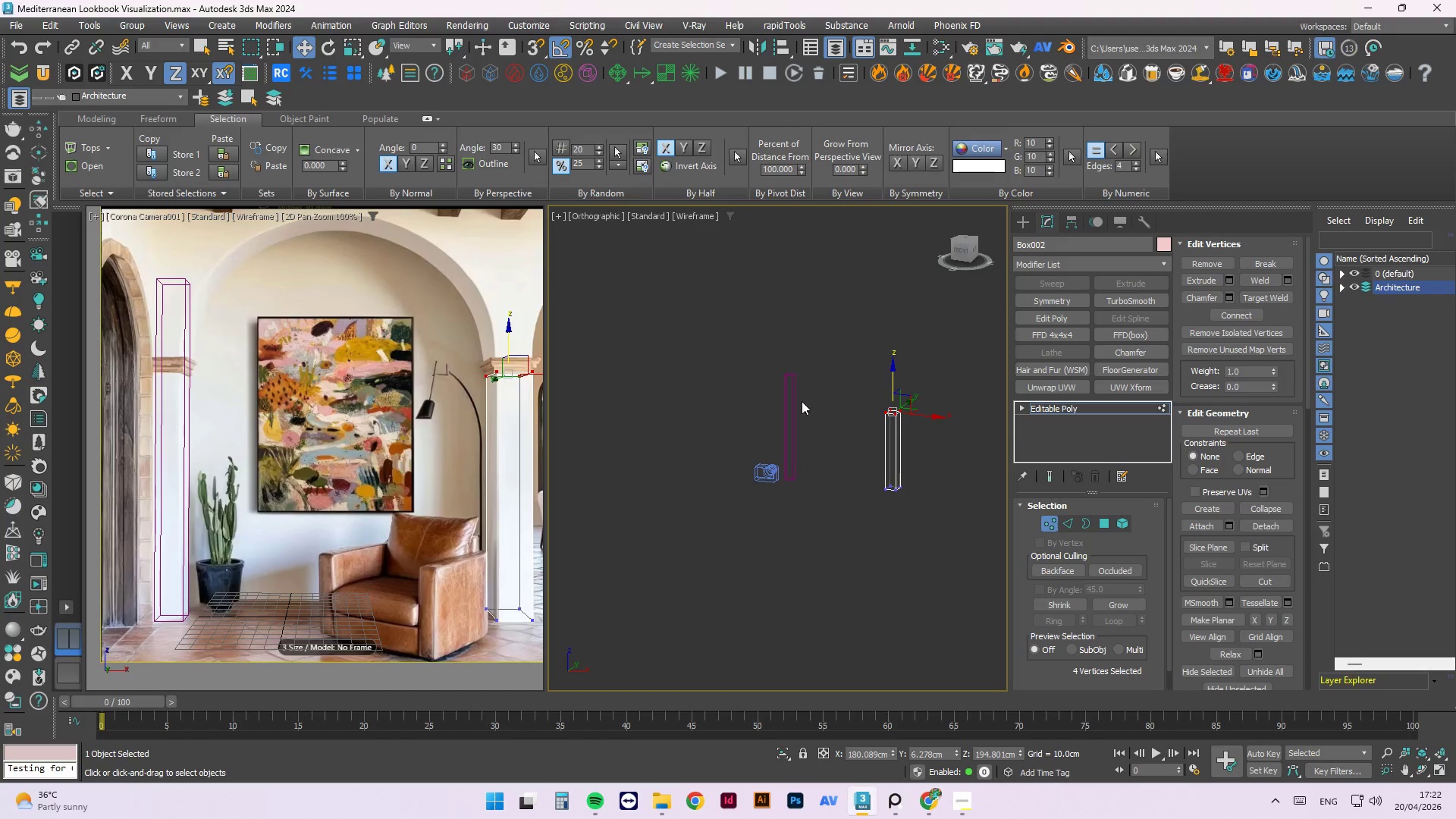 
left_click([790, 404])
 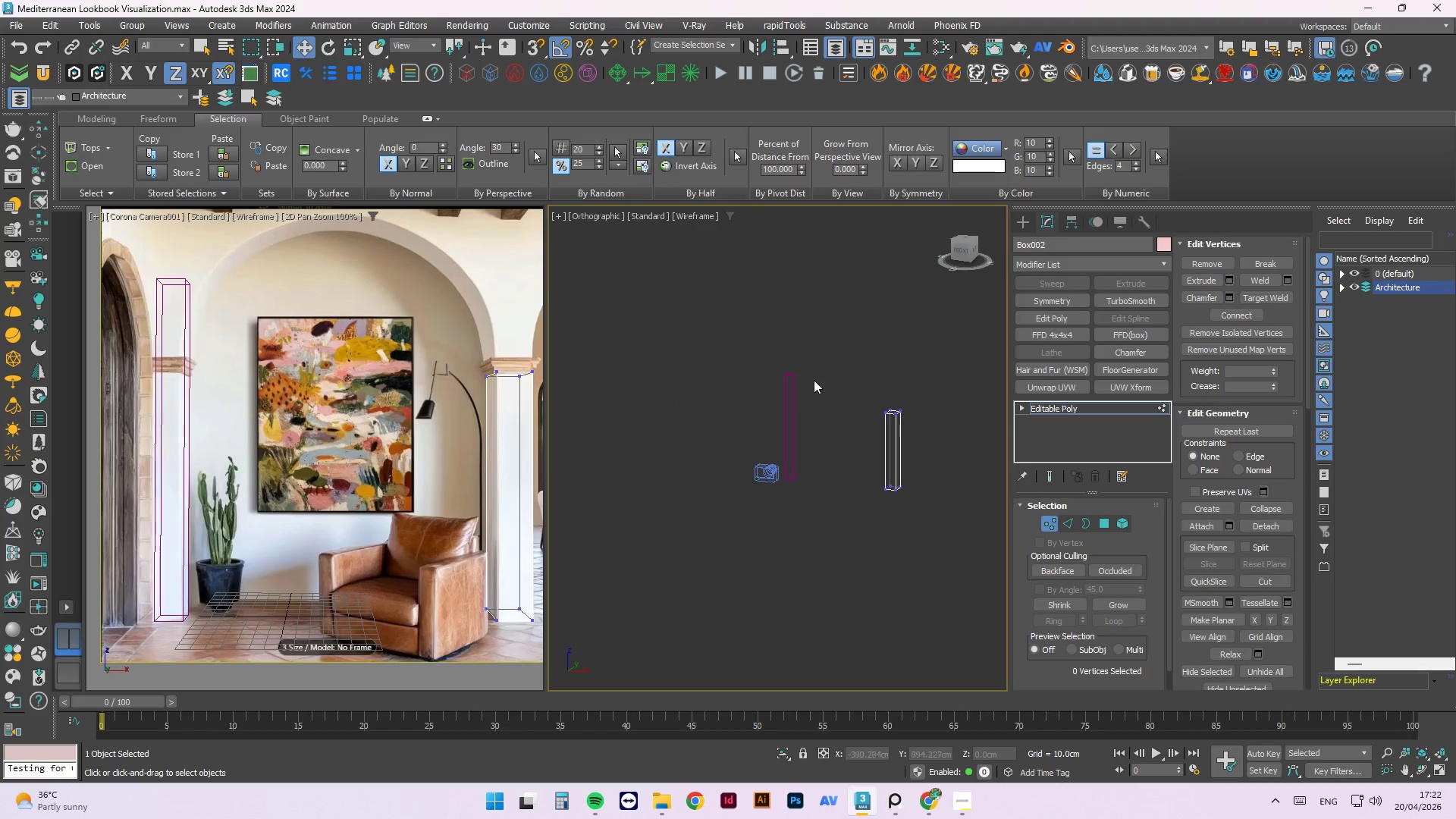 
right_click([814, 379])
 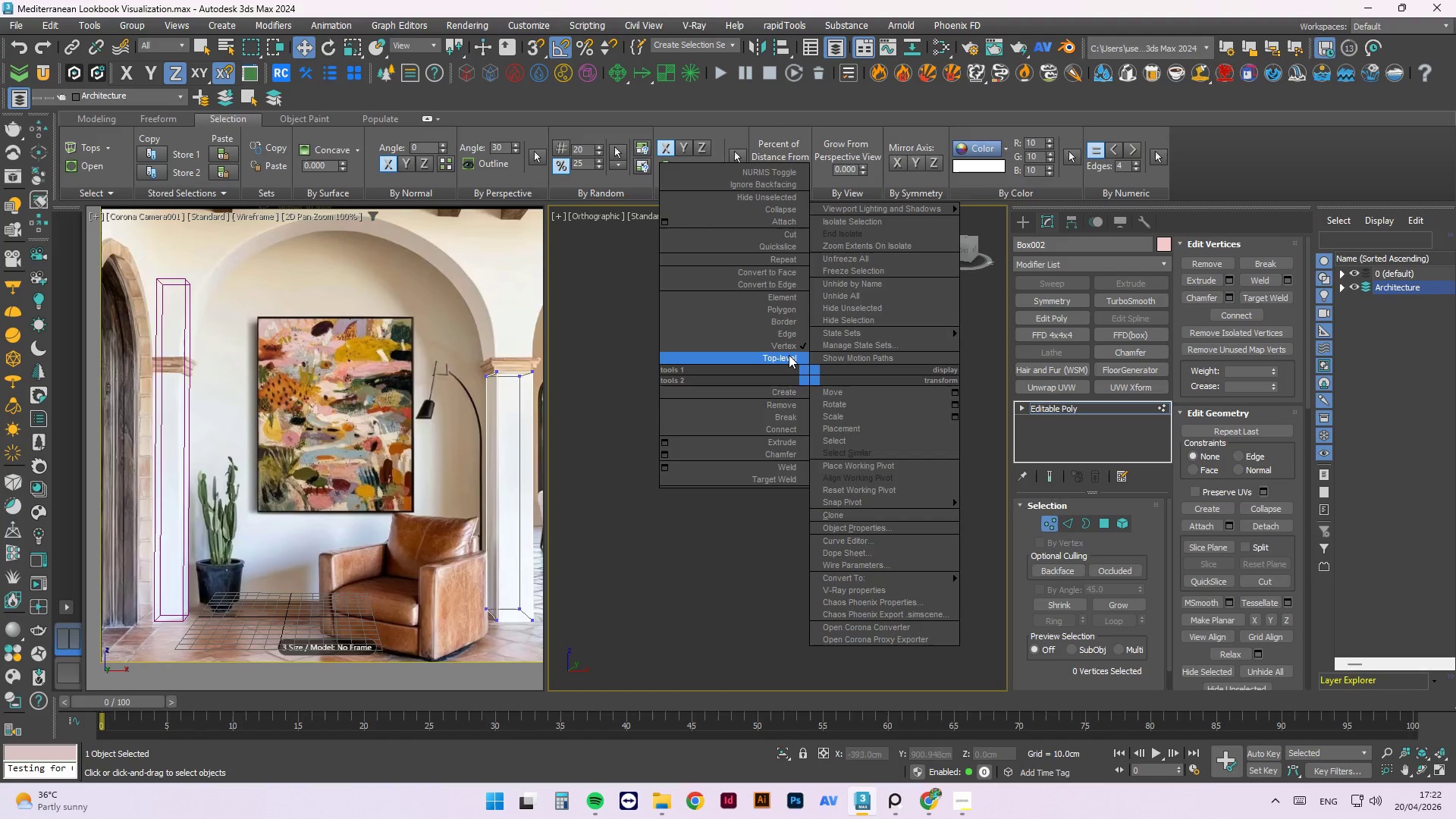 
left_click([788, 353])
 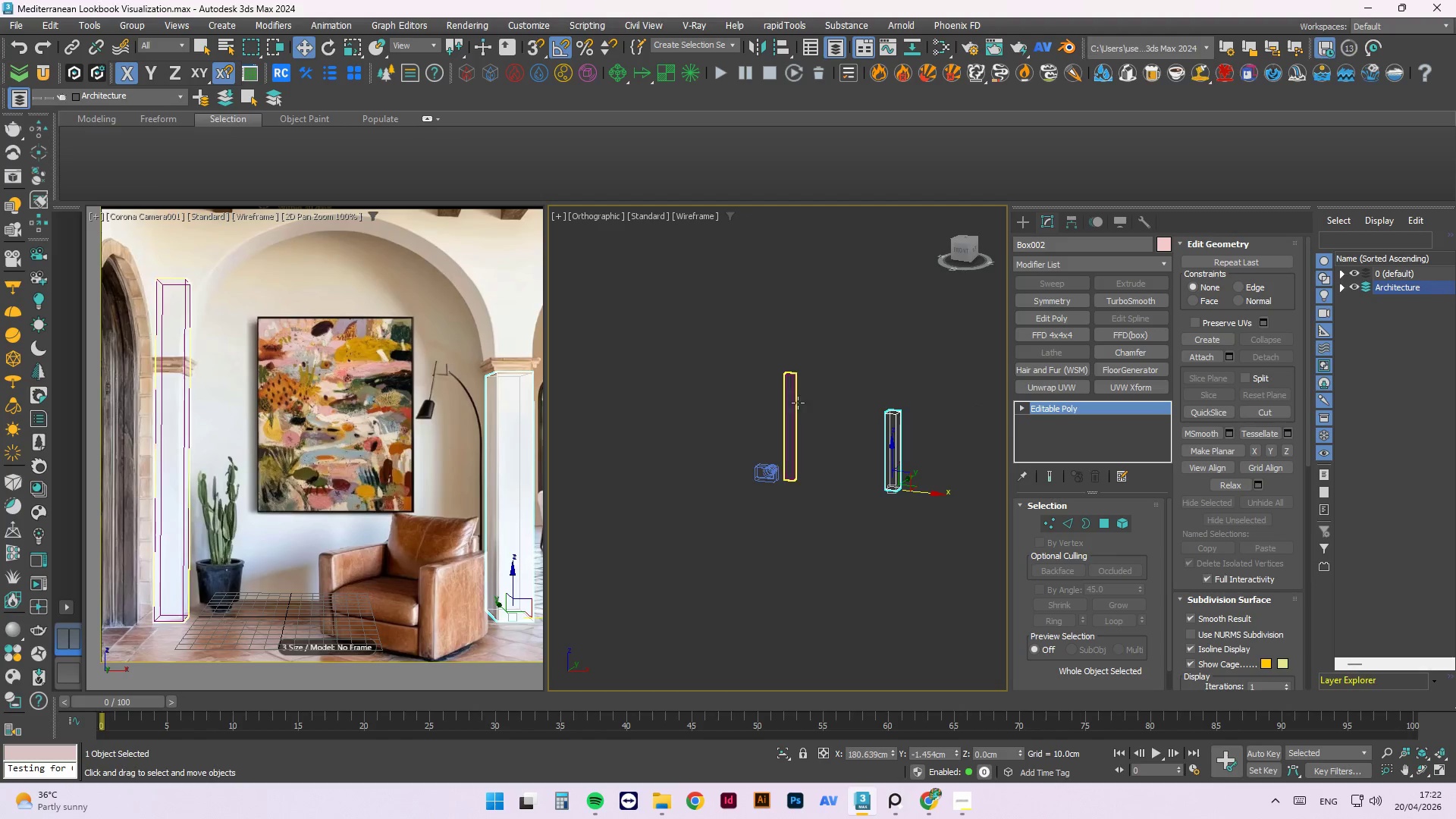 
left_click([793, 403])
 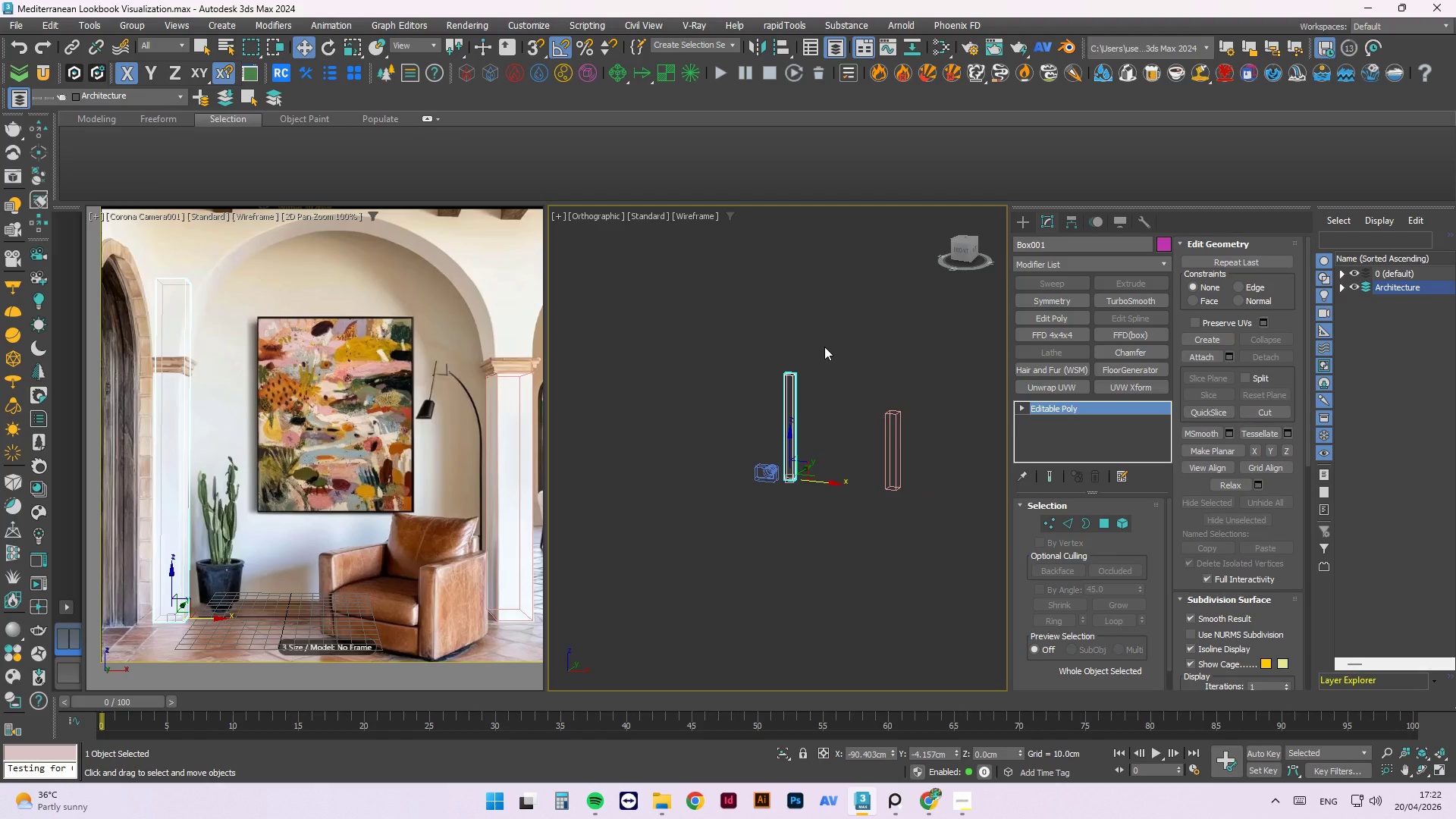 
type(1s)
 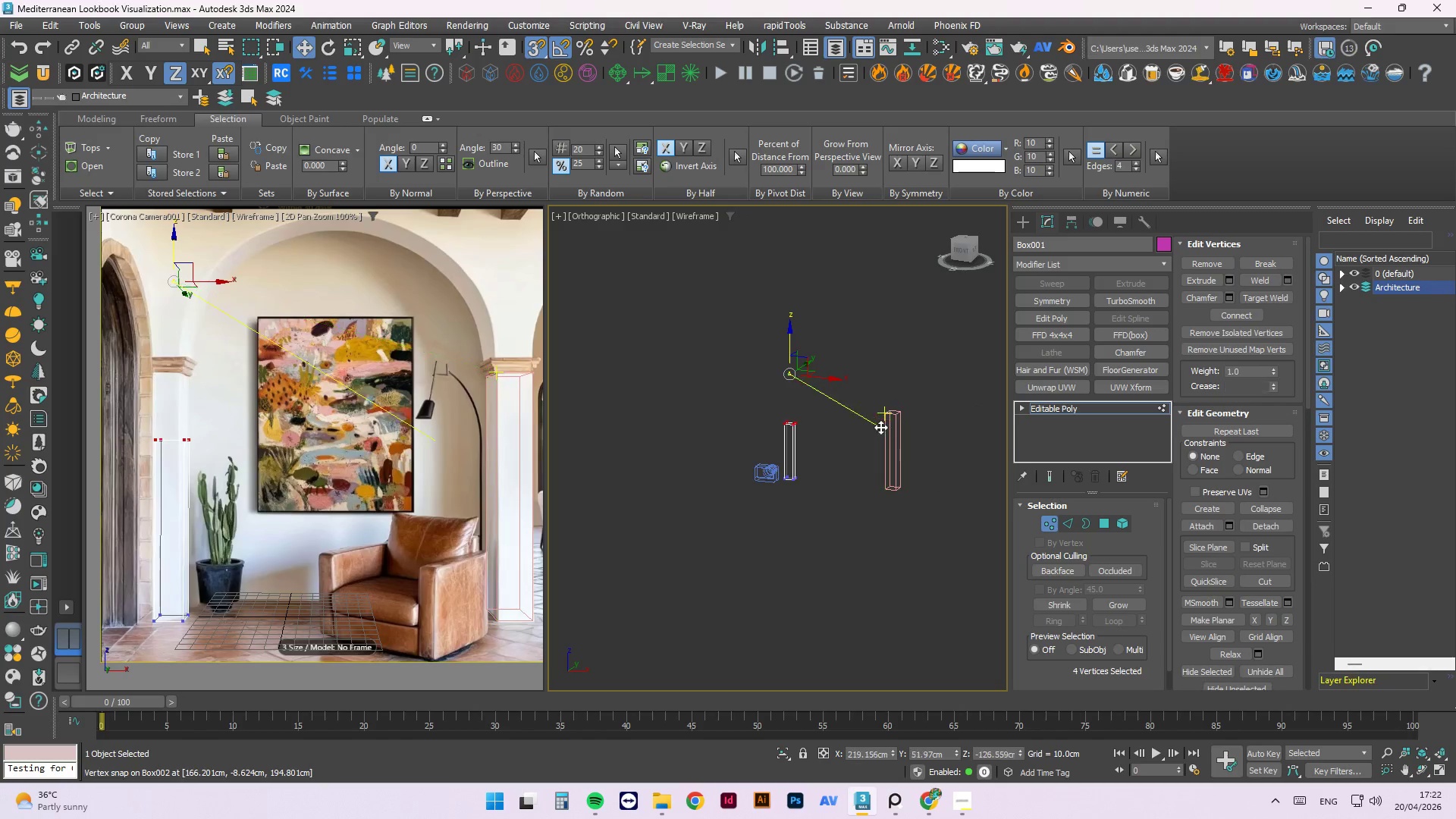 
left_click_drag(start_coordinate=[817, 311], to_coordinate=[758, 419])
 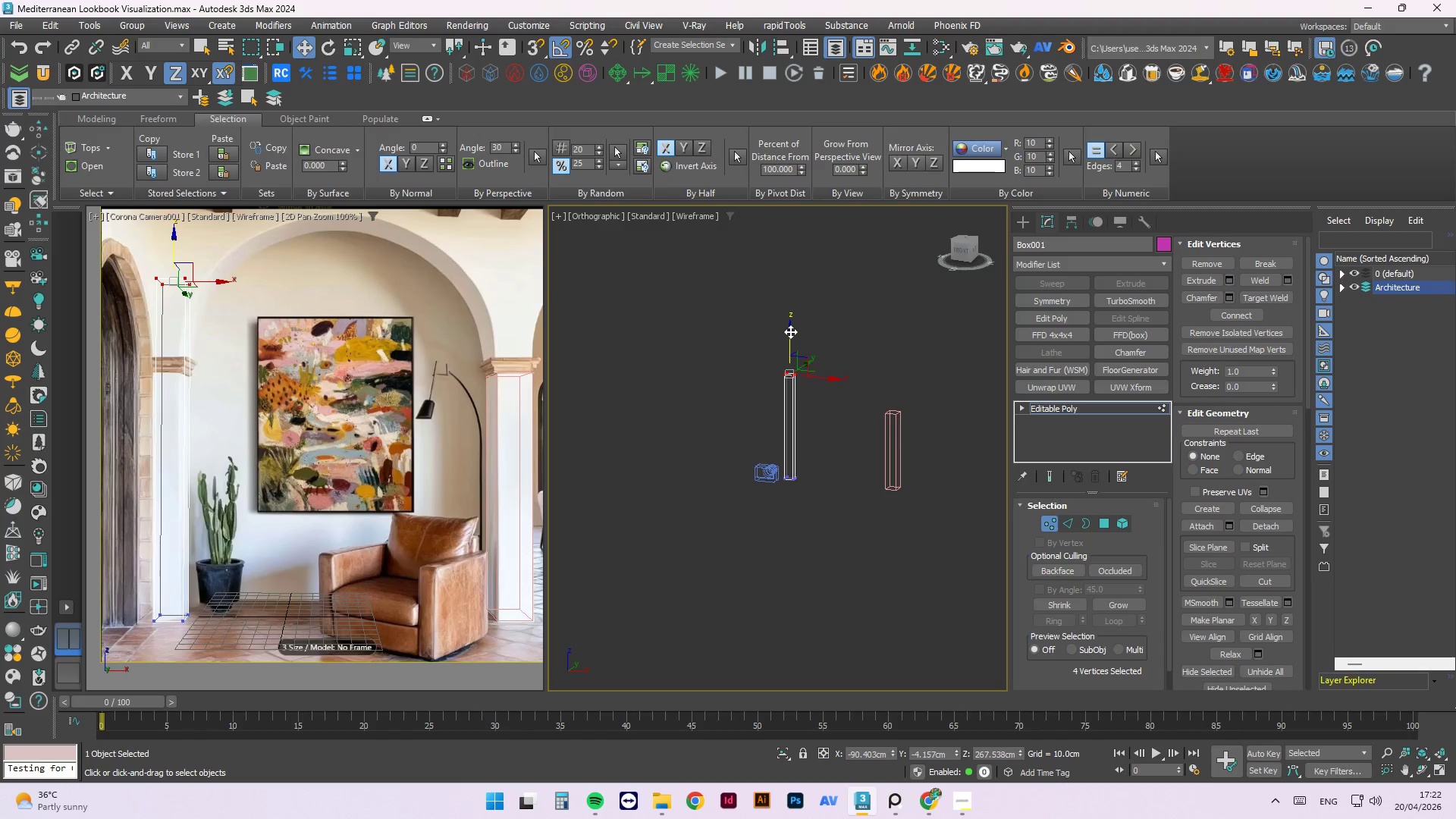 
left_click_drag(start_coordinate=[790, 331], to_coordinate=[886, 412])
 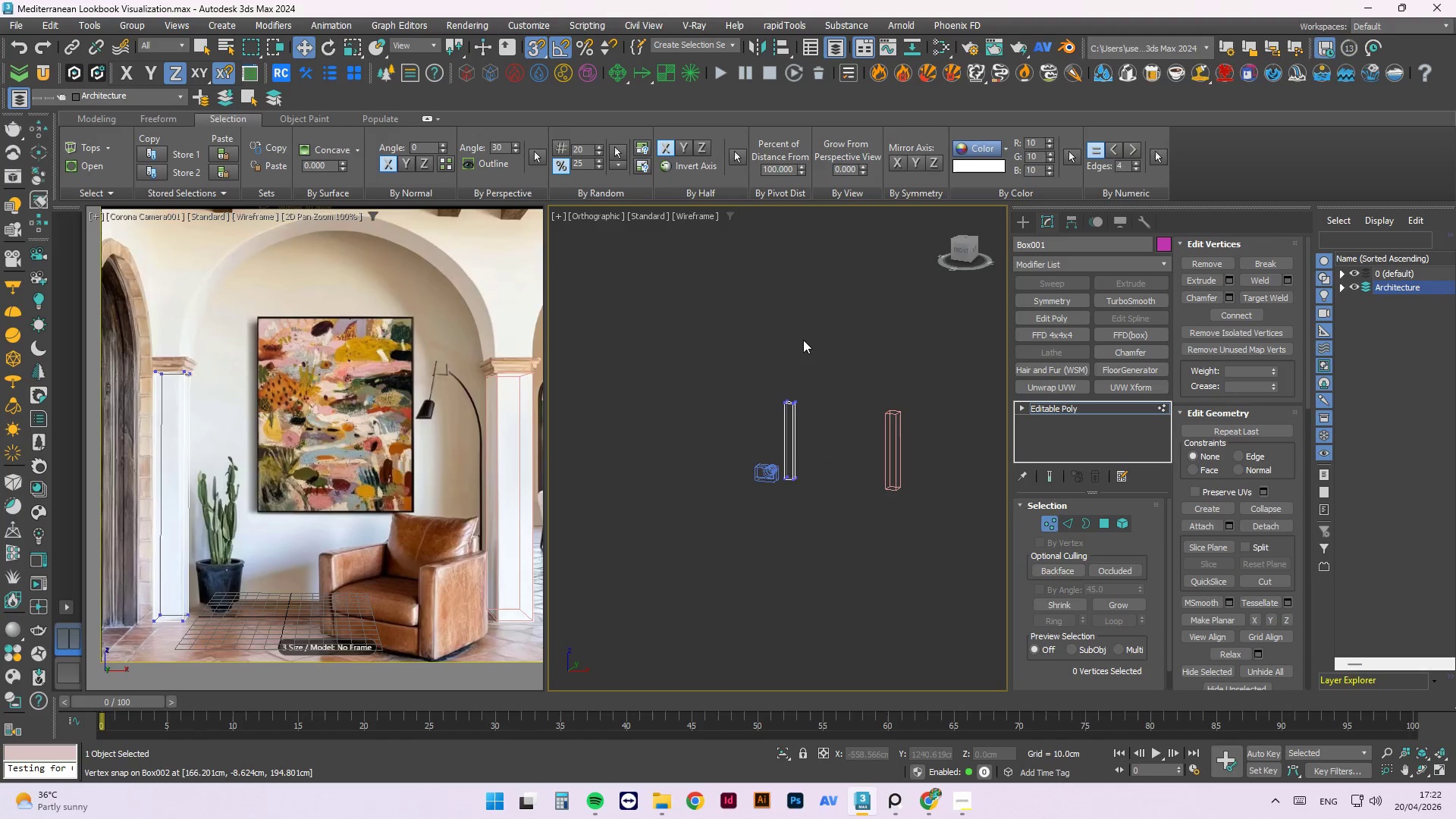 
scroll: coordinate [798, 355], scroll_direction: up, amount: 2.0
 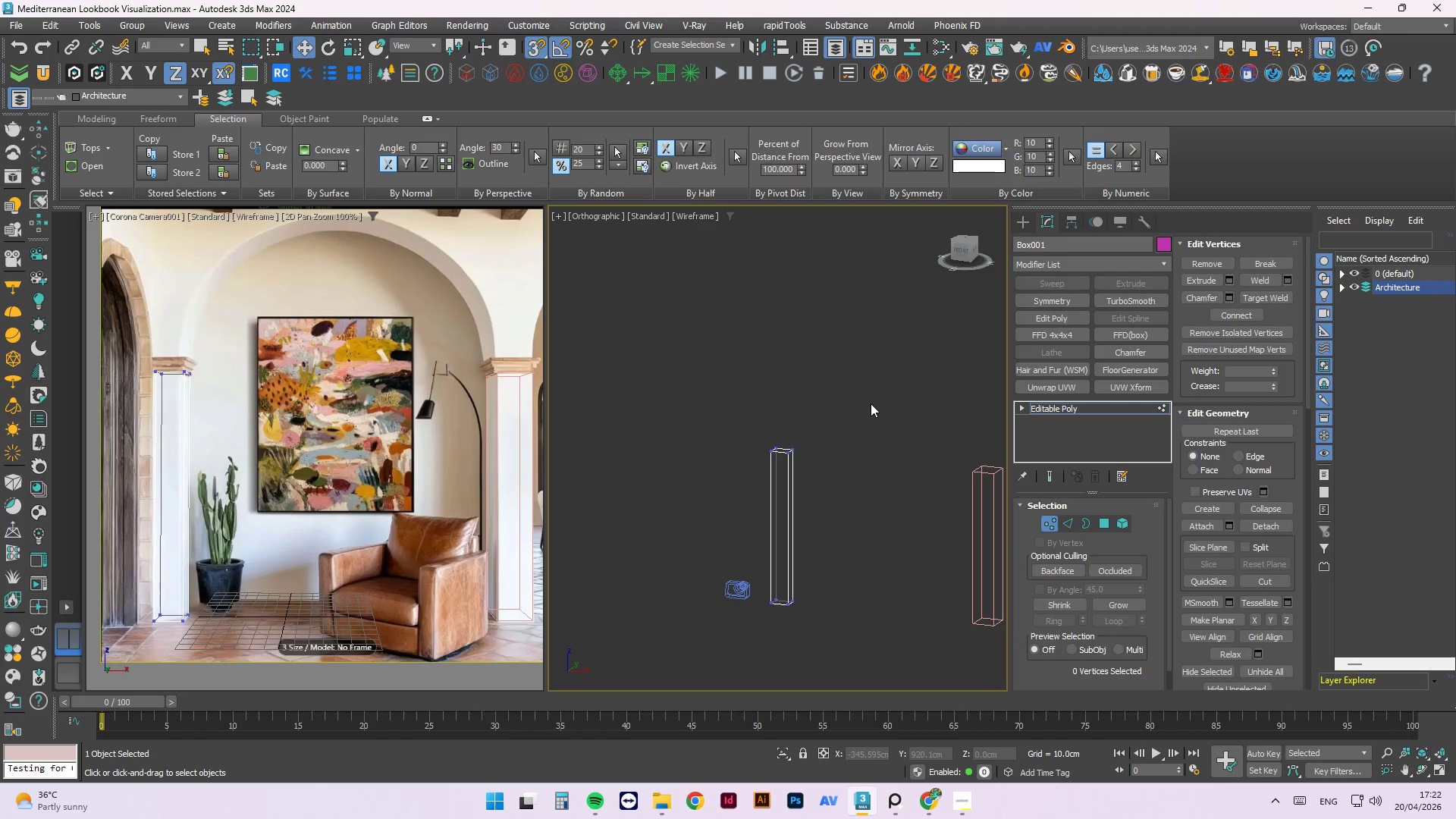 
wait(6.72)
 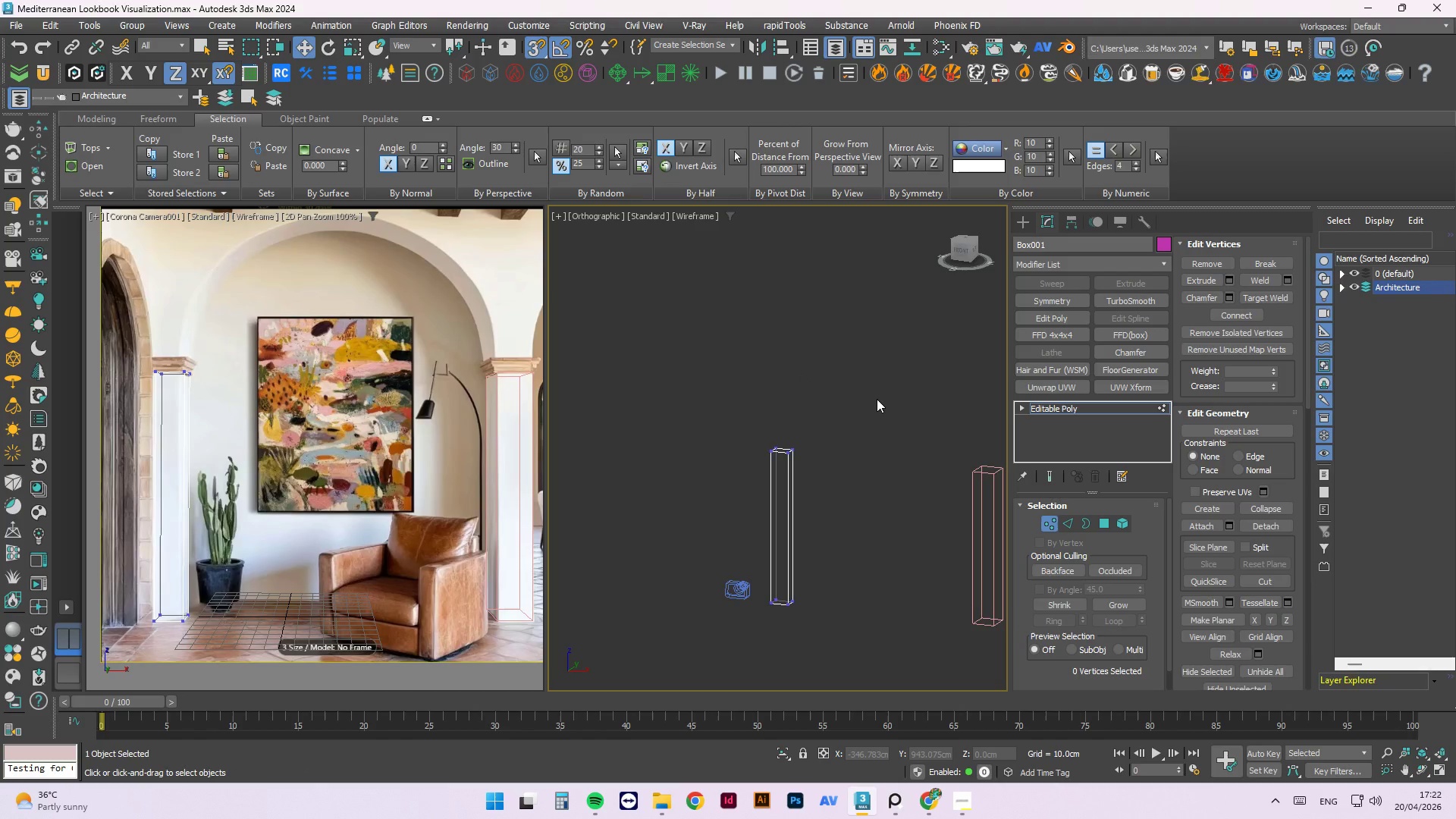 
hold_key(key=AltLeft, duration=0.59)
scroll: coordinate [828, 632], scroll_direction: down, amount: 2.0
 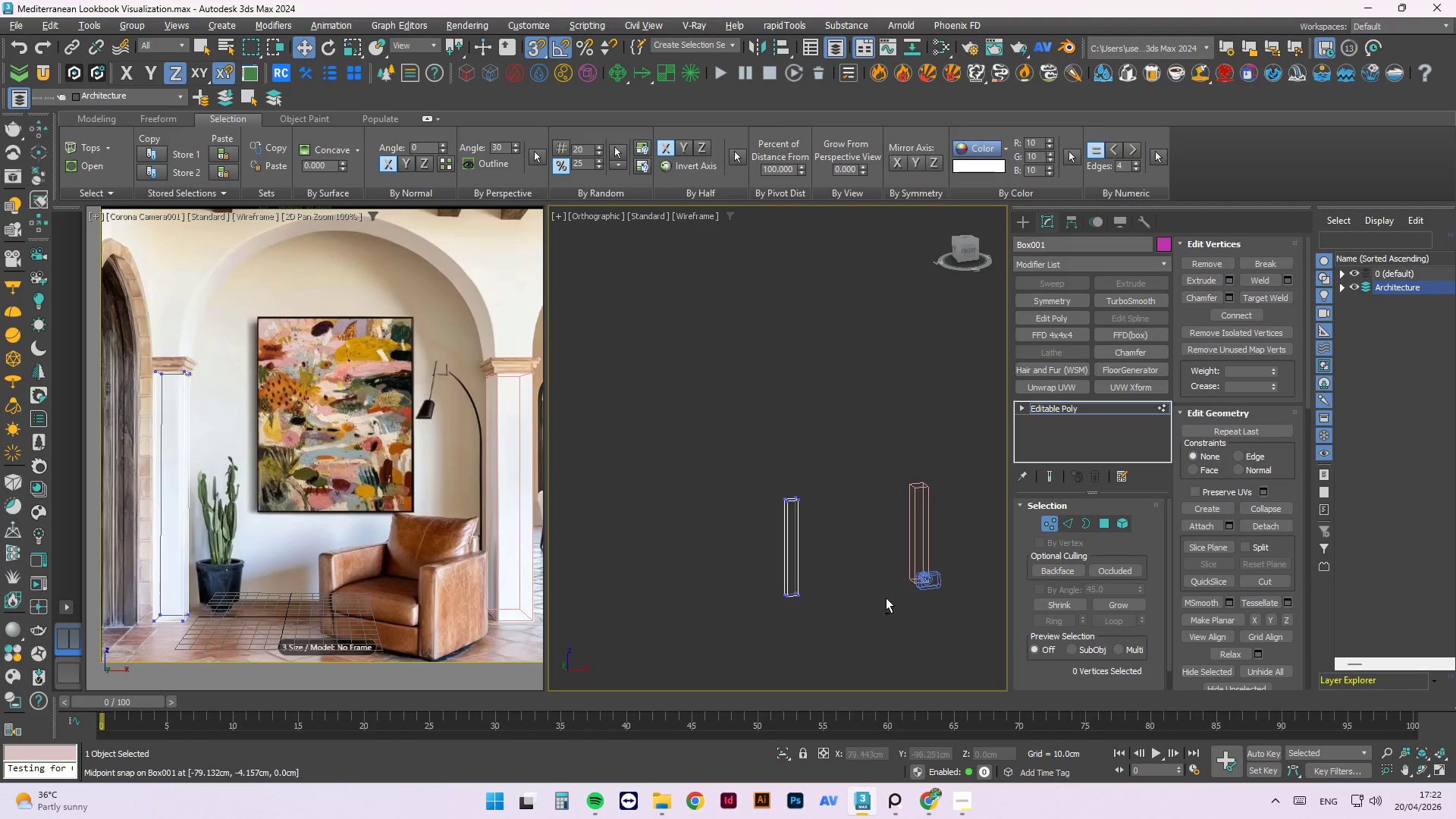 
key(F)
 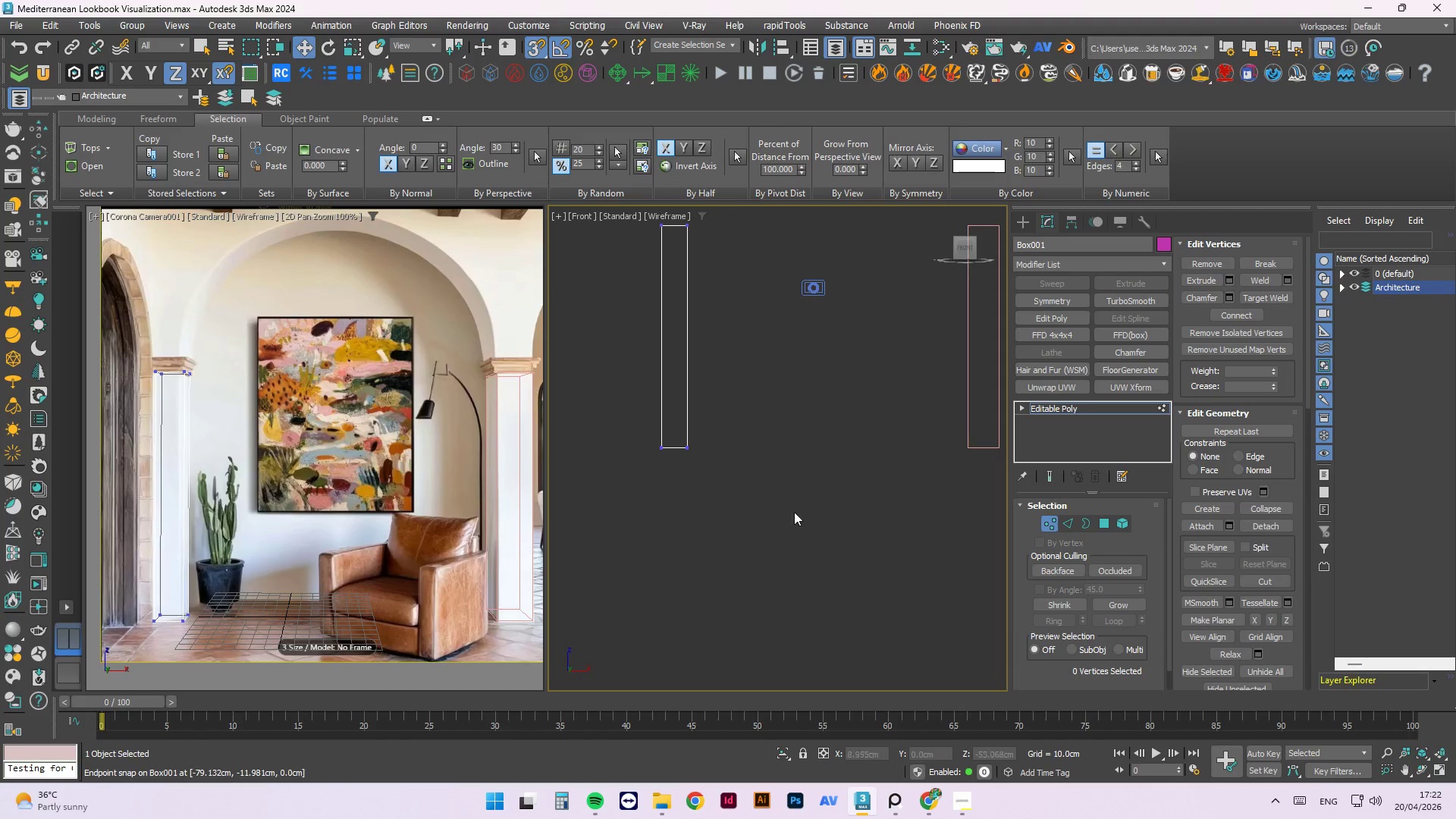 
scroll: coordinate [822, 539], scroll_direction: down, amount: 2.0
 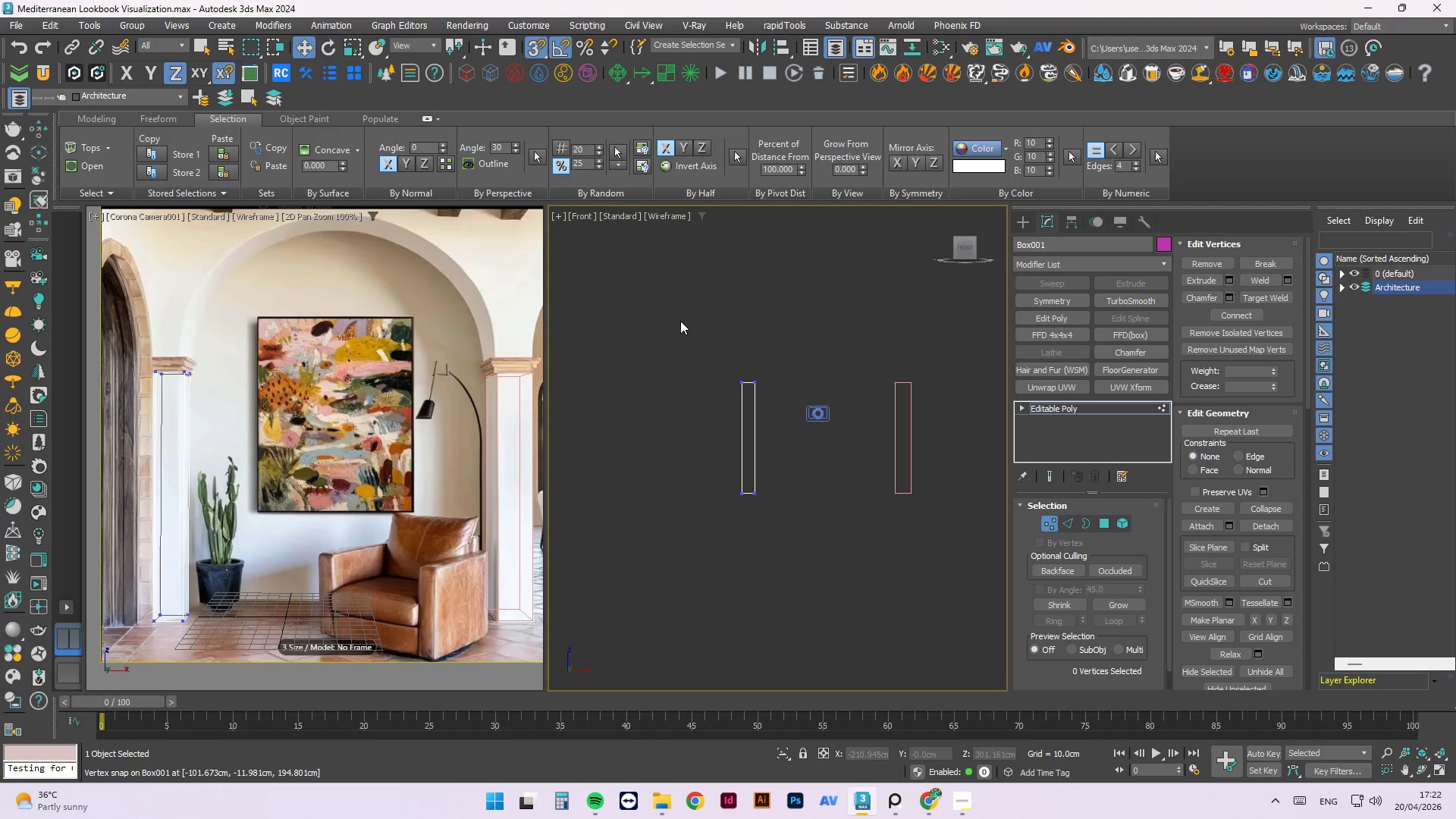 
left_click_drag(start_coordinate=[683, 316], to_coordinate=[748, 542])
 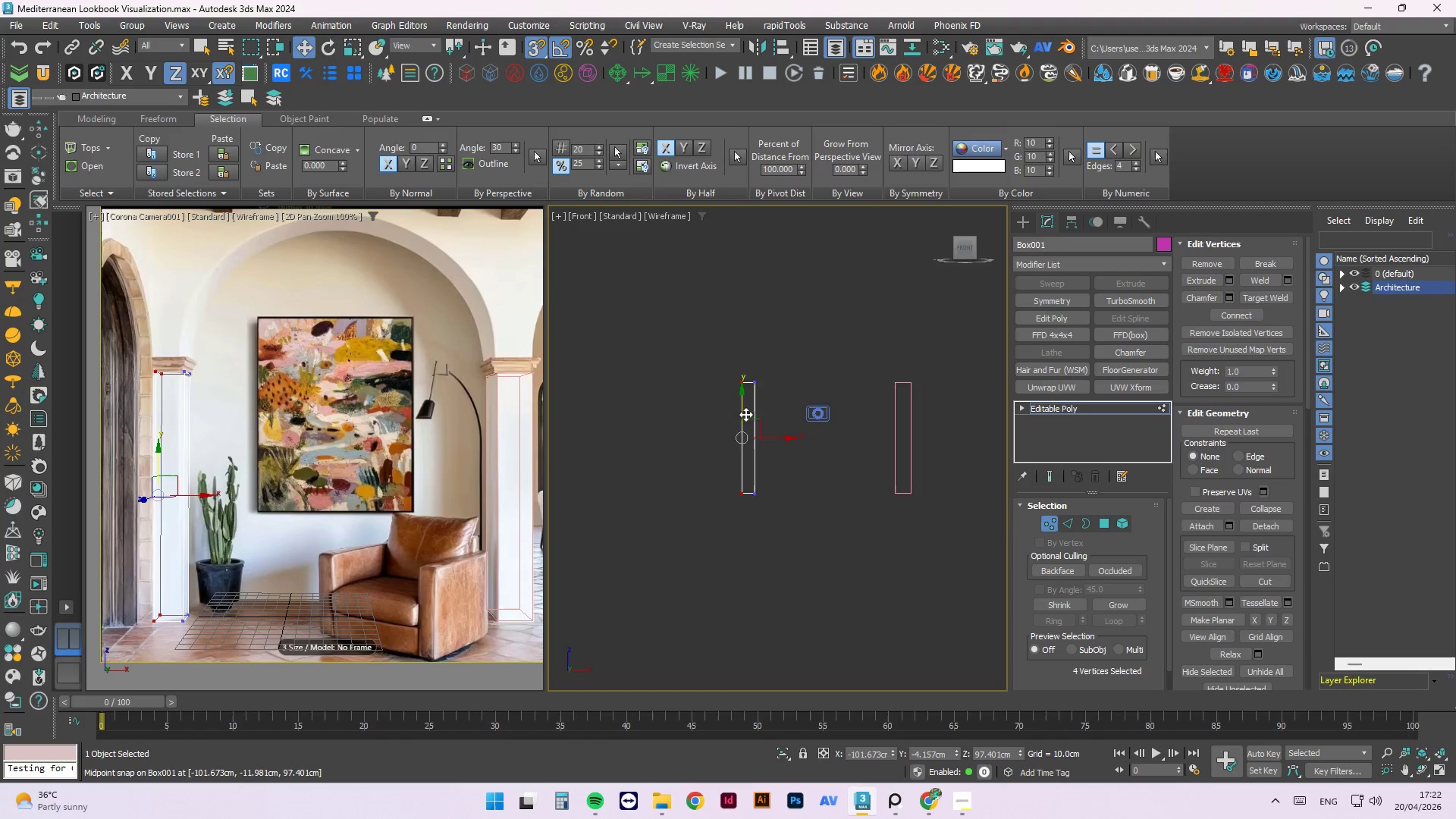 
scroll: coordinate [761, 492], scroll_direction: up, amount: 4.0
 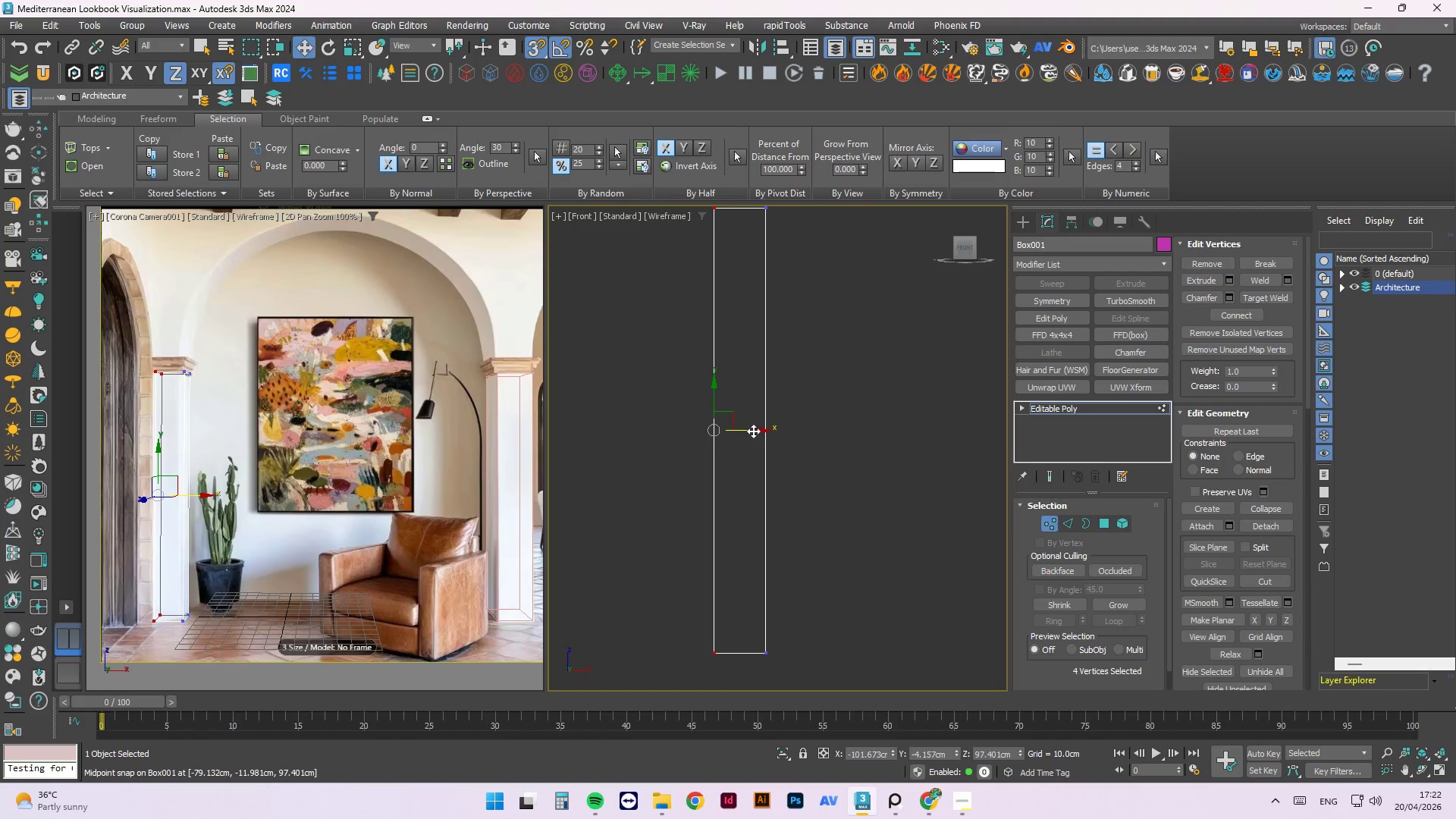 
left_click_drag(start_coordinate=[753, 431], to_coordinate=[709, 441])
 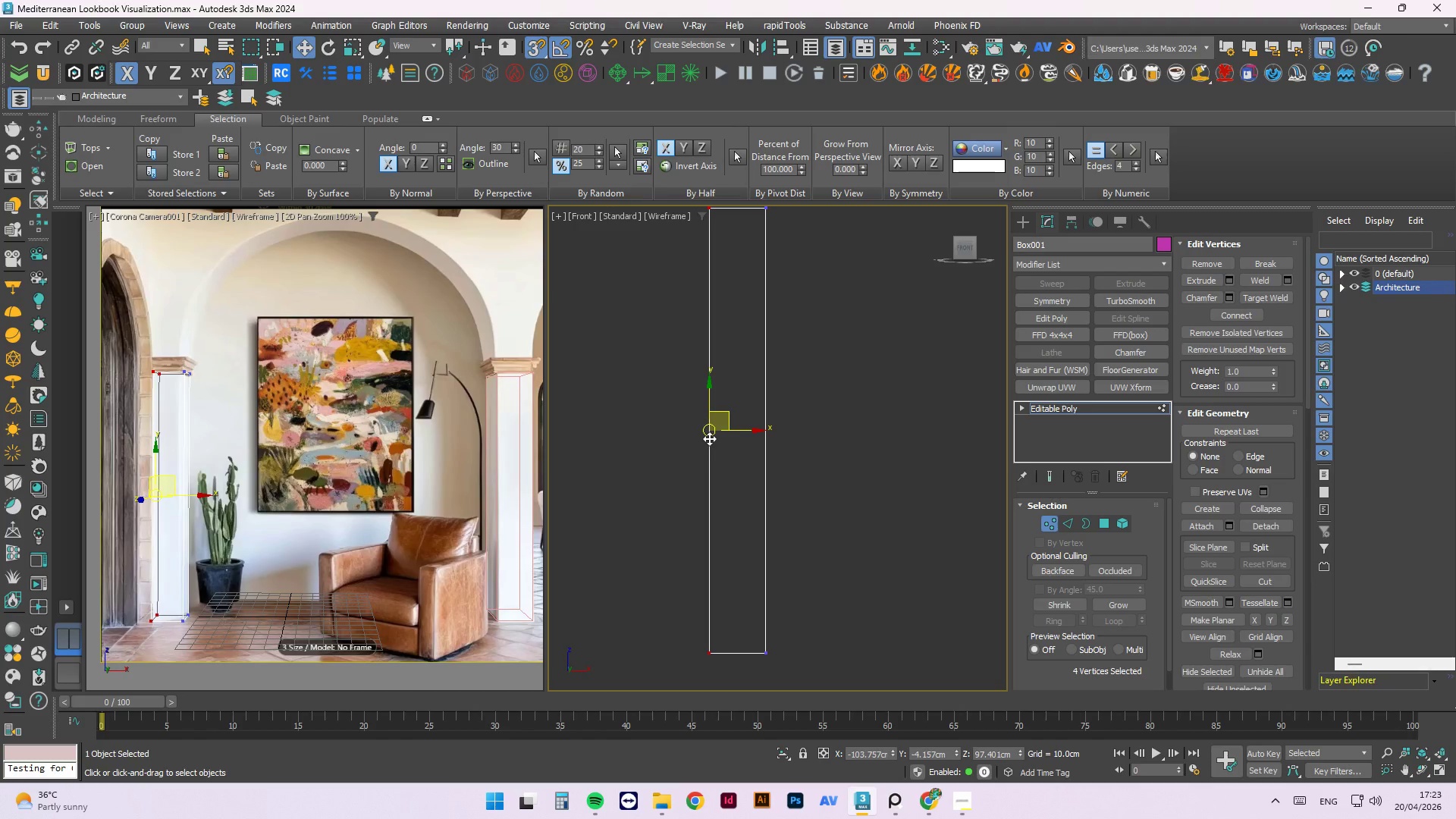 
scroll: coordinate [657, 450], scroll_direction: down, amount: 3.0
 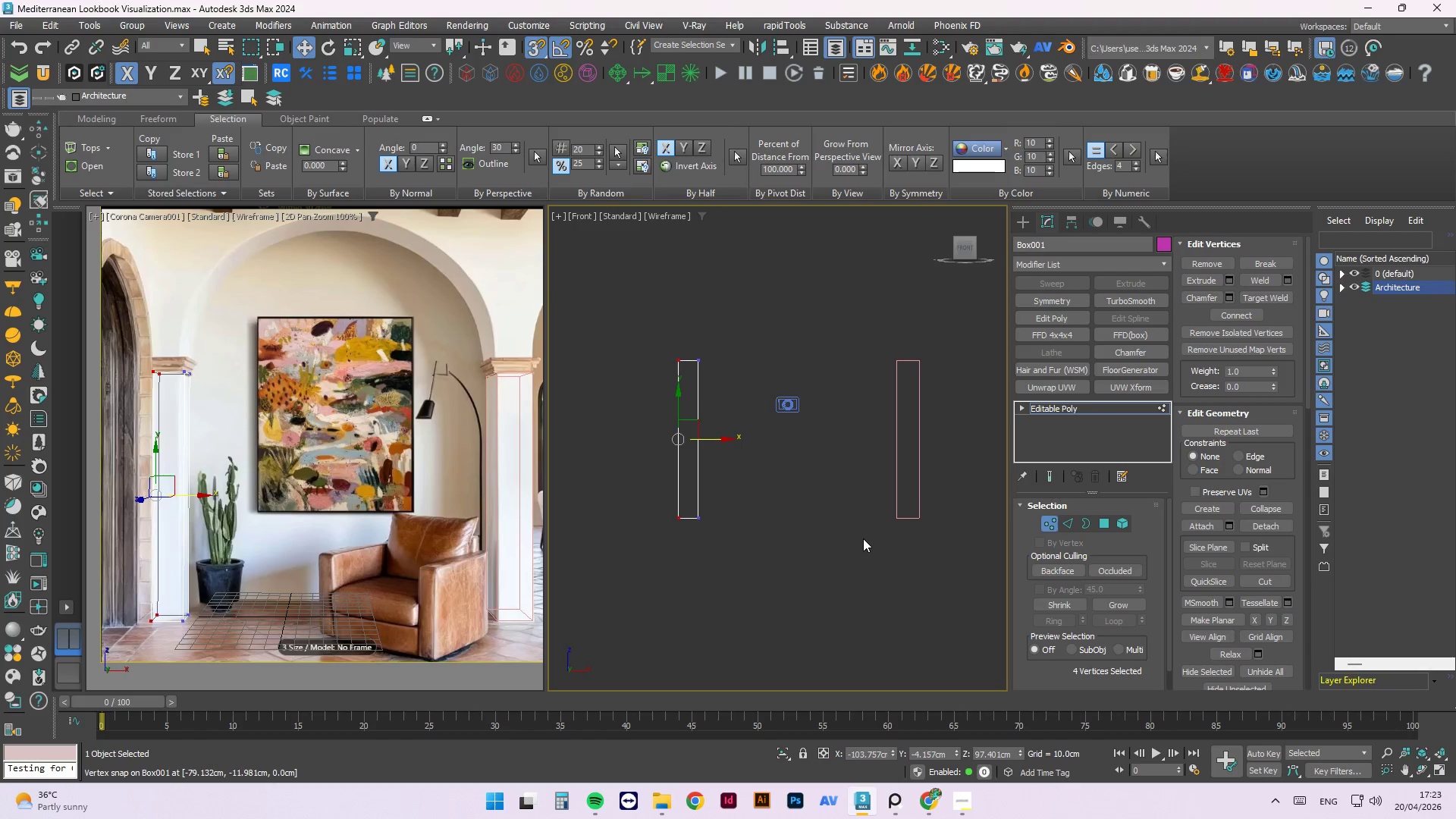 
left_click([855, 550])
 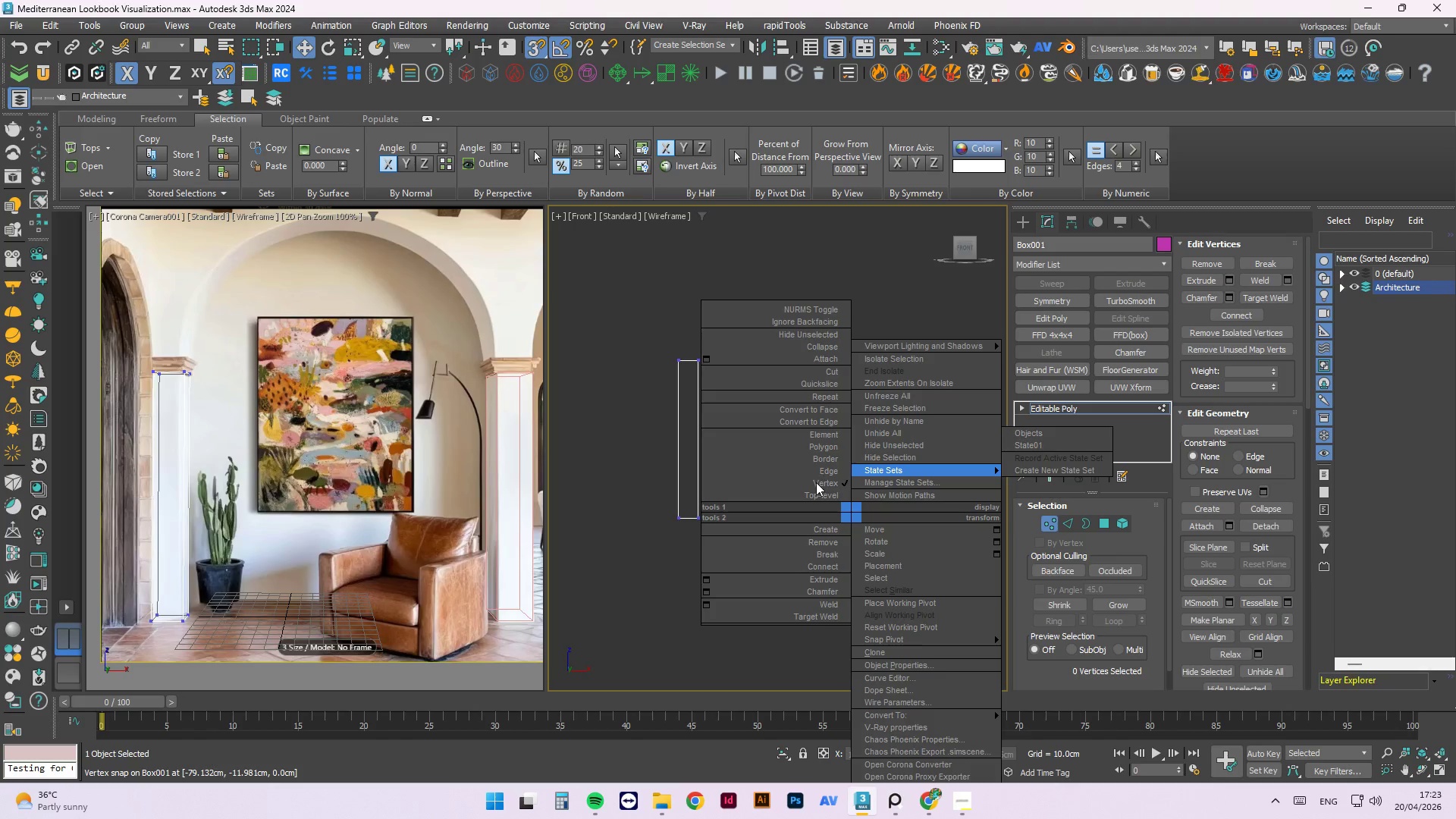 
left_click_drag(start_coordinate=[821, 492], to_coordinate=[821, 526])
 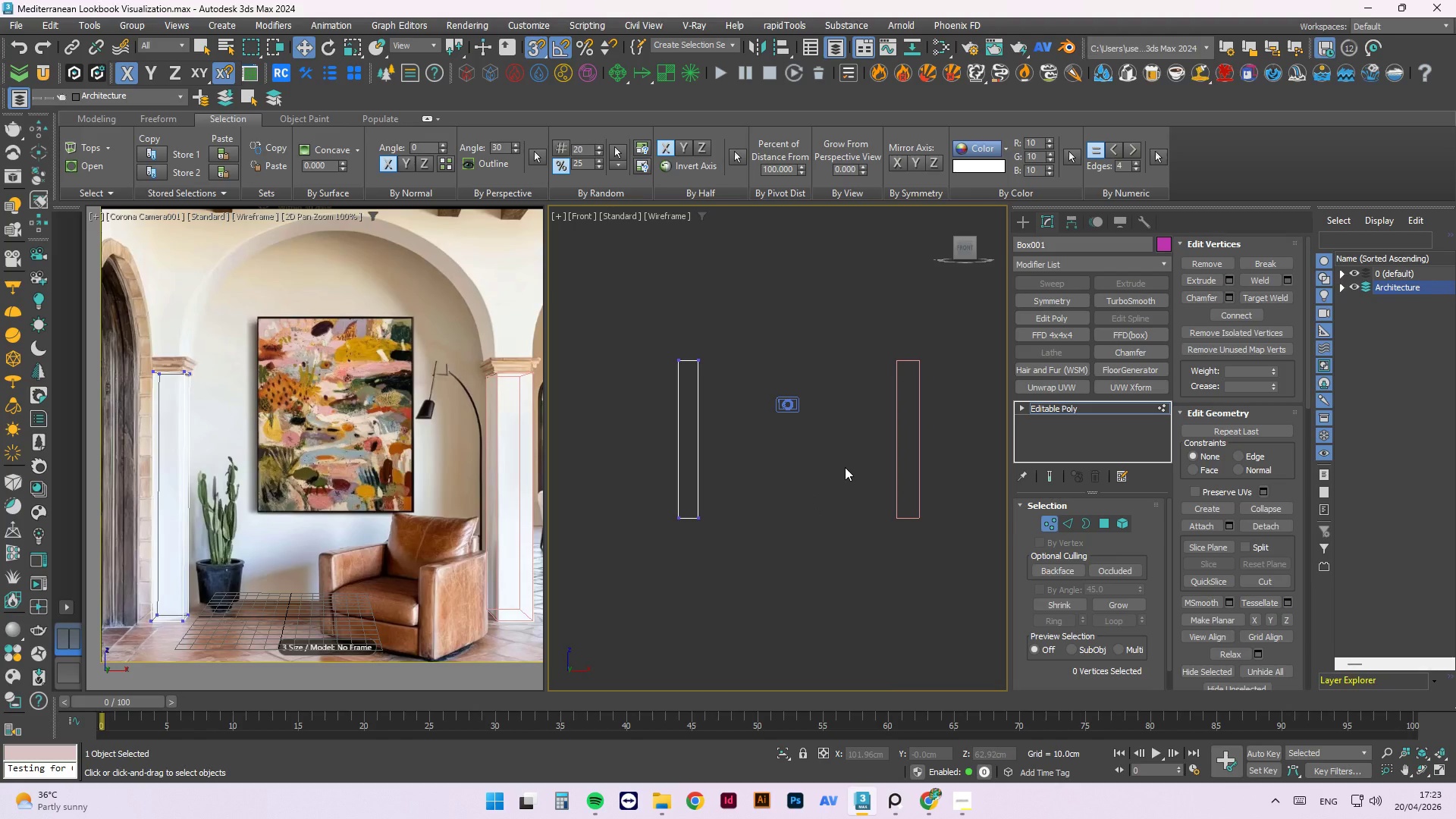 
wait(11.0)
 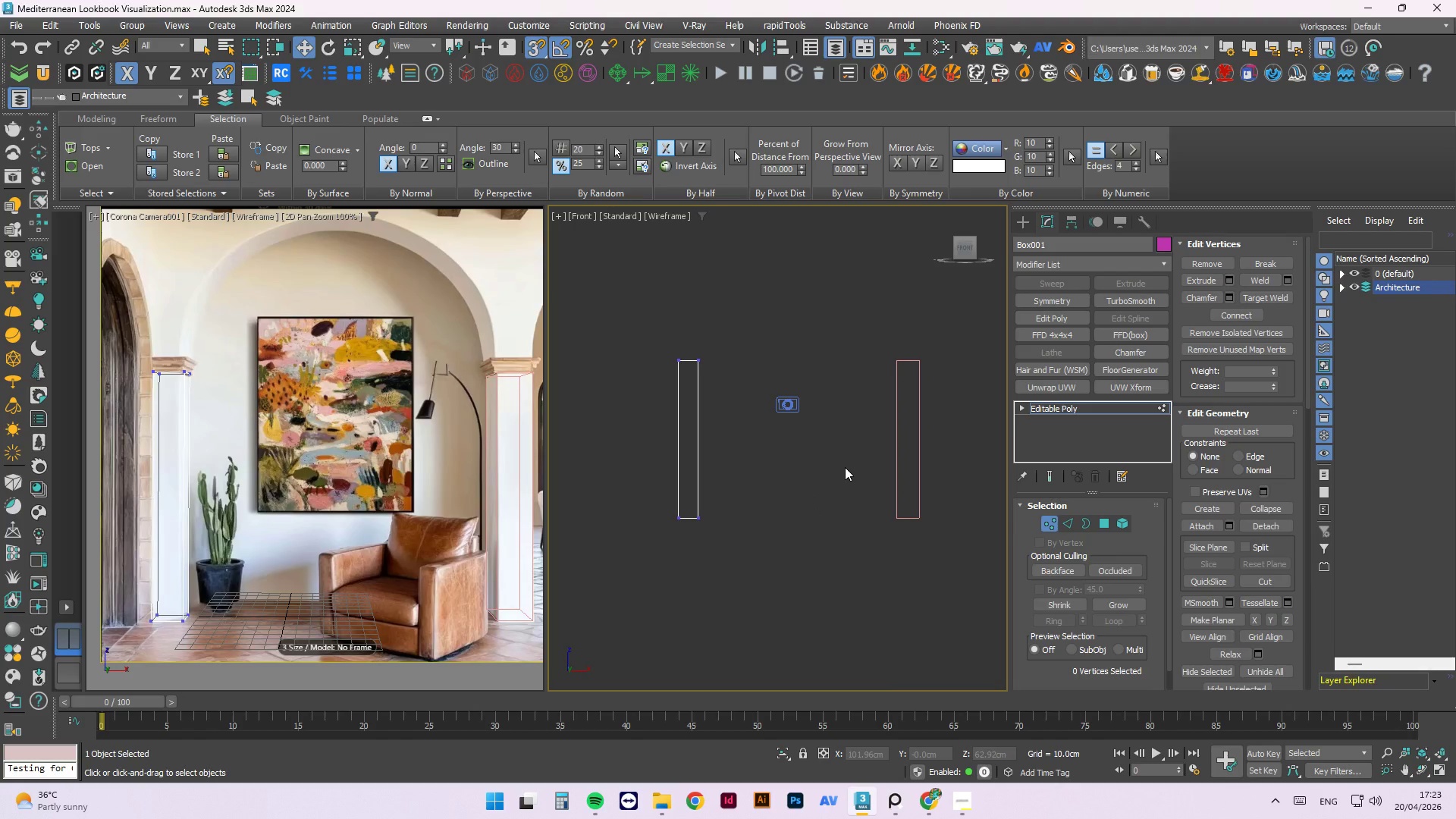 
left_click([1160, 410])
 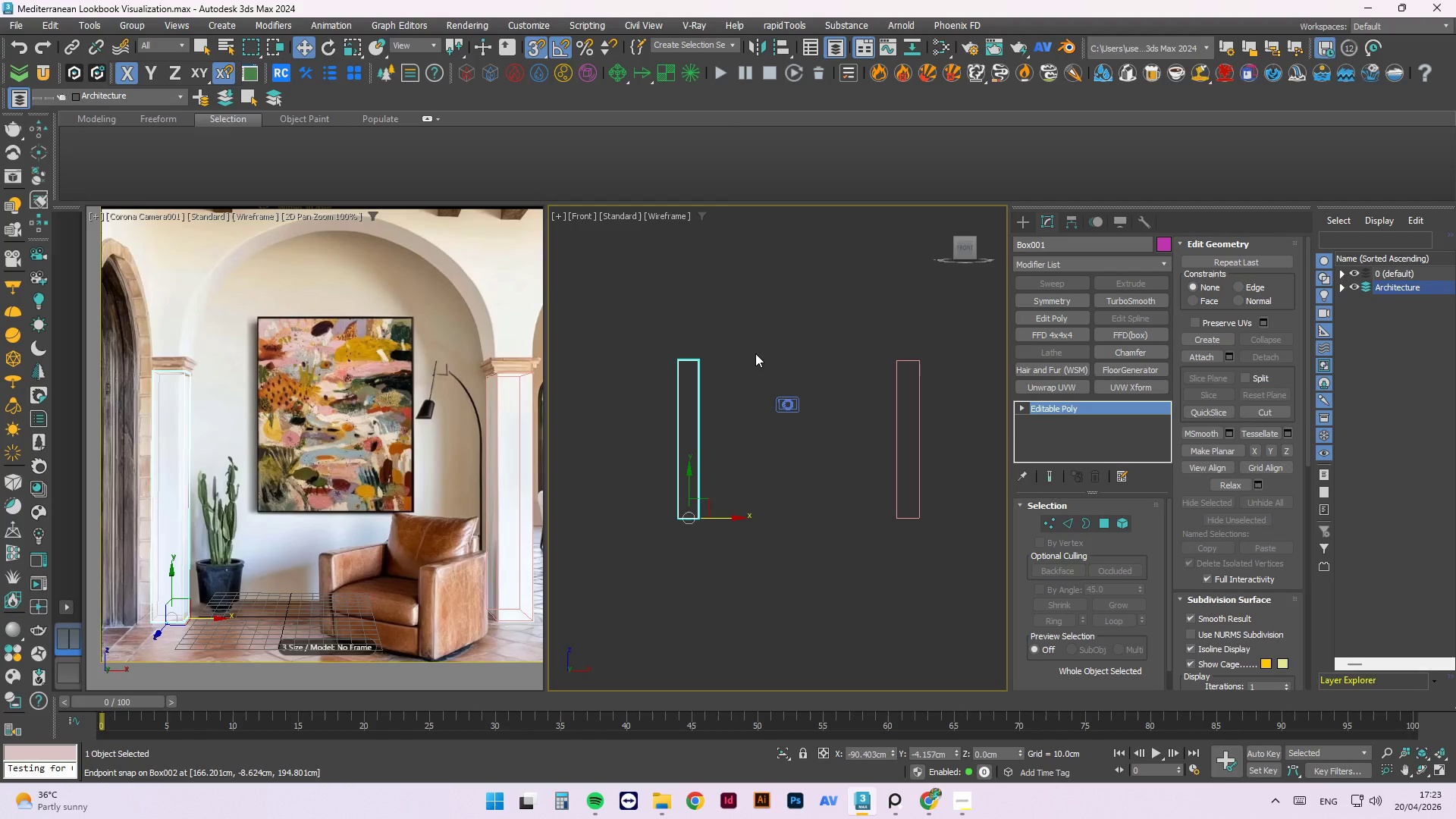 
left_click([755, 353])
 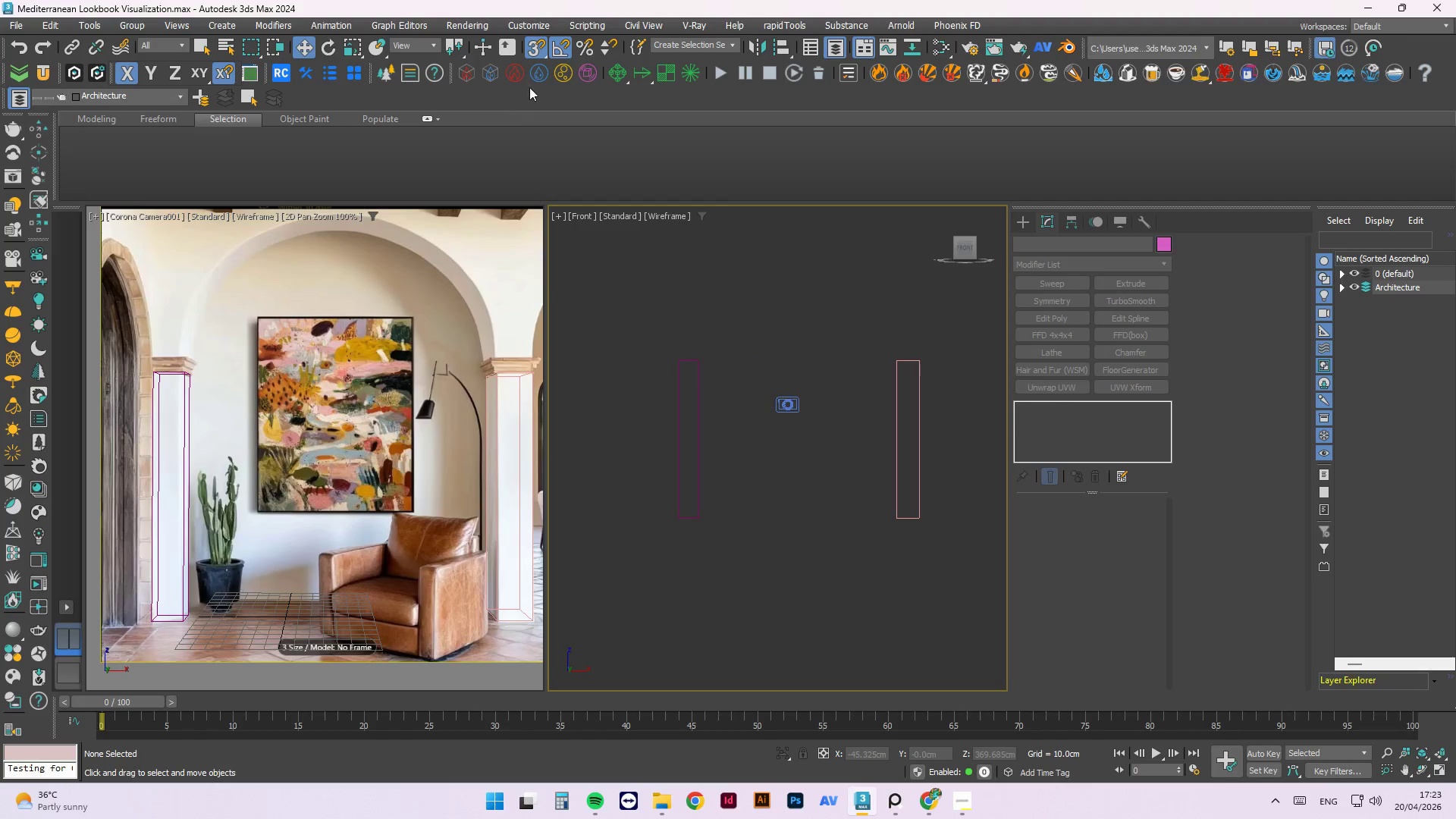 
left_click([536, 54])
 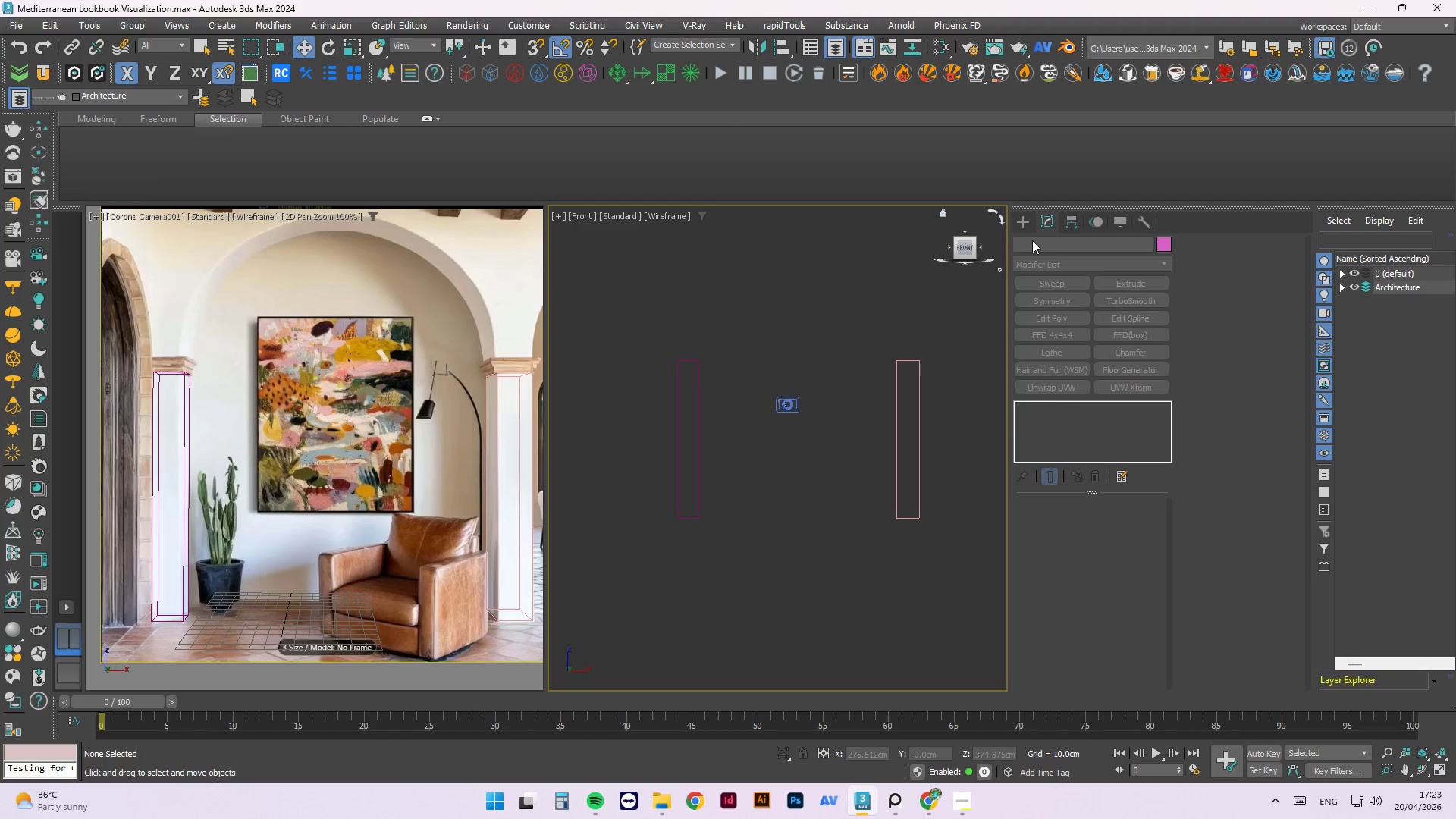 
left_click([1028, 228])
 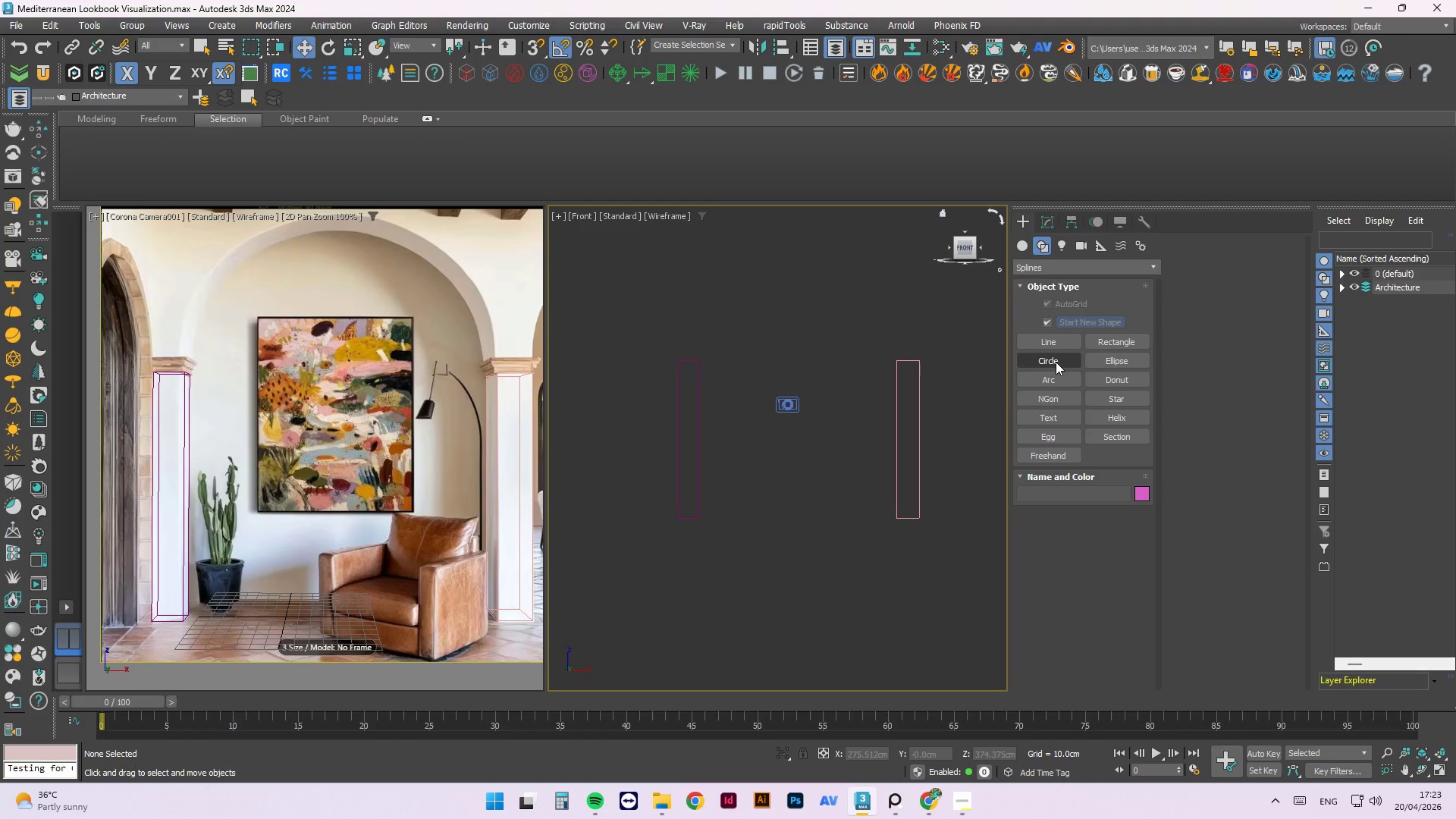 
left_click([1056, 362])
 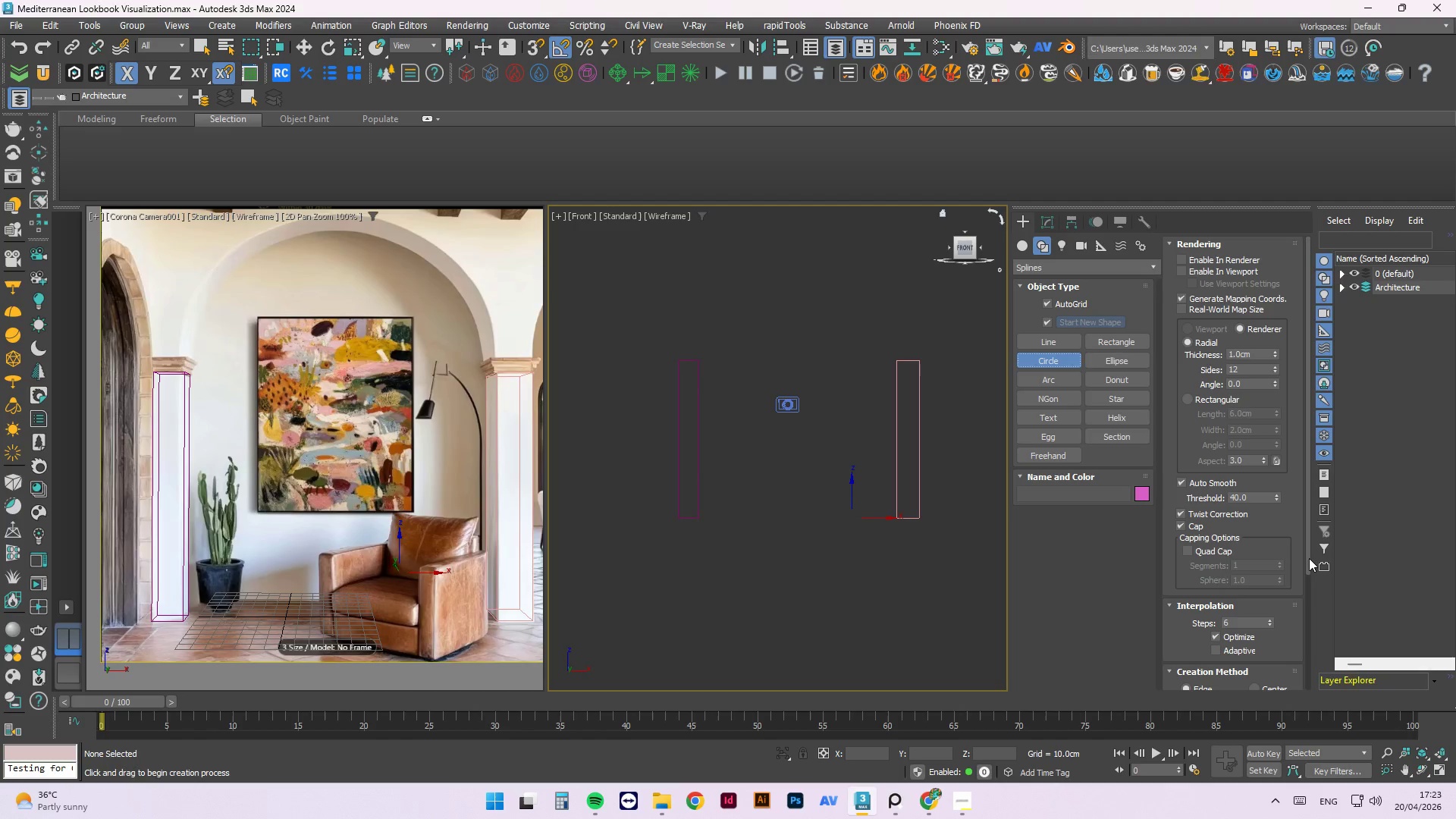 
left_click_drag(start_coordinate=[1310, 563], to_coordinate=[1313, 623])
 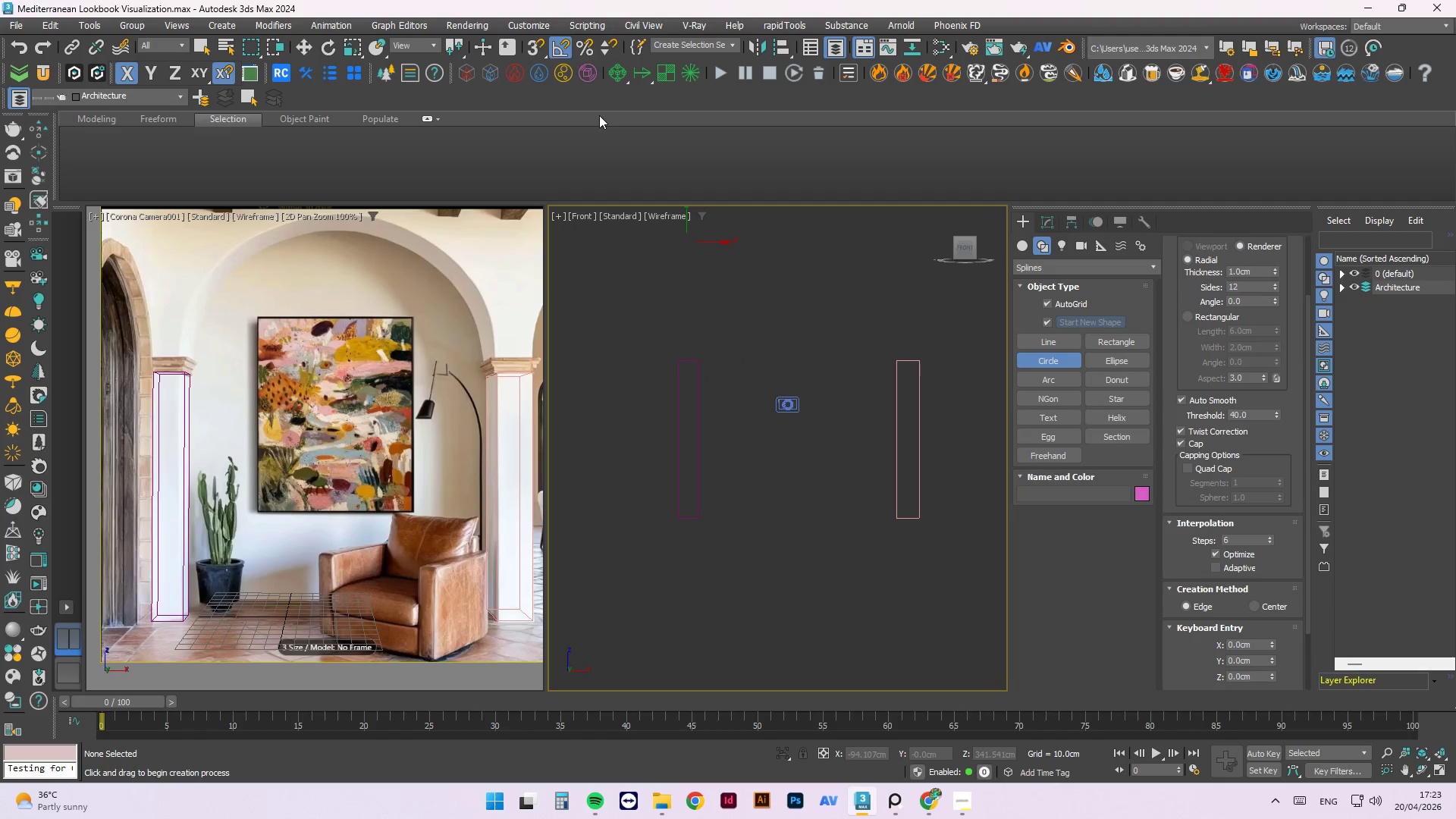 
left_click([540, 46])
 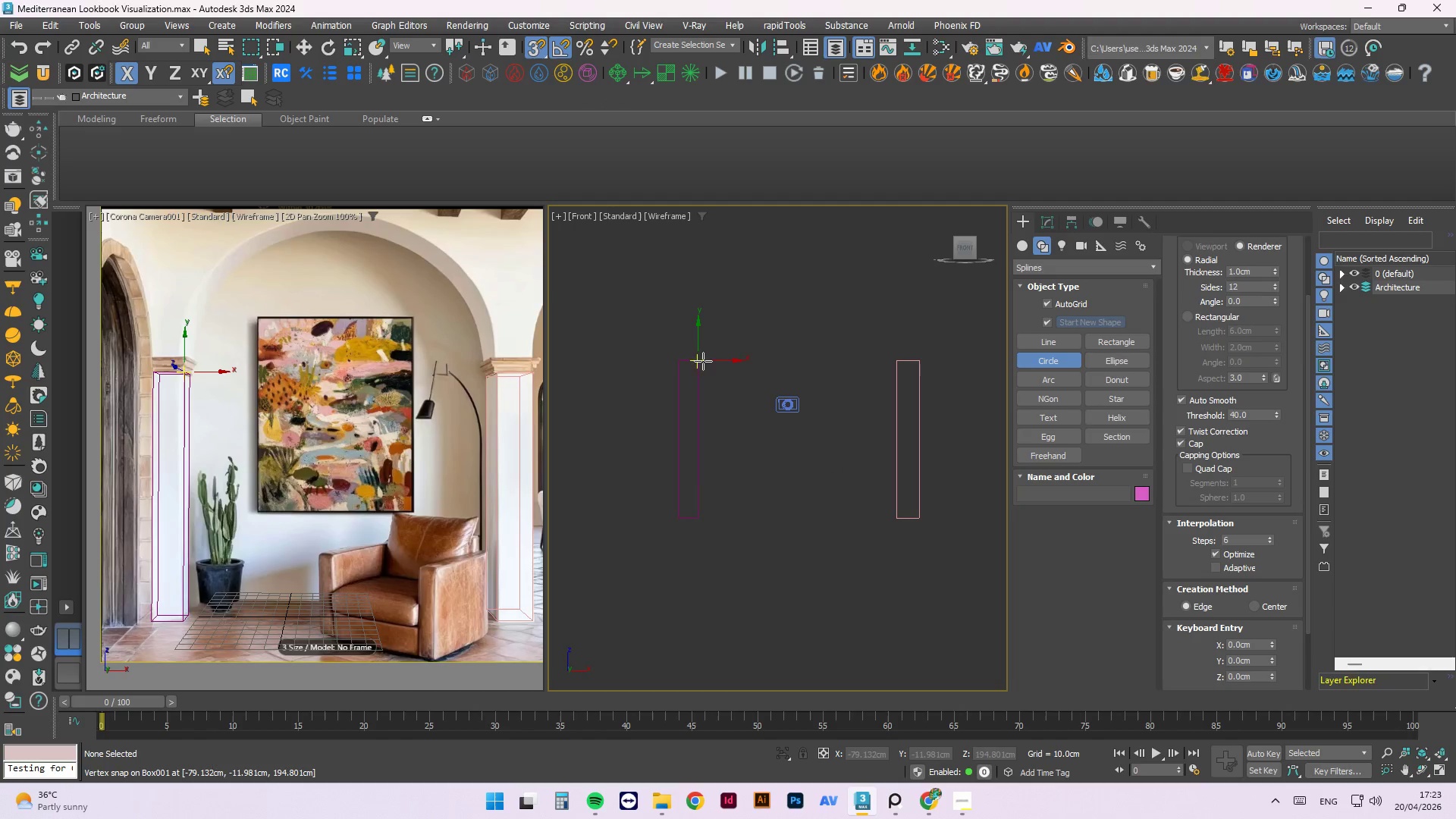 
left_click_drag(start_coordinate=[697, 363], to_coordinate=[894, 356])
 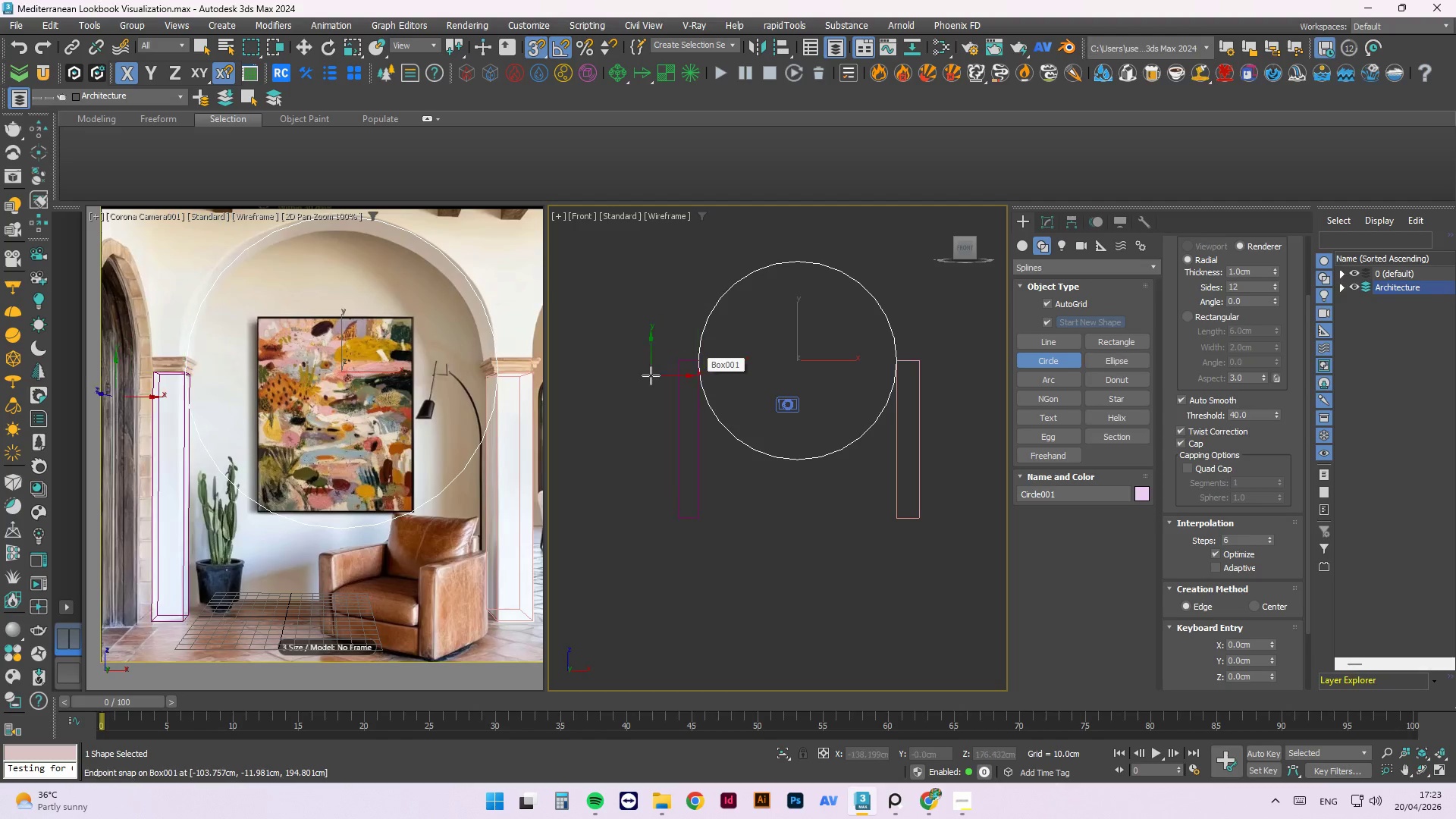 
left_click_drag(start_coordinate=[673, 358], to_coordinate=[920, 352])
 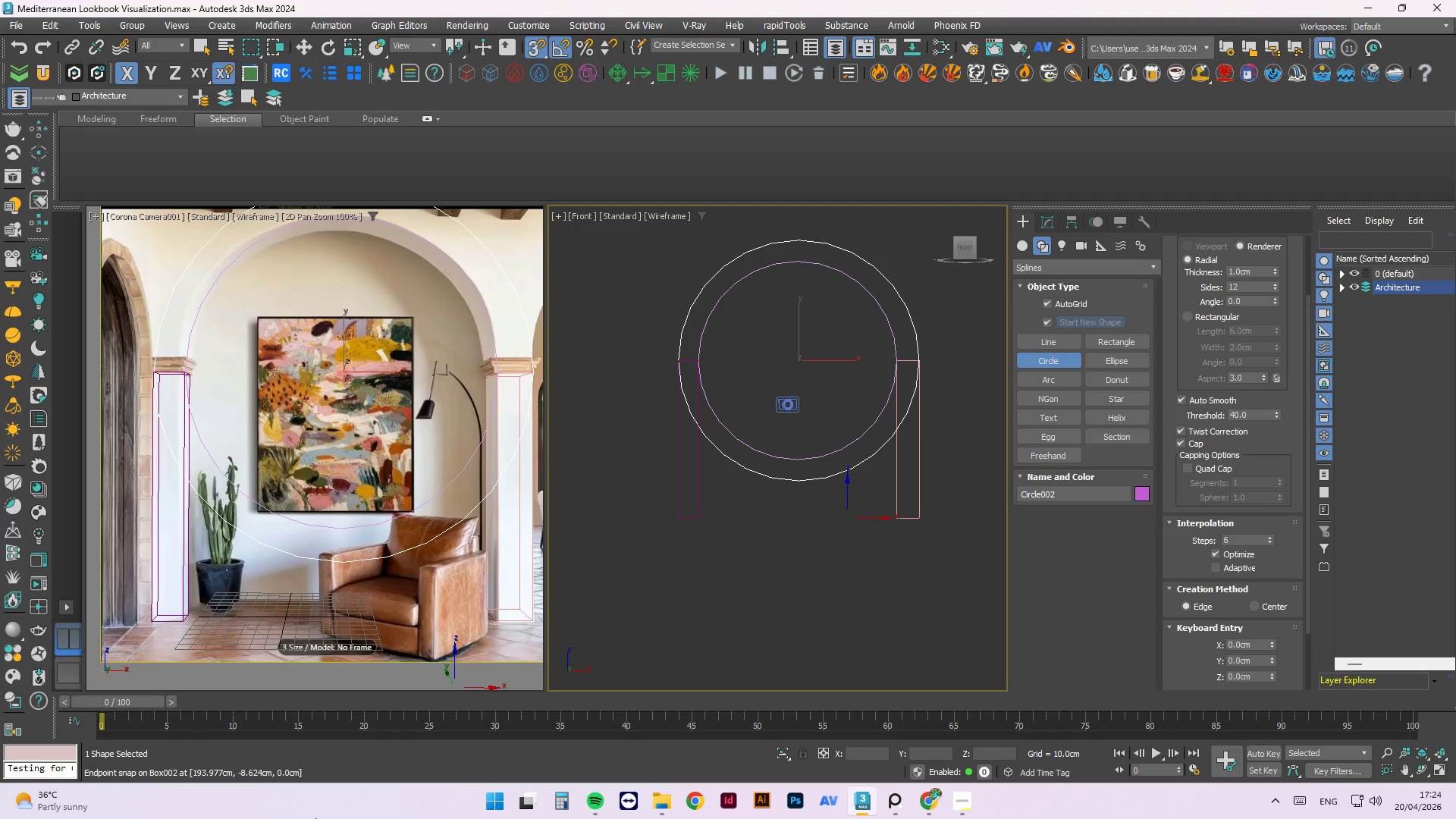 
wait(57.34)
 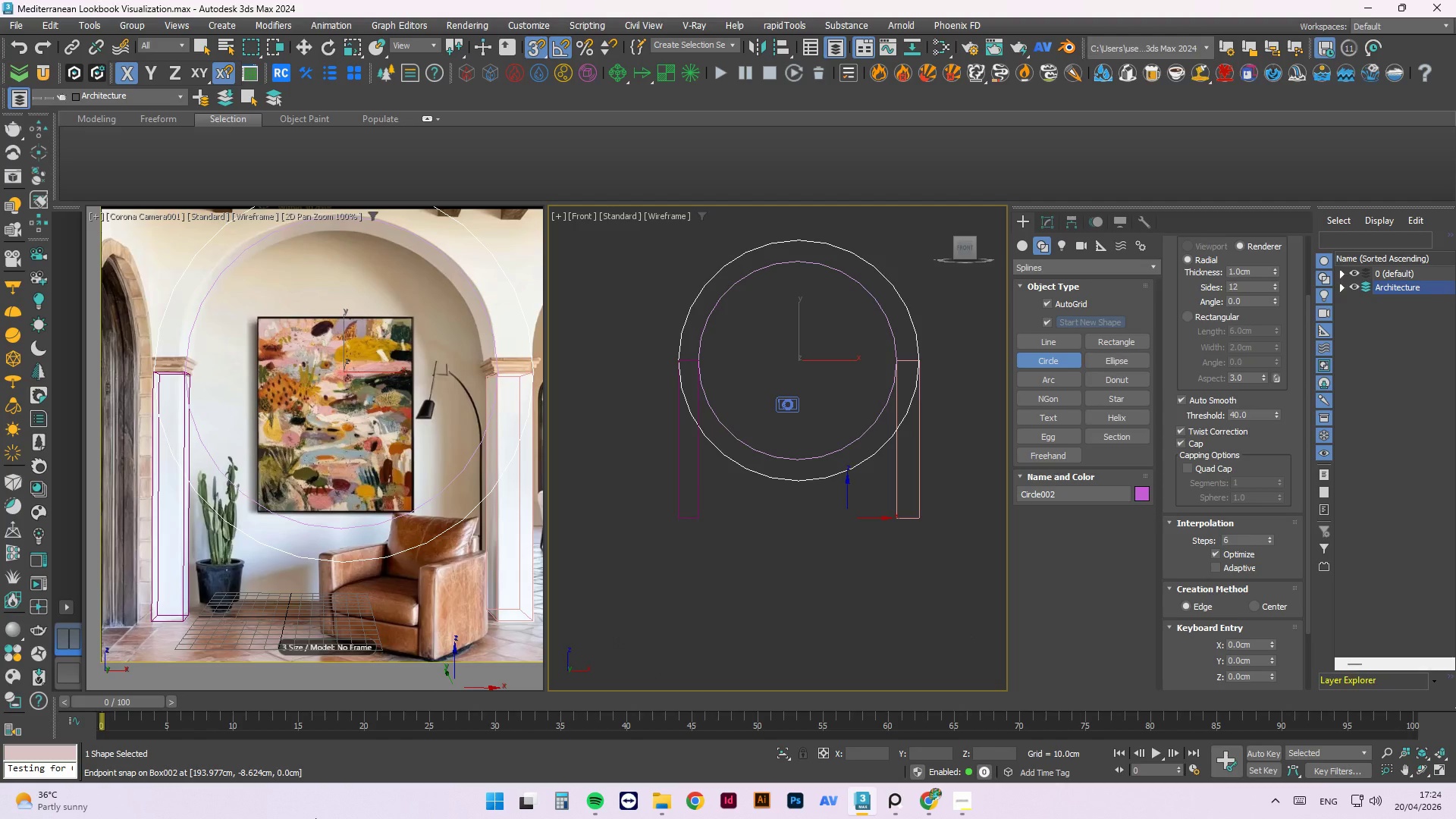 
scroll: coordinate [908, 383], scroll_direction: up, amount: 6.0
 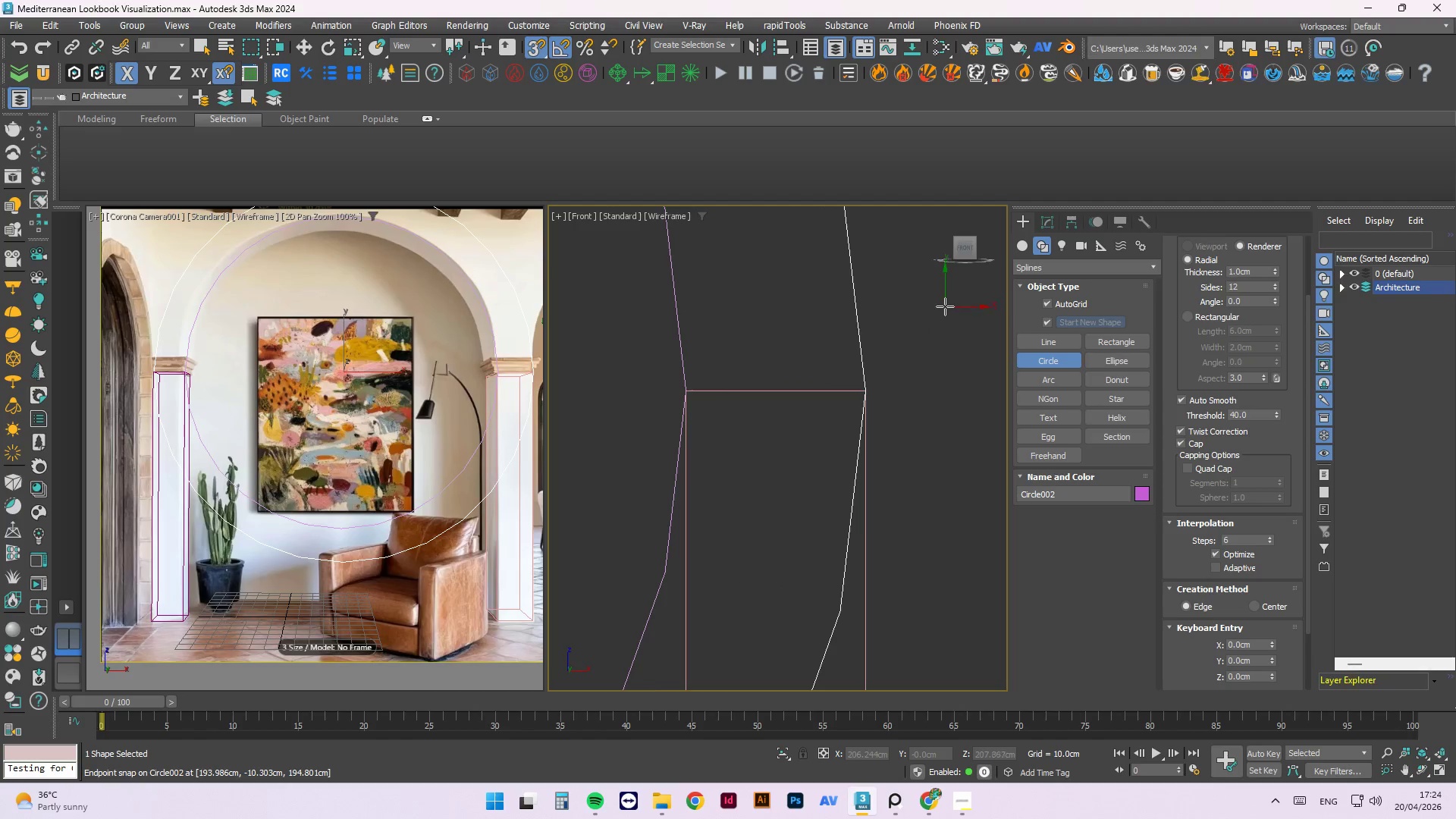 
key(Escape)
 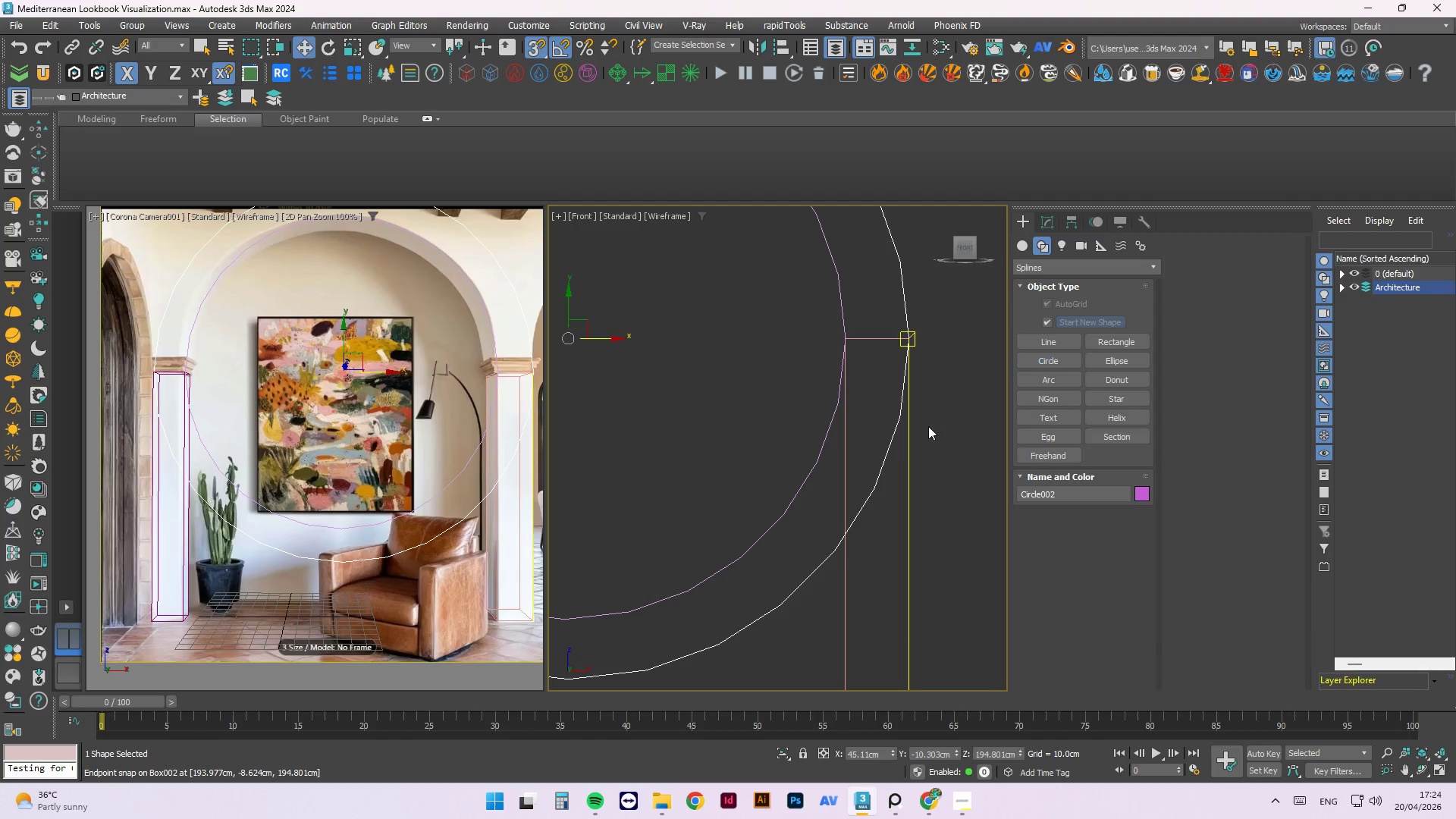 
key(Escape)
 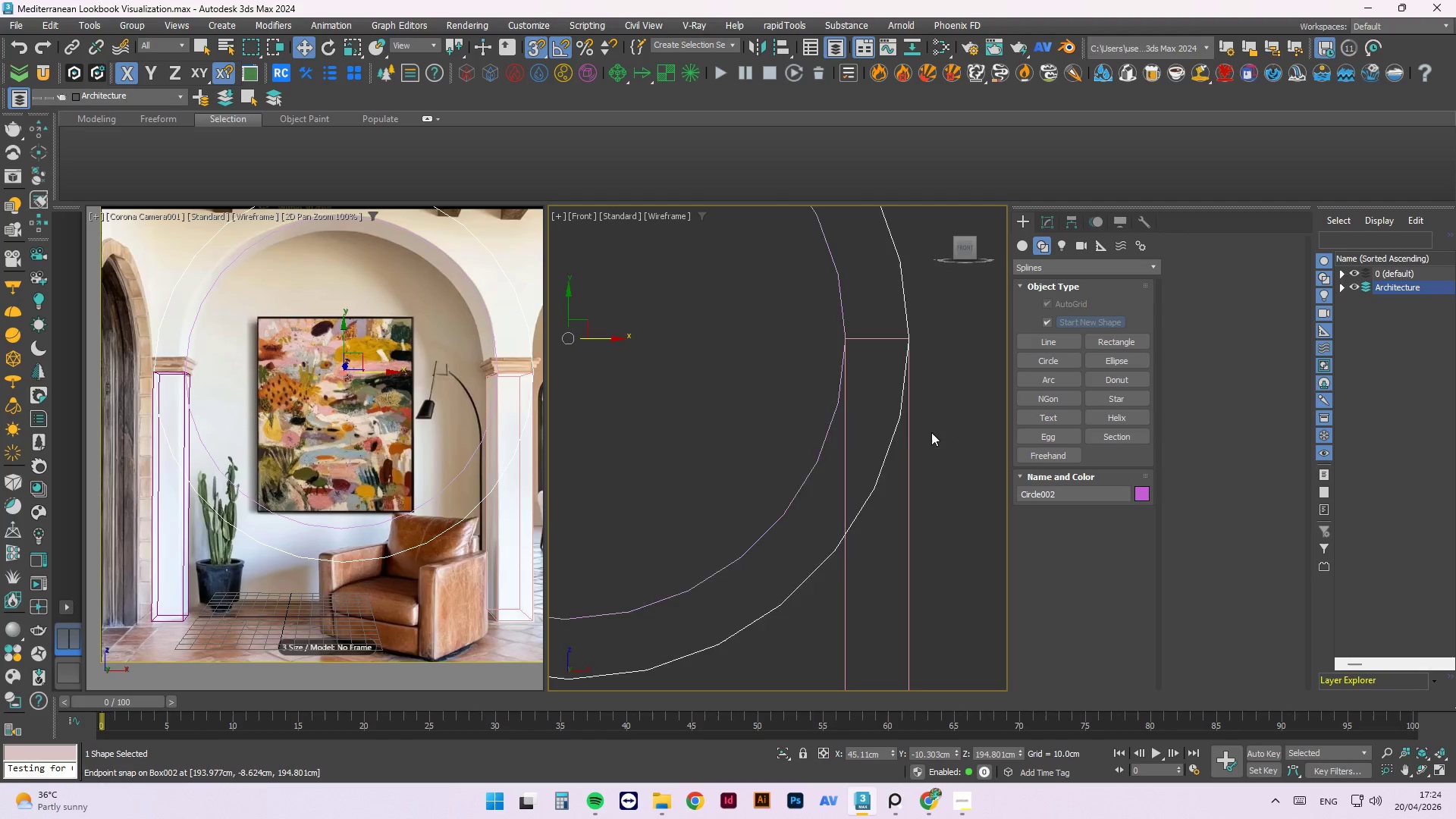 
scroll: coordinate [925, 422], scroll_direction: down, amount: 6.0
 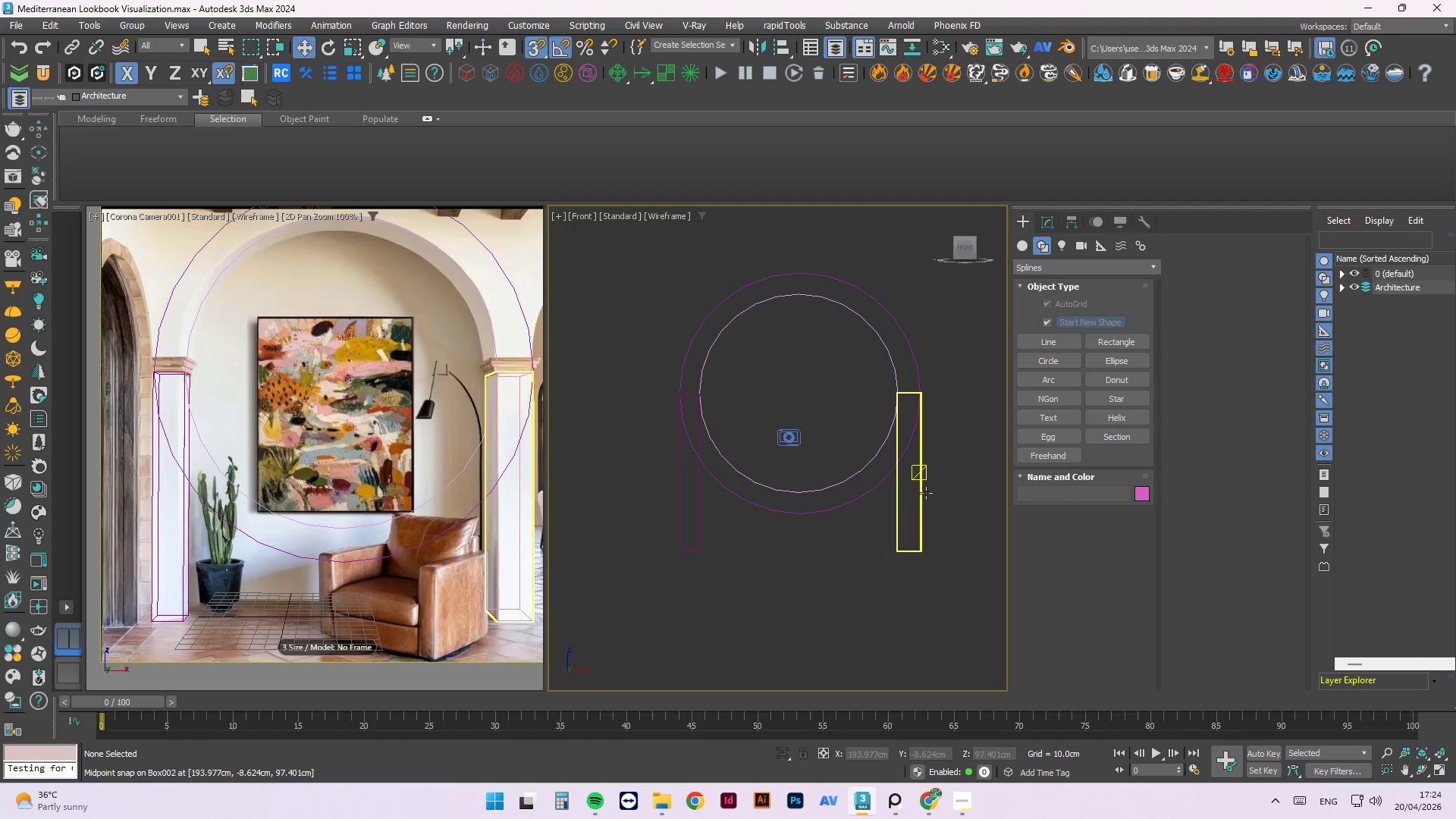 
double_click([923, 491])
 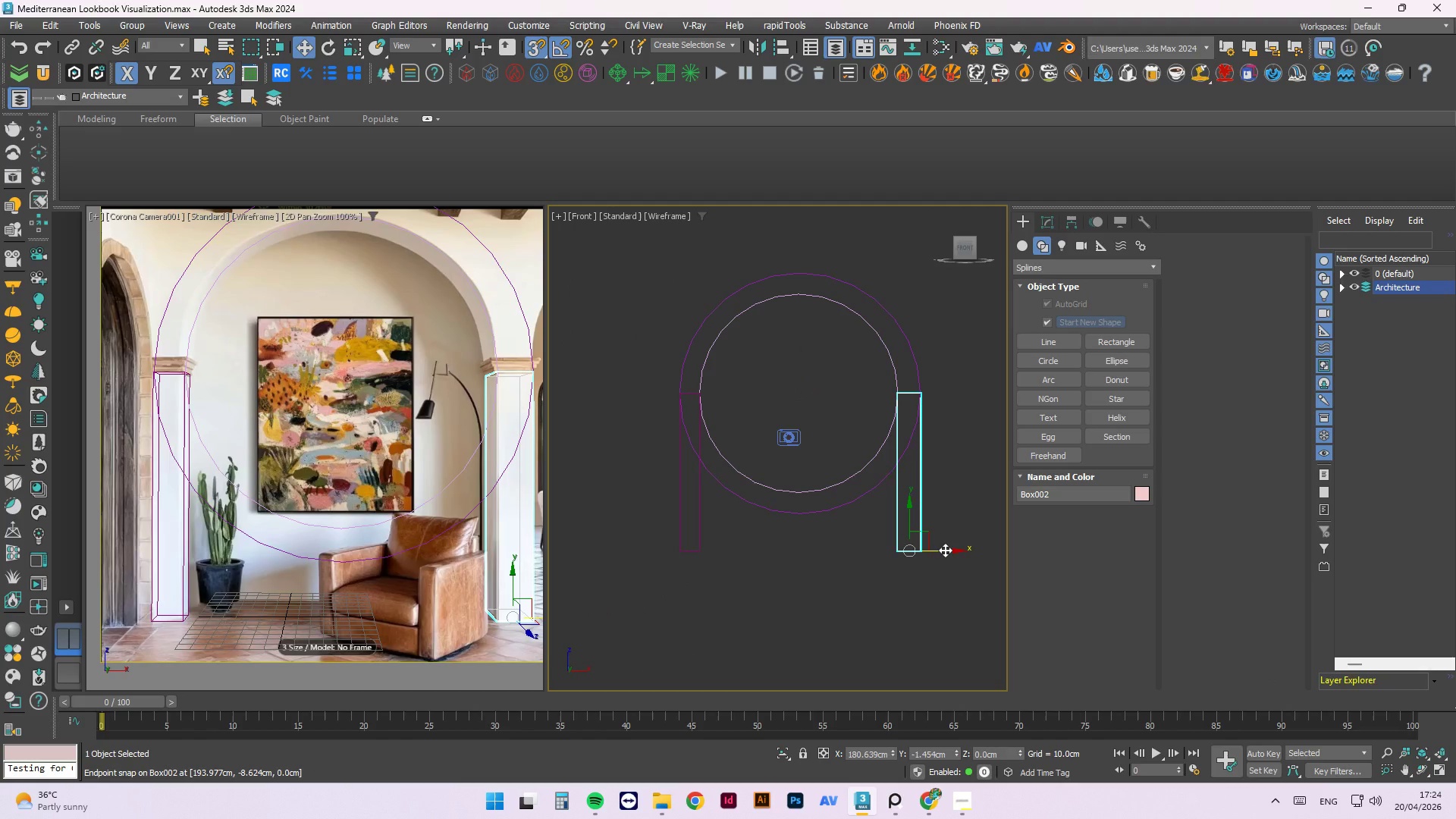 
hold_key(key=ShiftLeft, duration=2.41)
left_click_drag(start_coordinate=[945, 550], to_coordinate=[685, 550])
 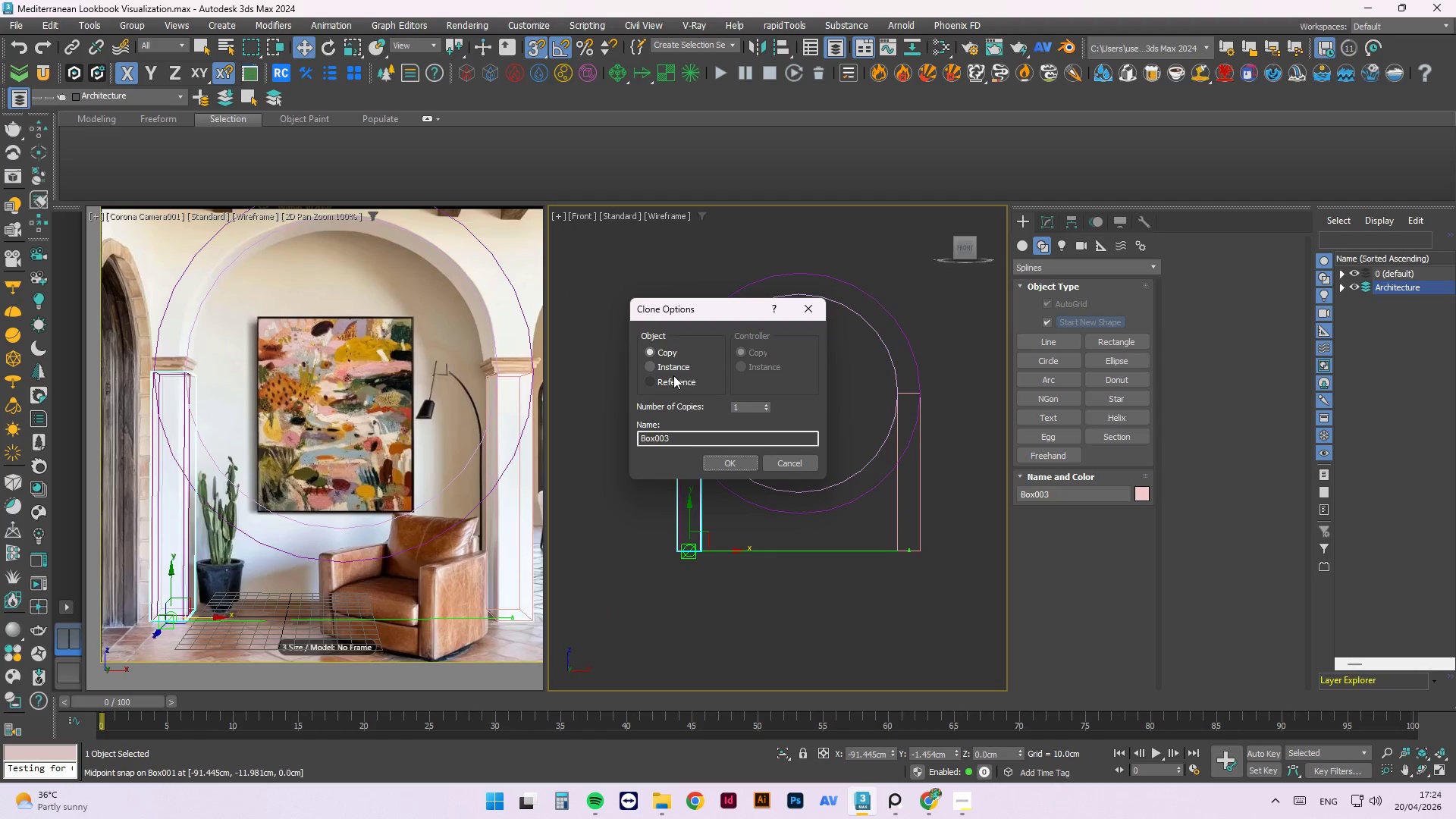 
left_click([673, 365])
 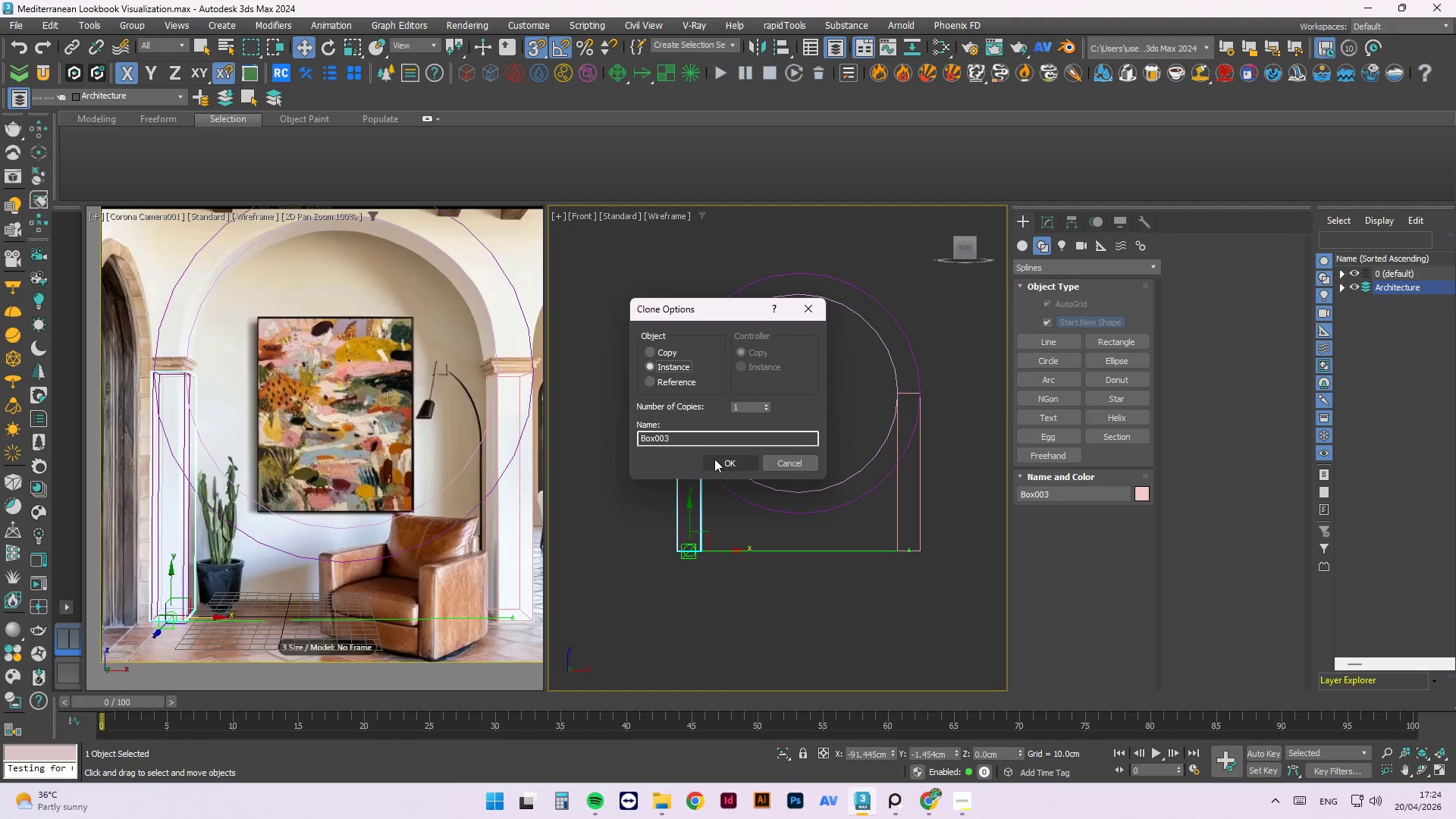 
left_click([714, 459])
 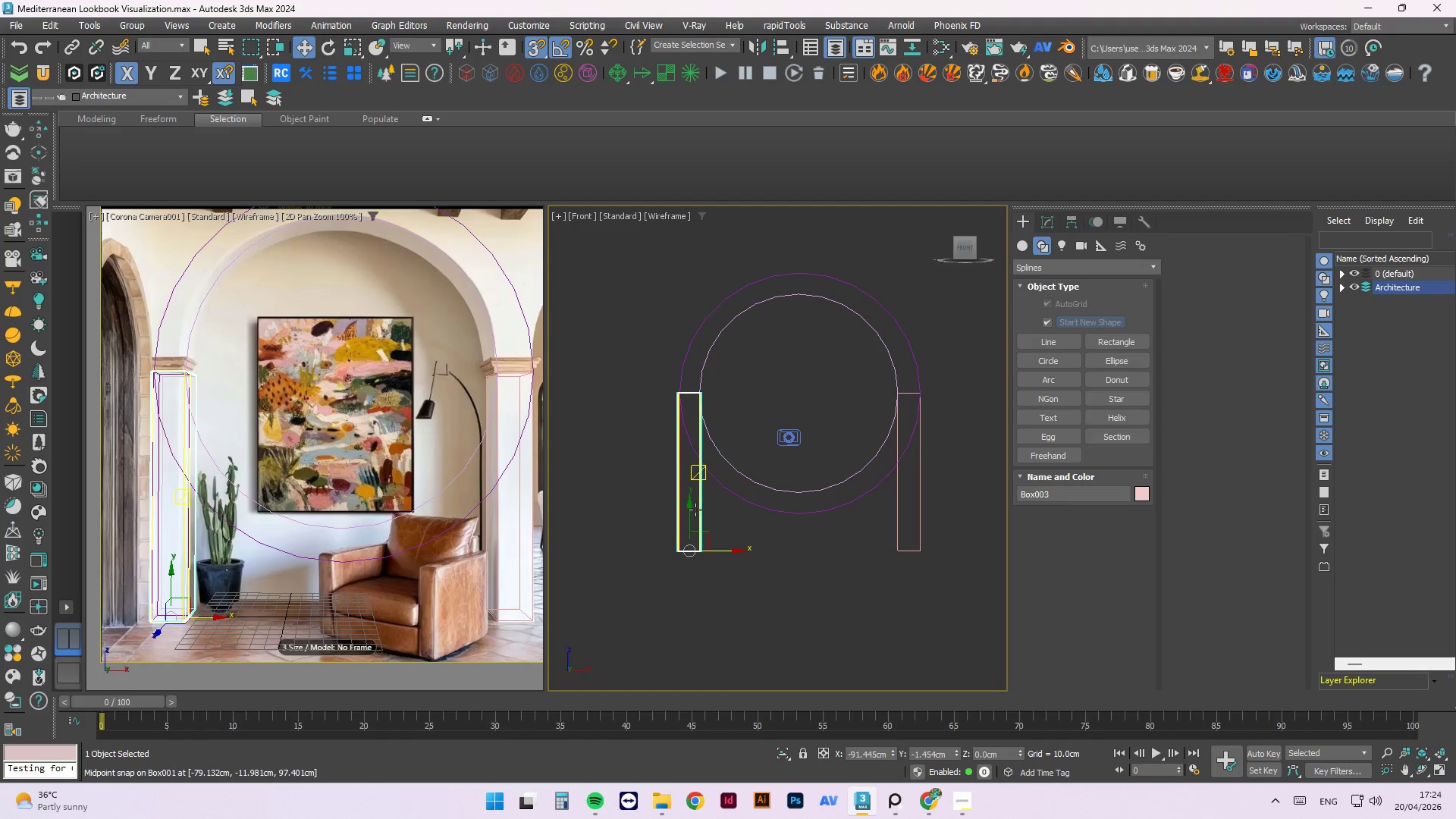 
scroll: coordinate [643, 602], scroll_direction: up, amount: 8.0
 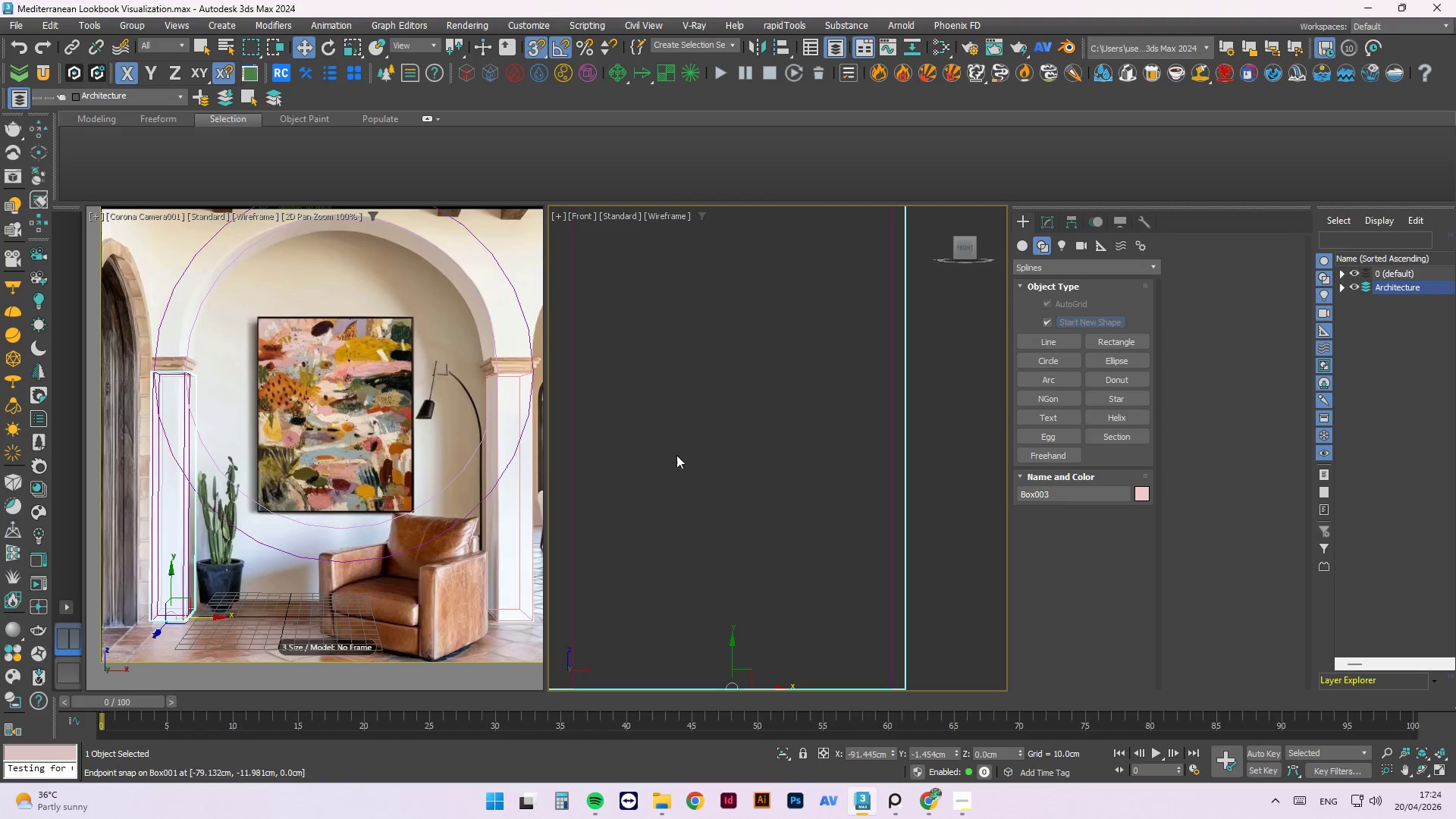 
scroll: coordinate [748, 565], scroll_direction: down, amount: 5.0
 